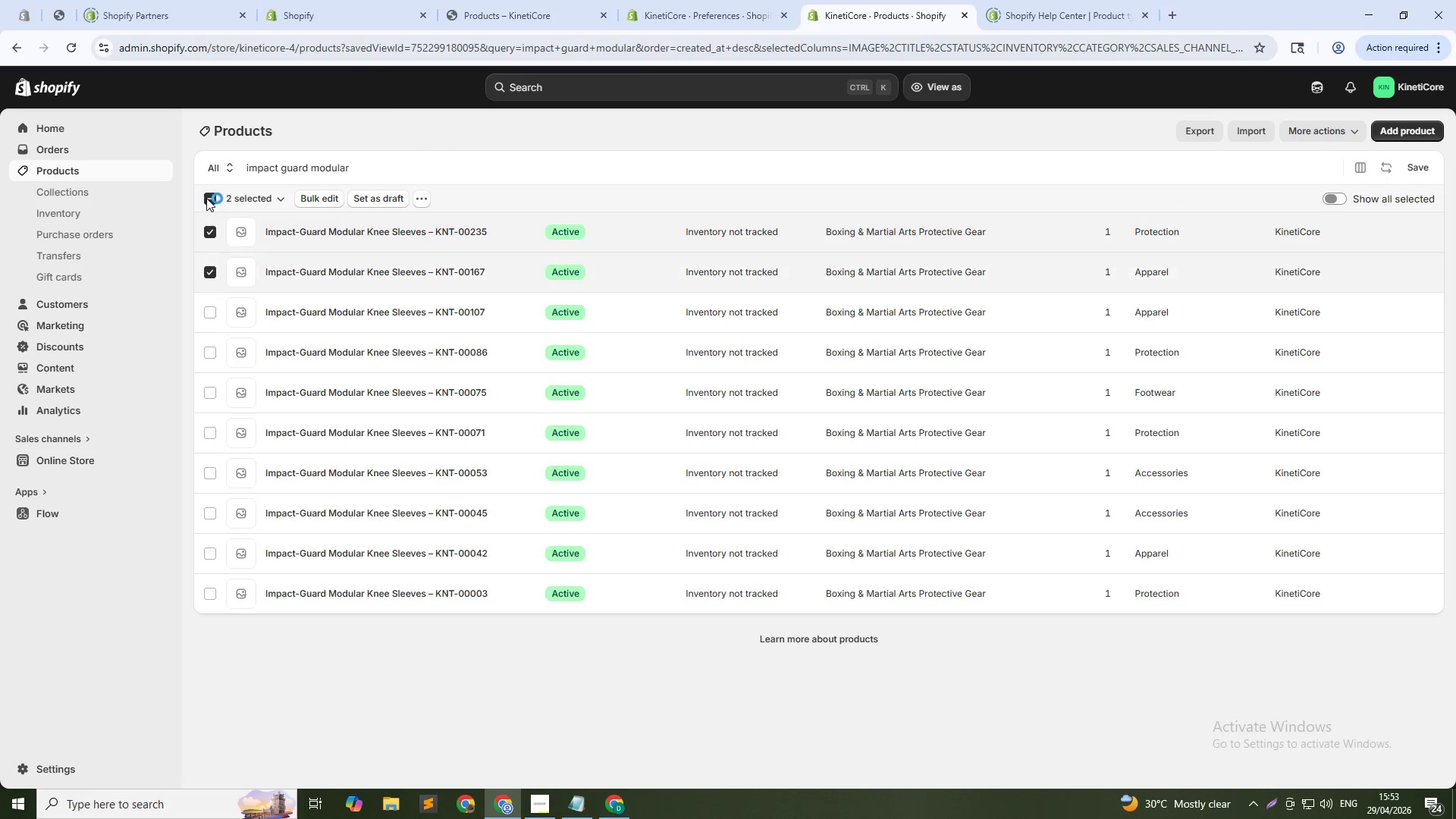 
left_click([206, 198])
 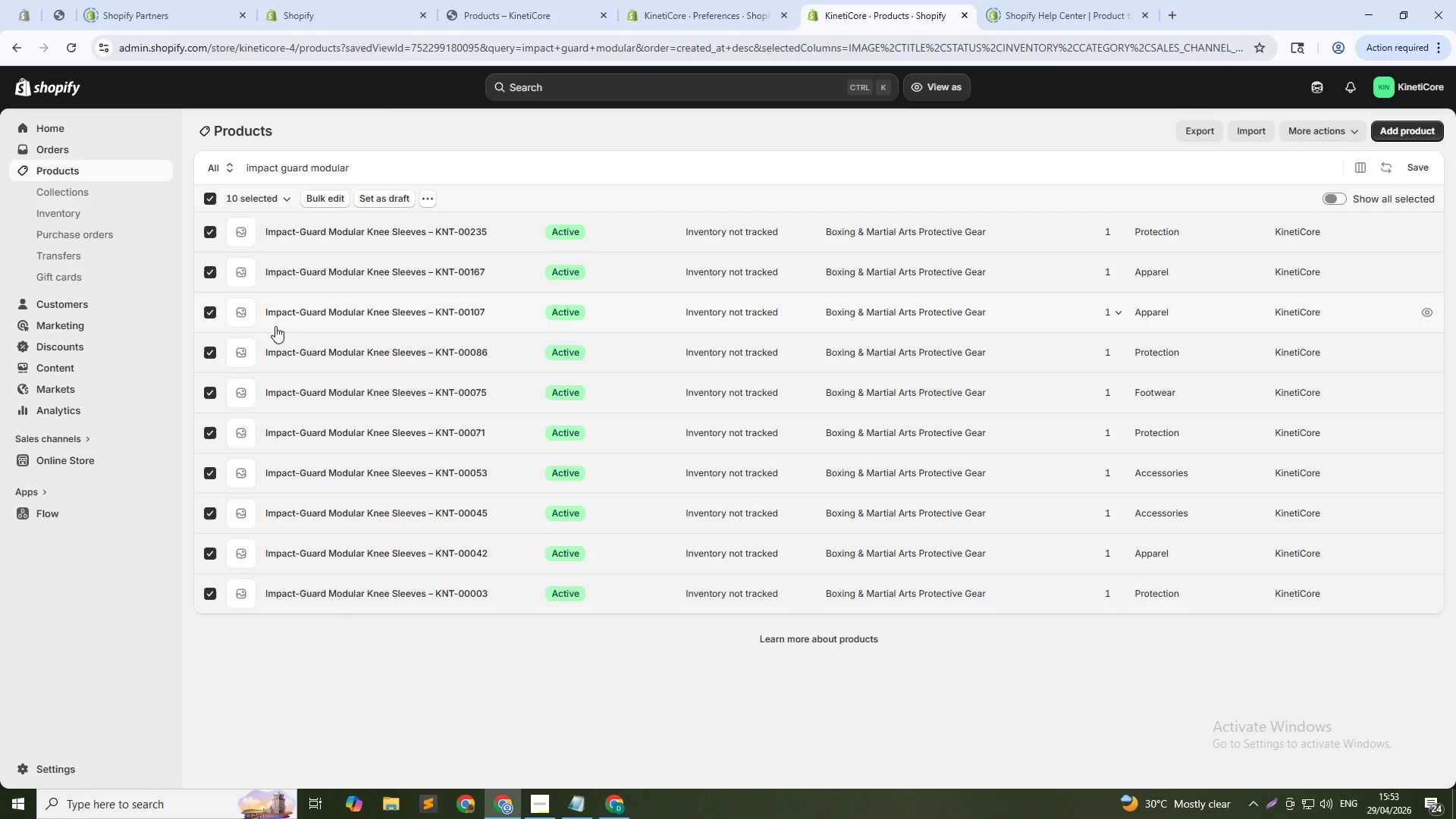 
wait(6.44)
 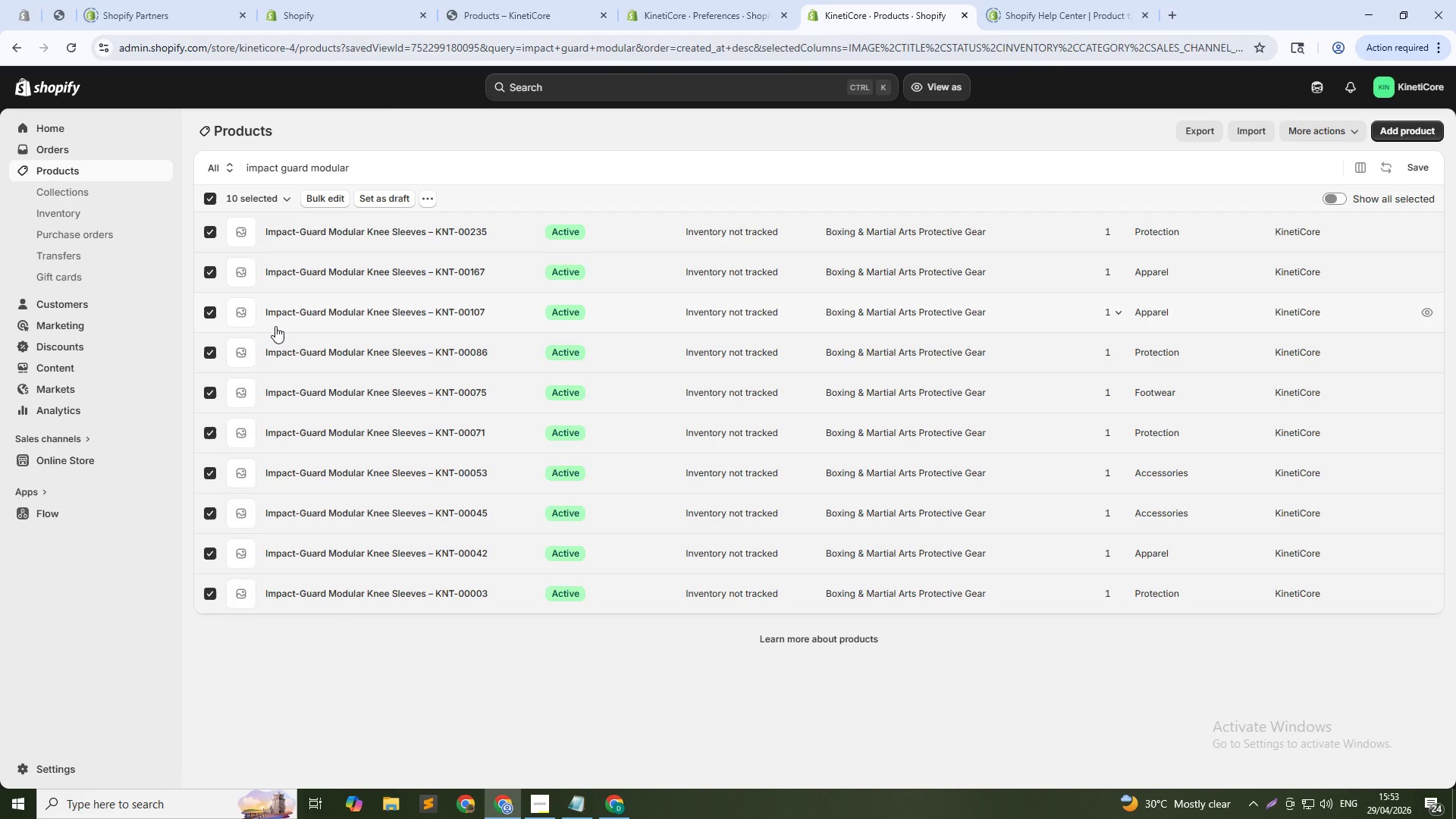 
left_click([209, 201])
 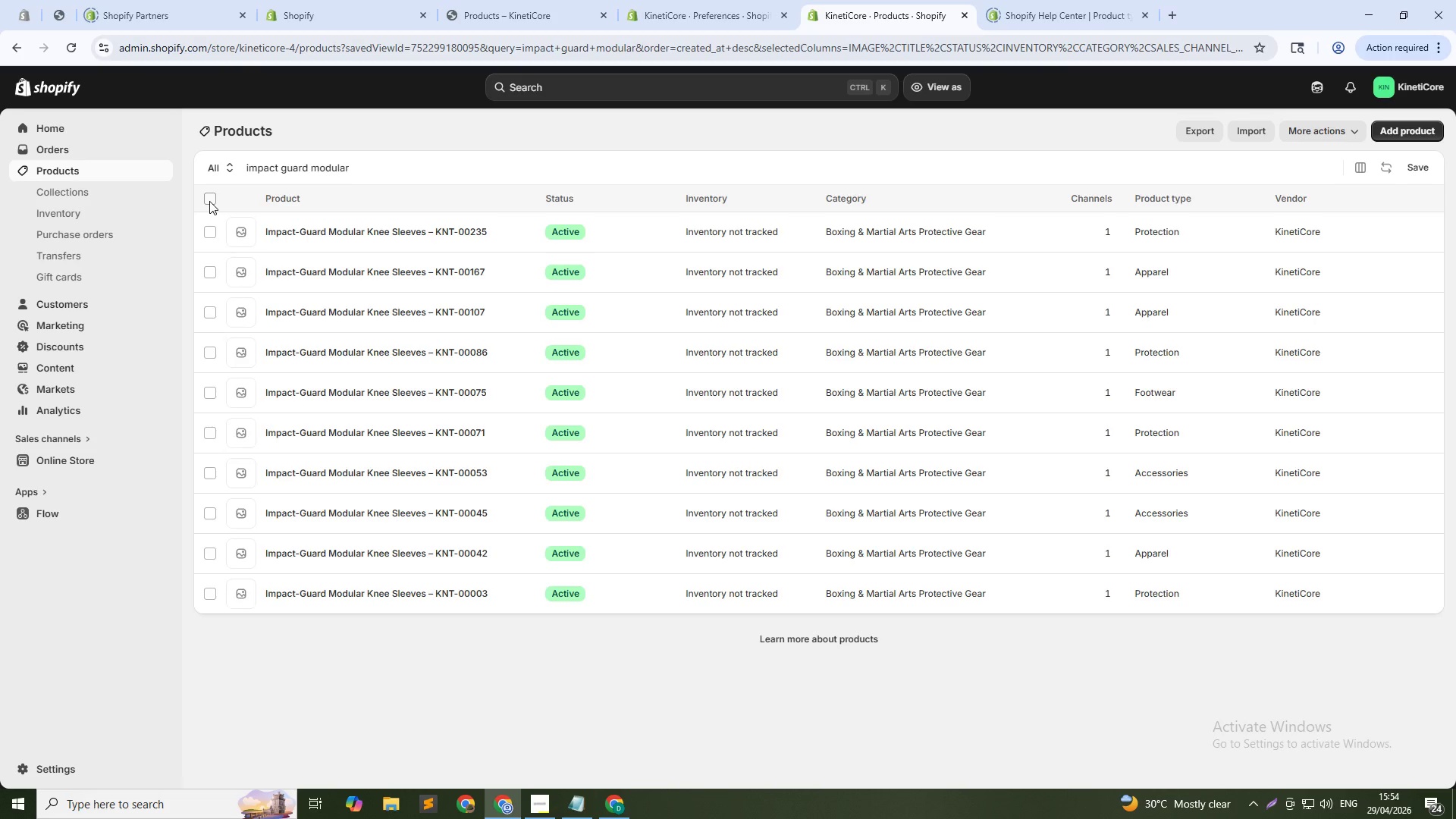 
wait(34.67)
 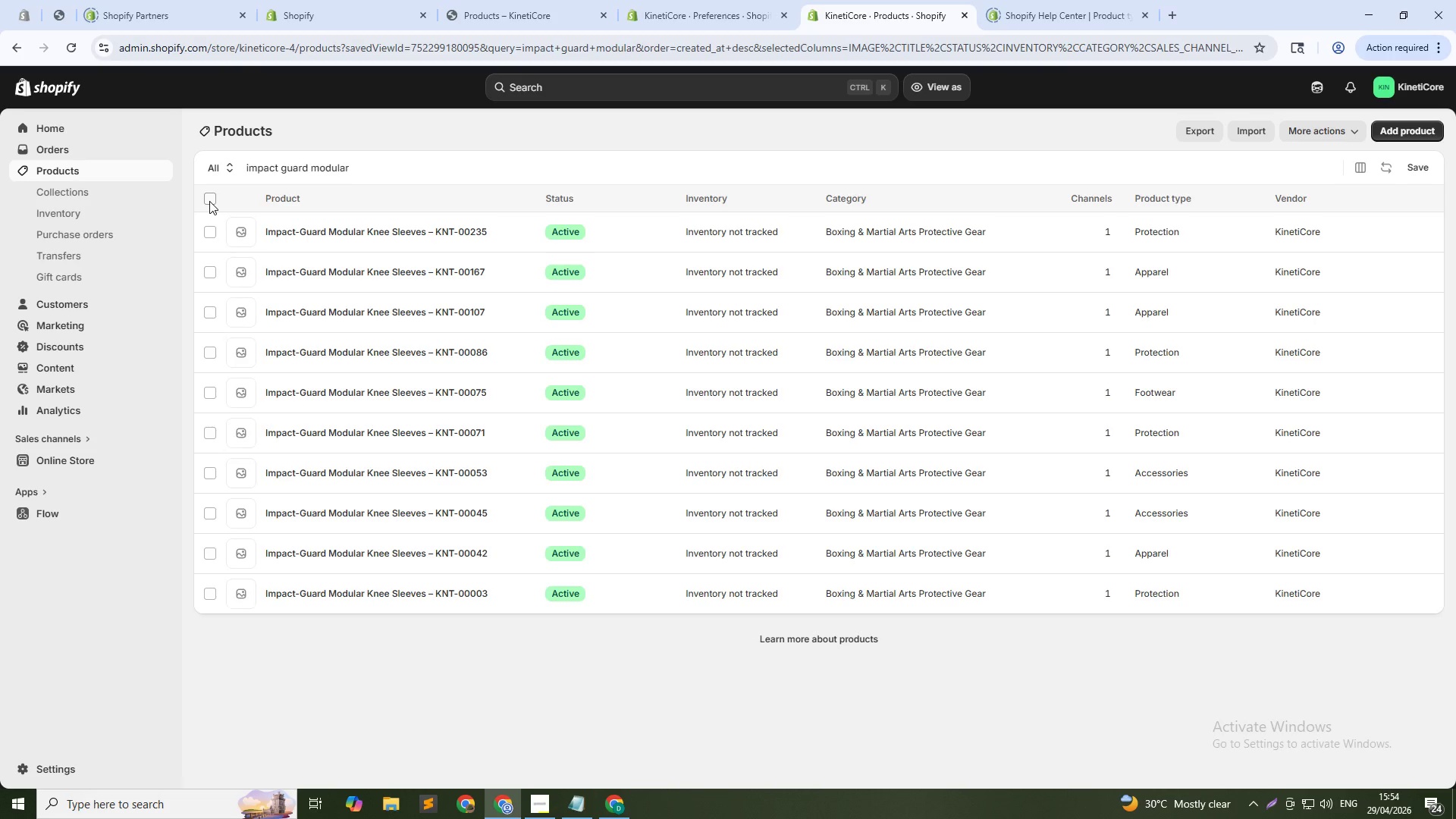 
double_click([272, 168])
 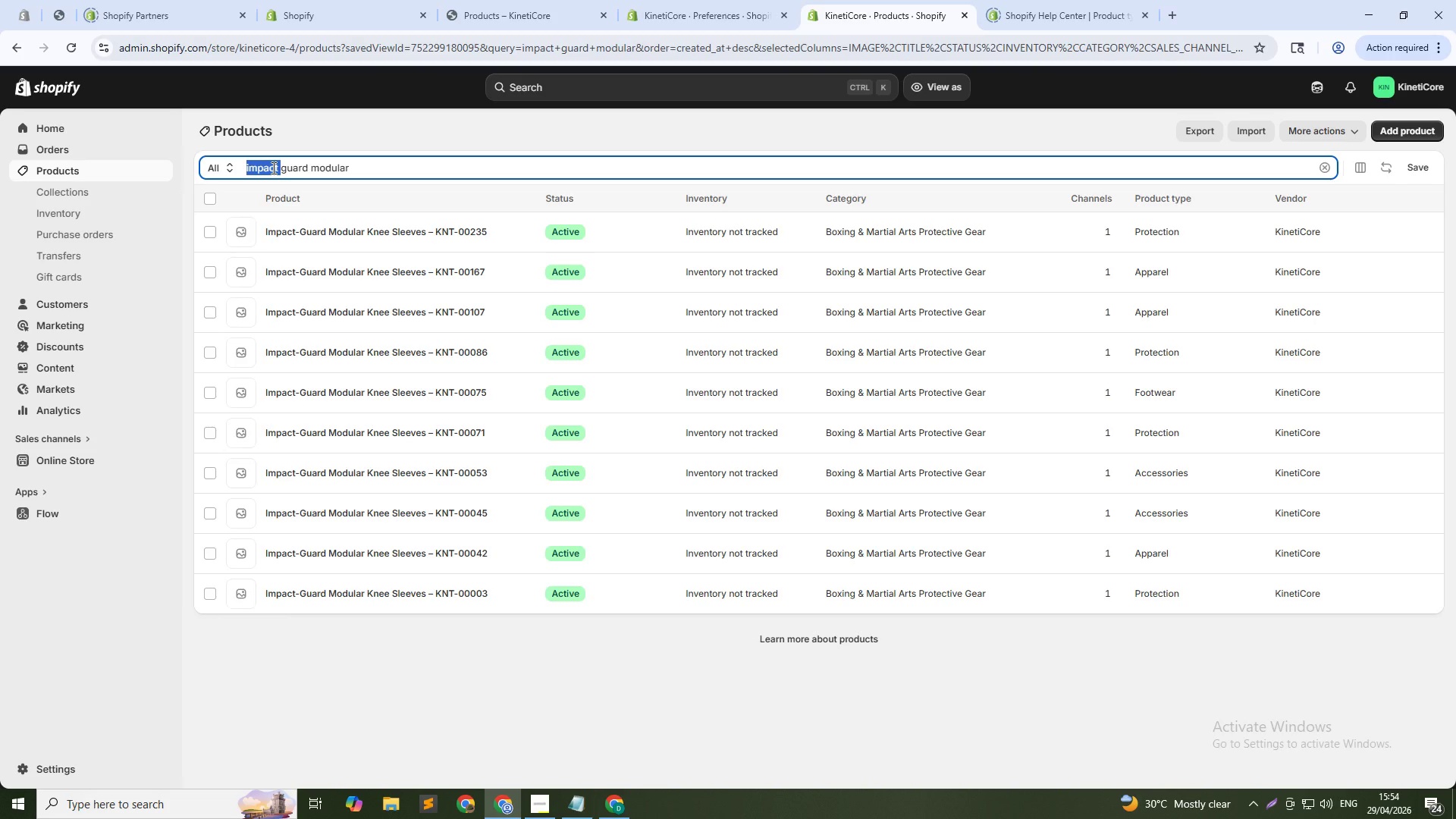 
left_click([272, 168])
 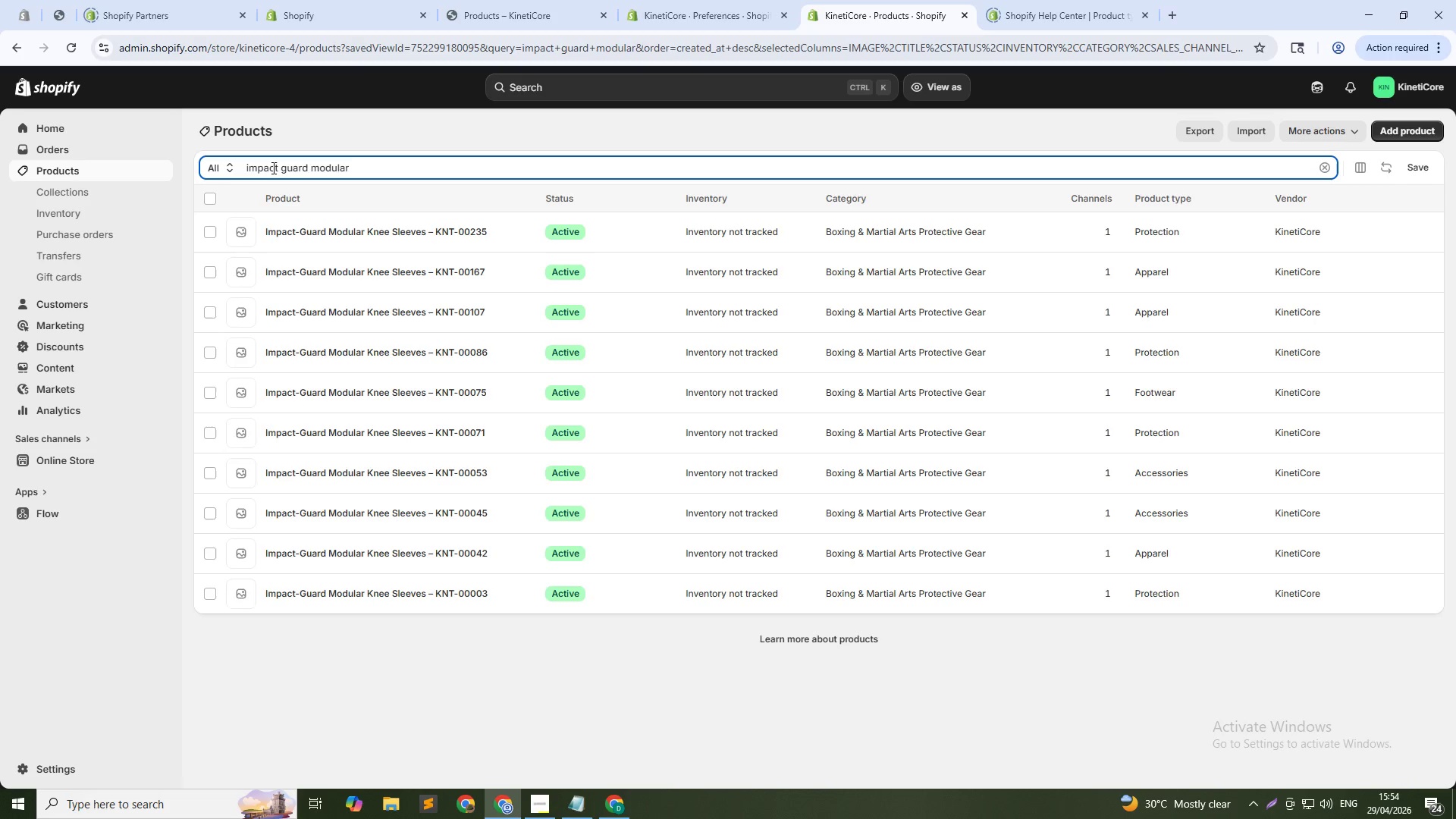 
wait(8.77)
 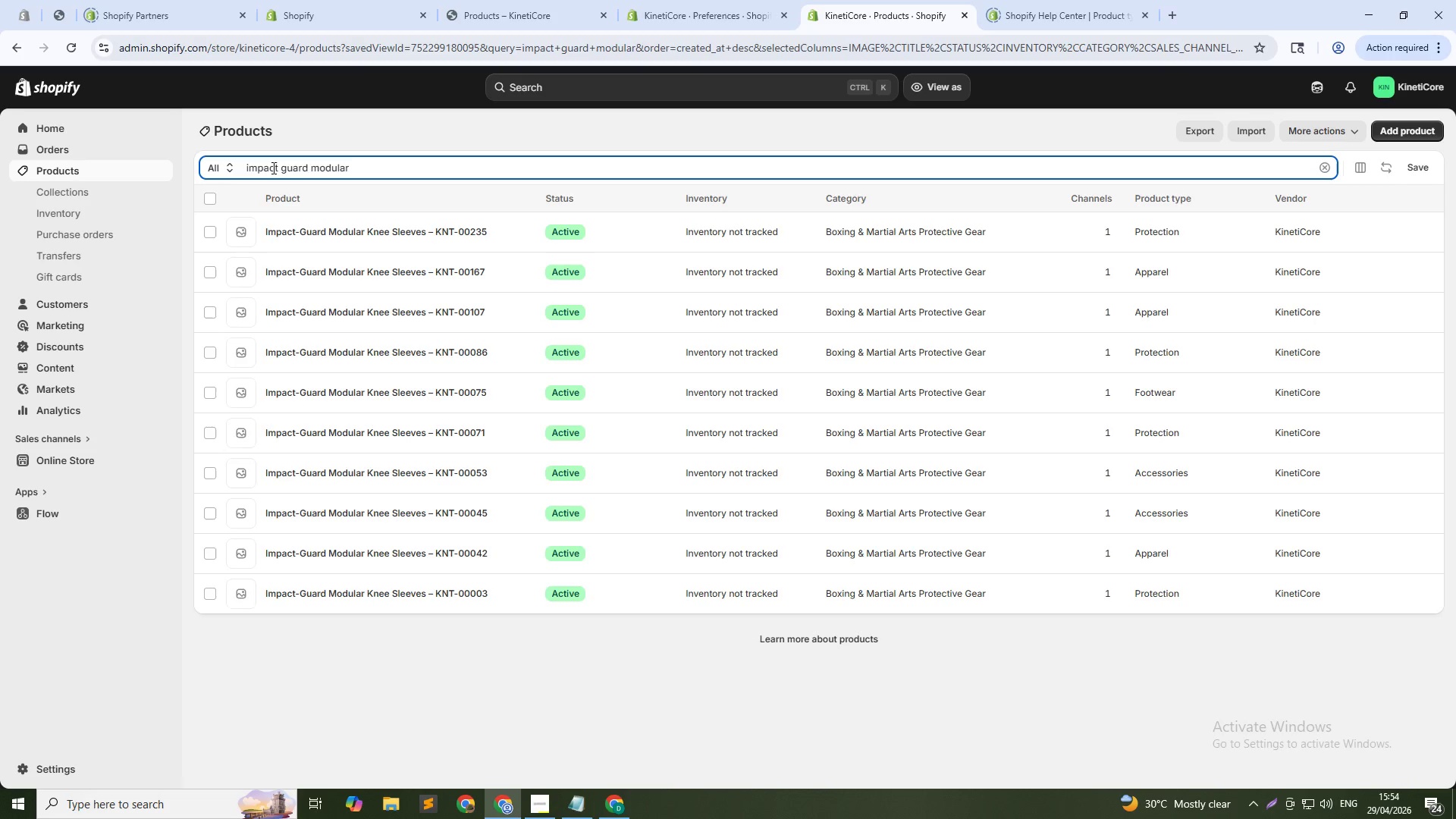 
double_click([280, 167])
 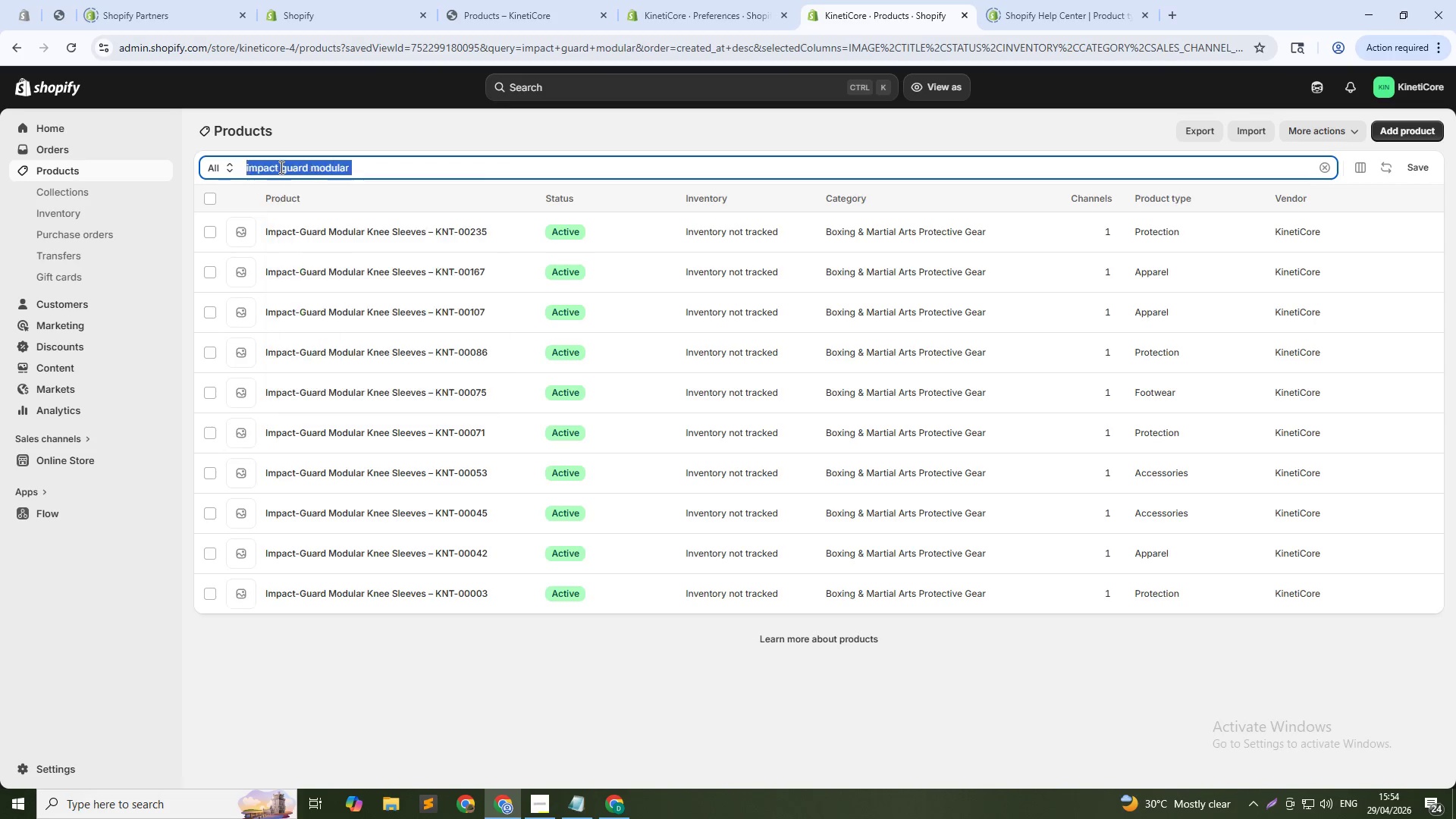 
triple_click([280, 167])
 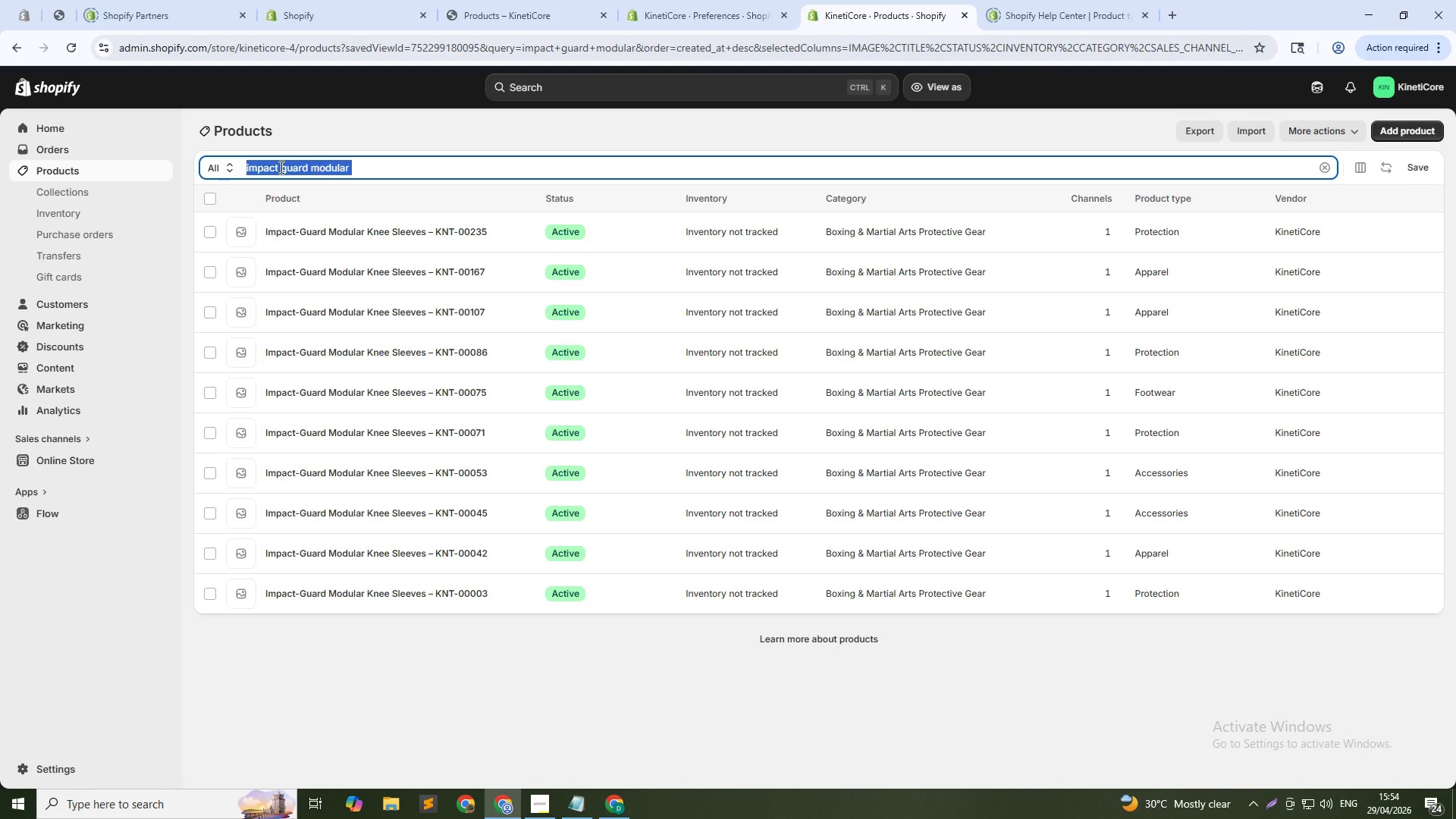 
type(Gravity)
 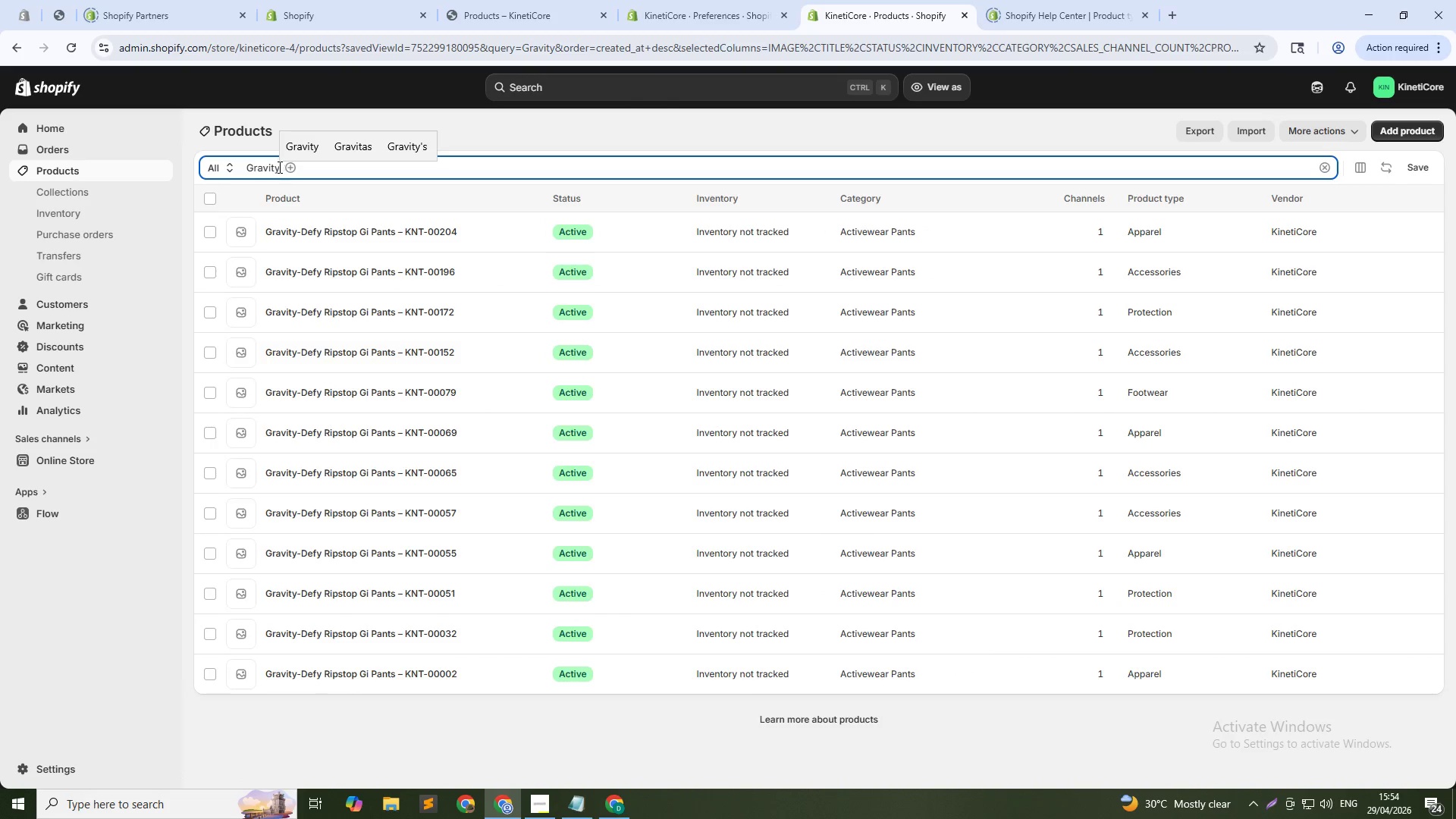 
left_click([208, 231])
 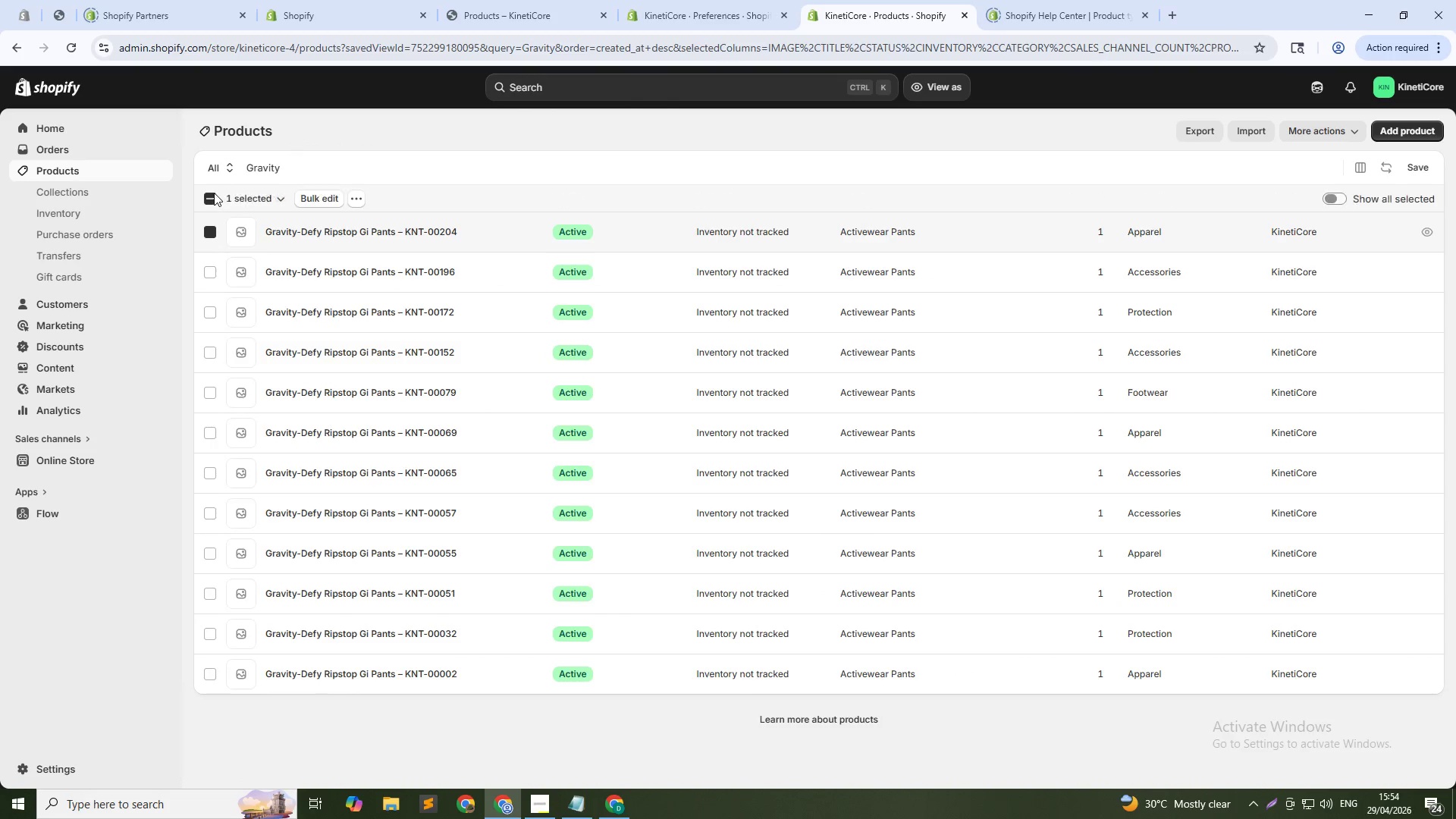 
left_click([214, 193])
 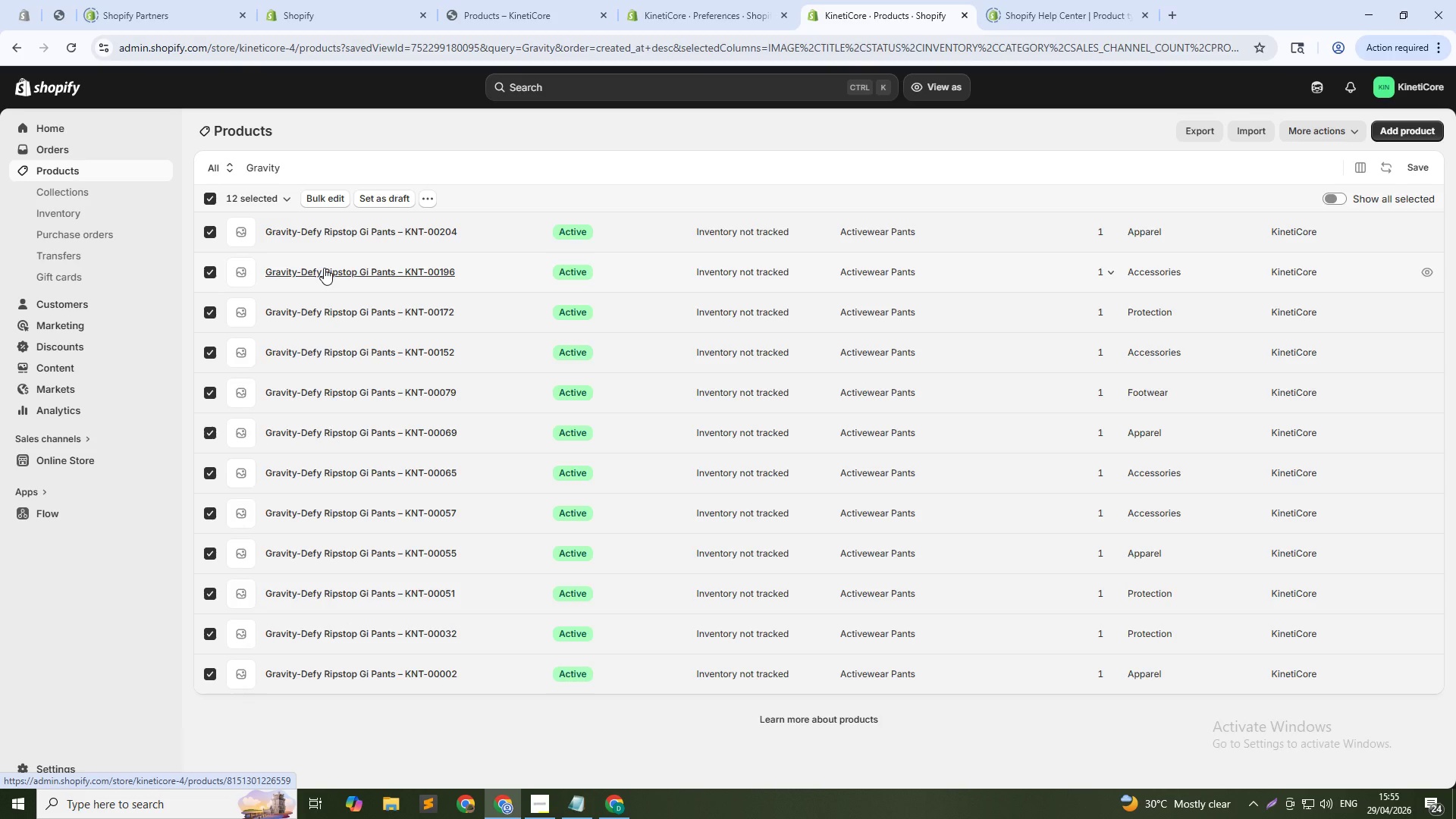 
wait(29.88)
 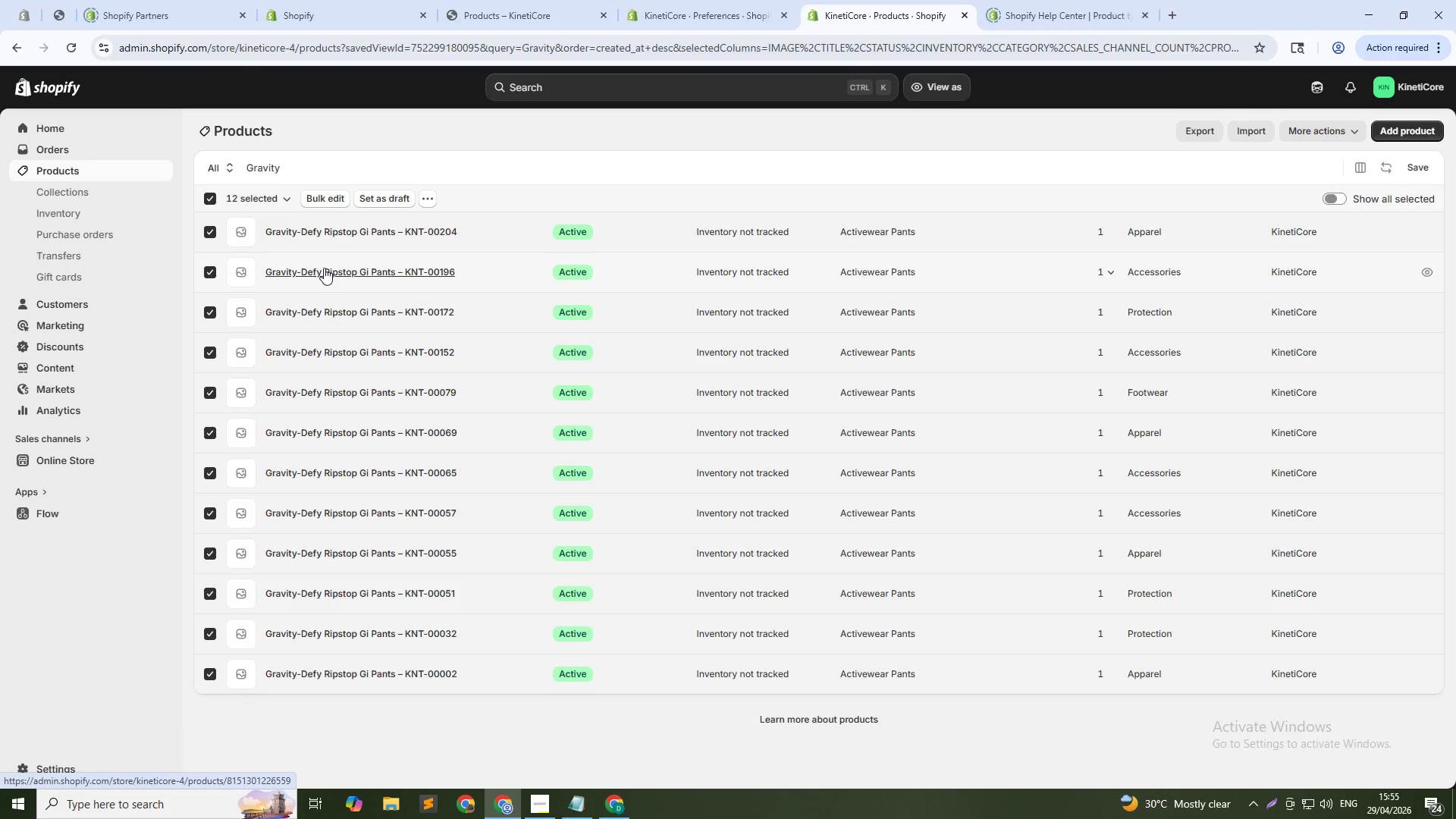 
scroll: coordinate [752, 316], scroll_direction: down, amount: 9.0
 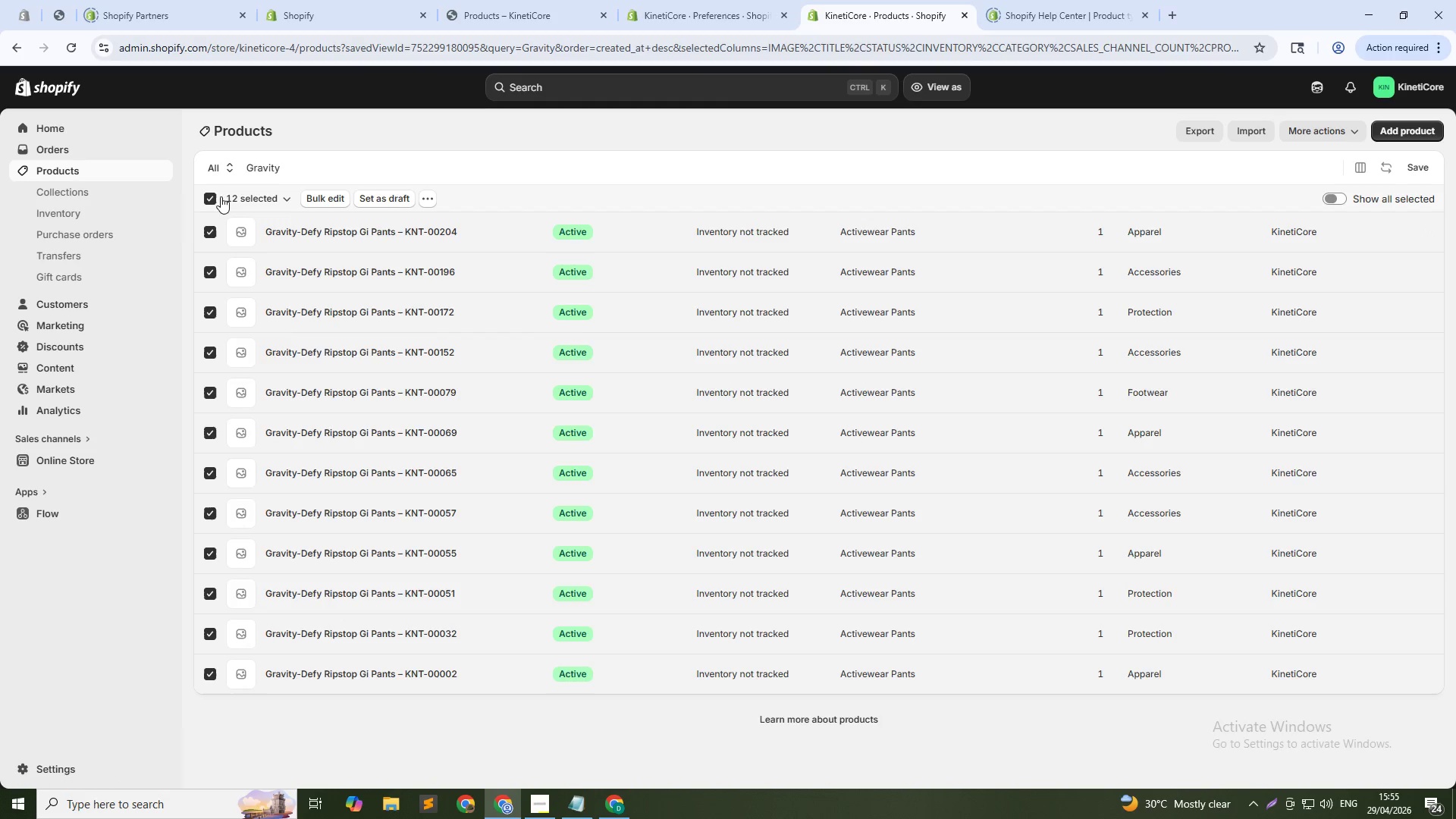 
left_click([210, 200])
 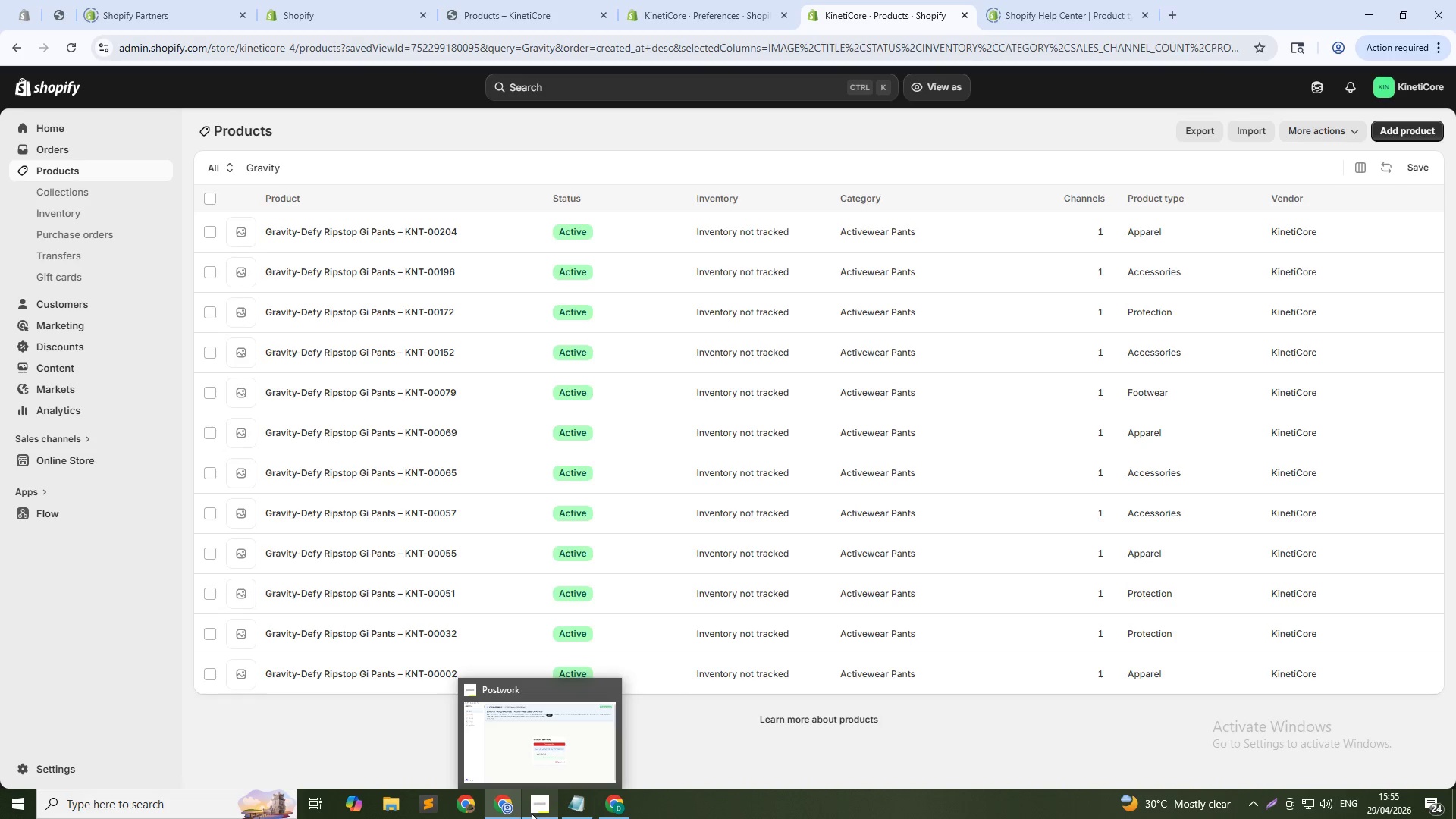 
wait(26.23)
 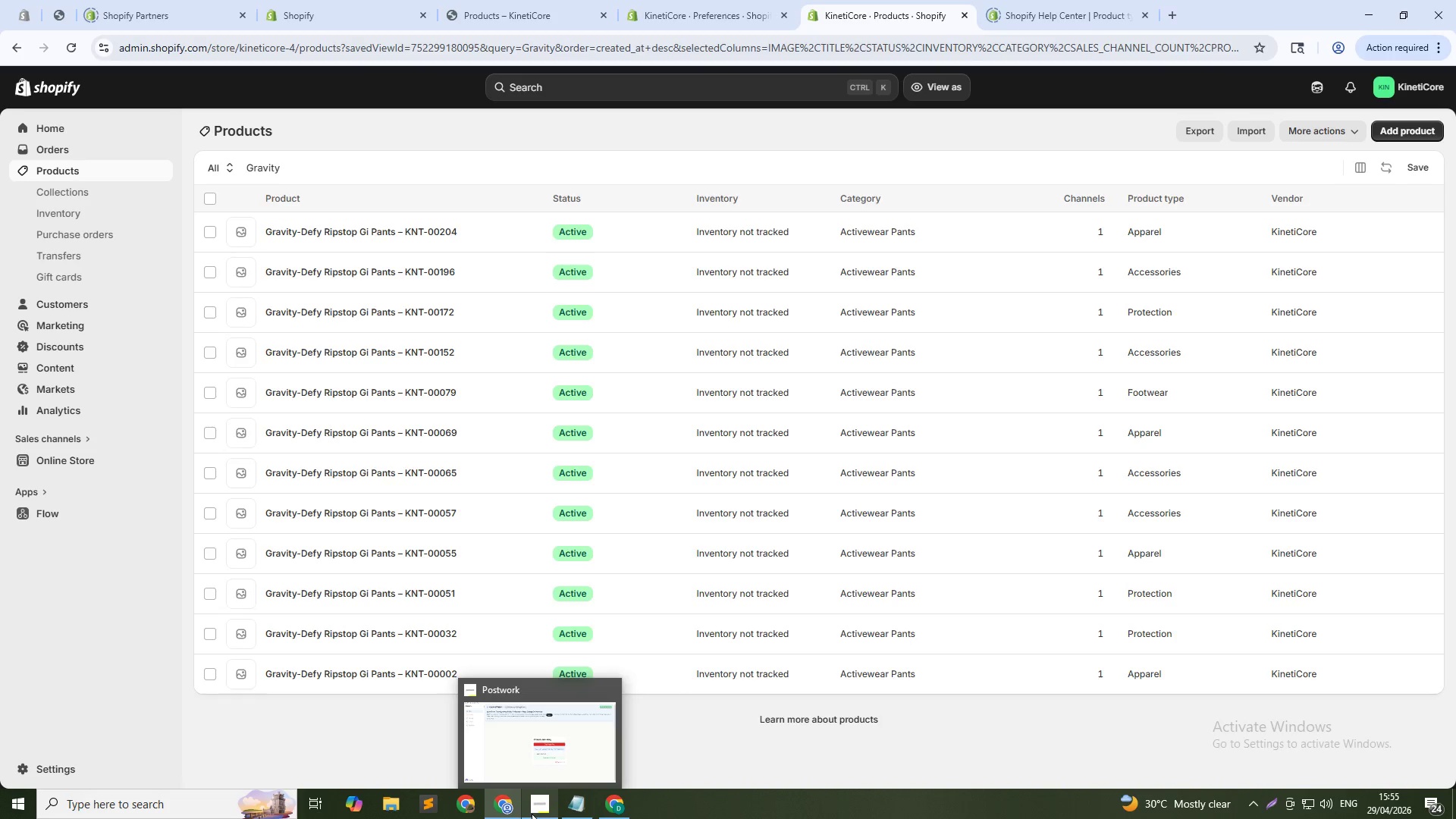 
double_click([65, 171])
 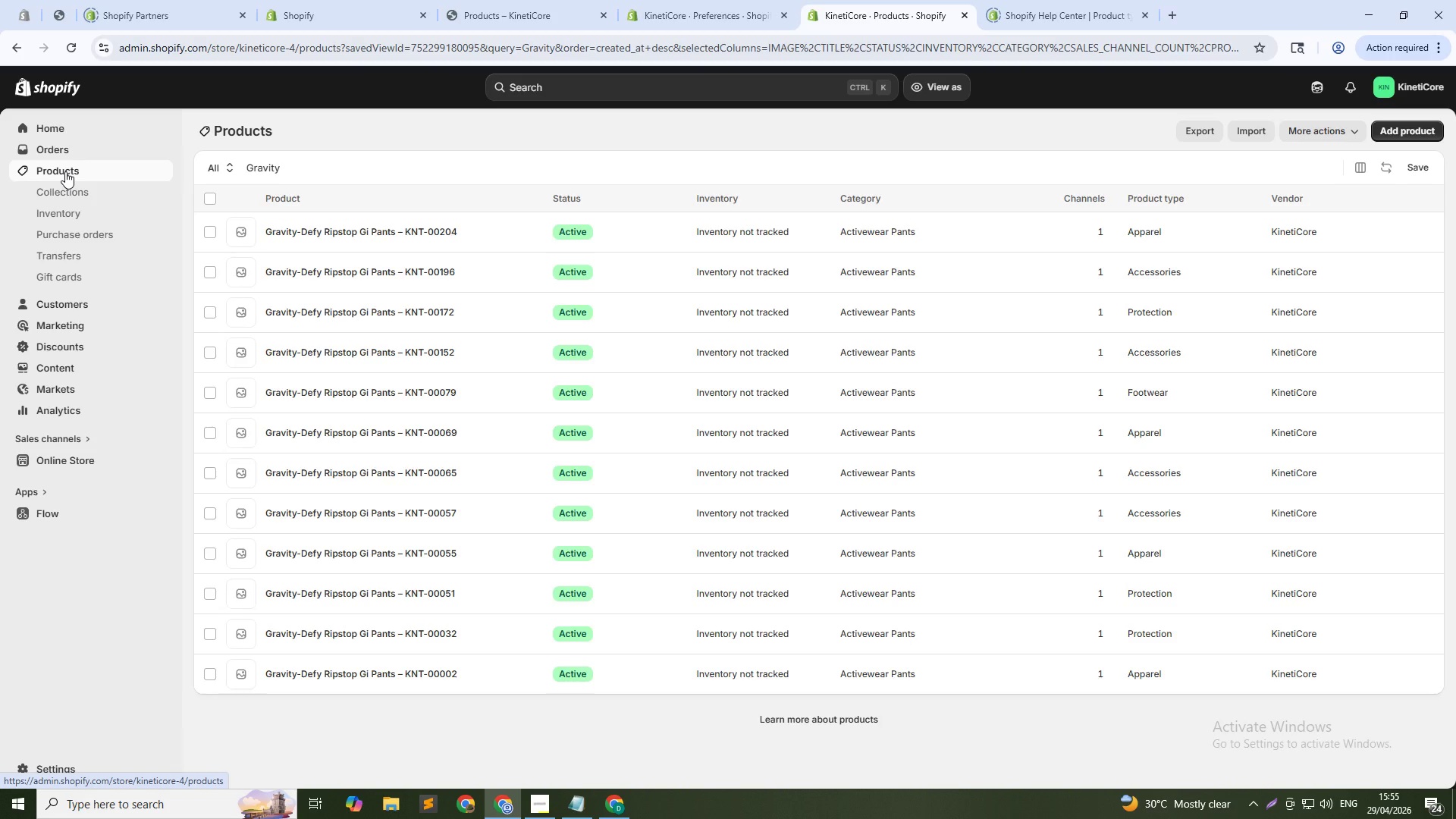 
wait(11.0)
 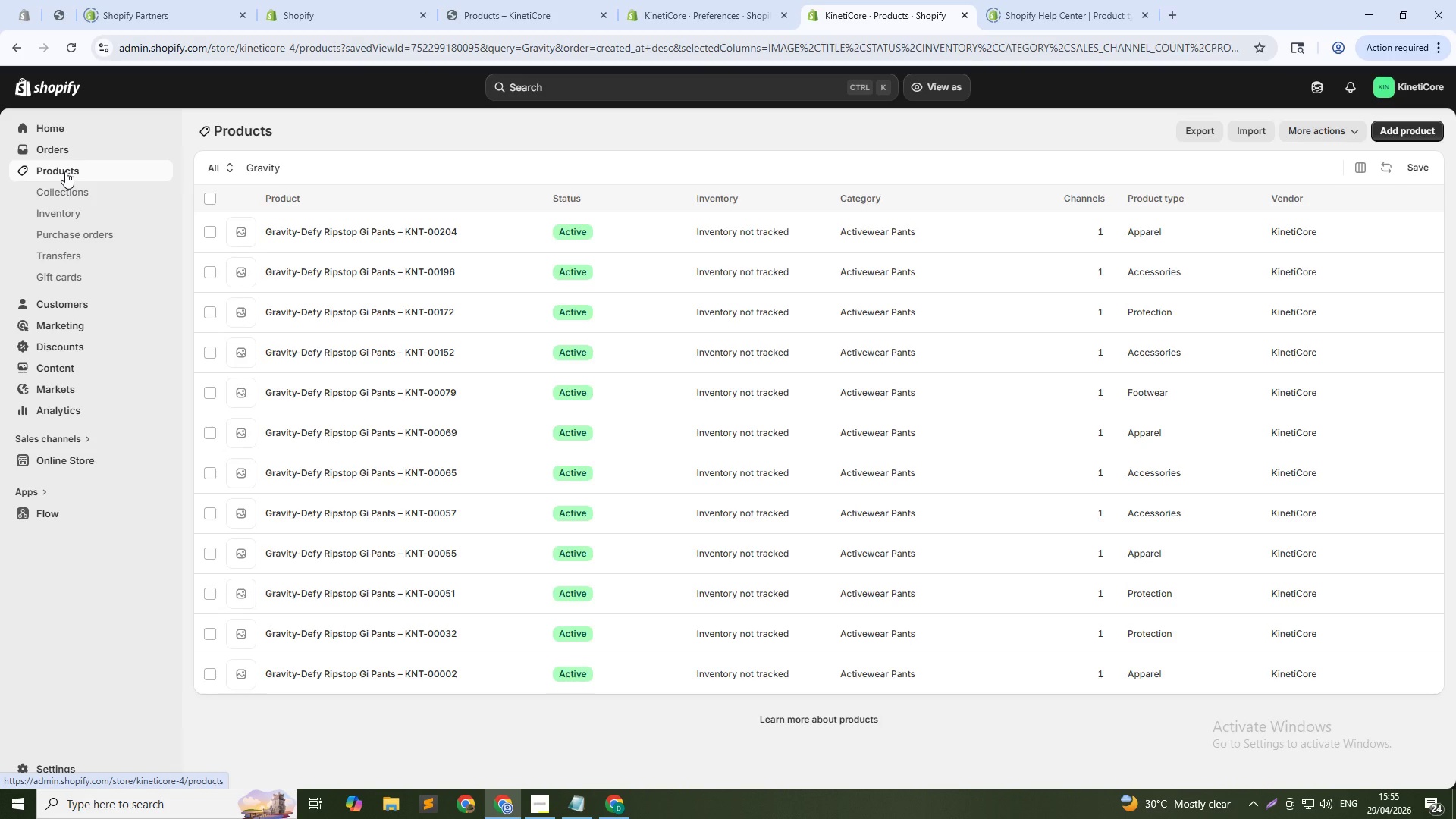 
double_click([70, 174])
 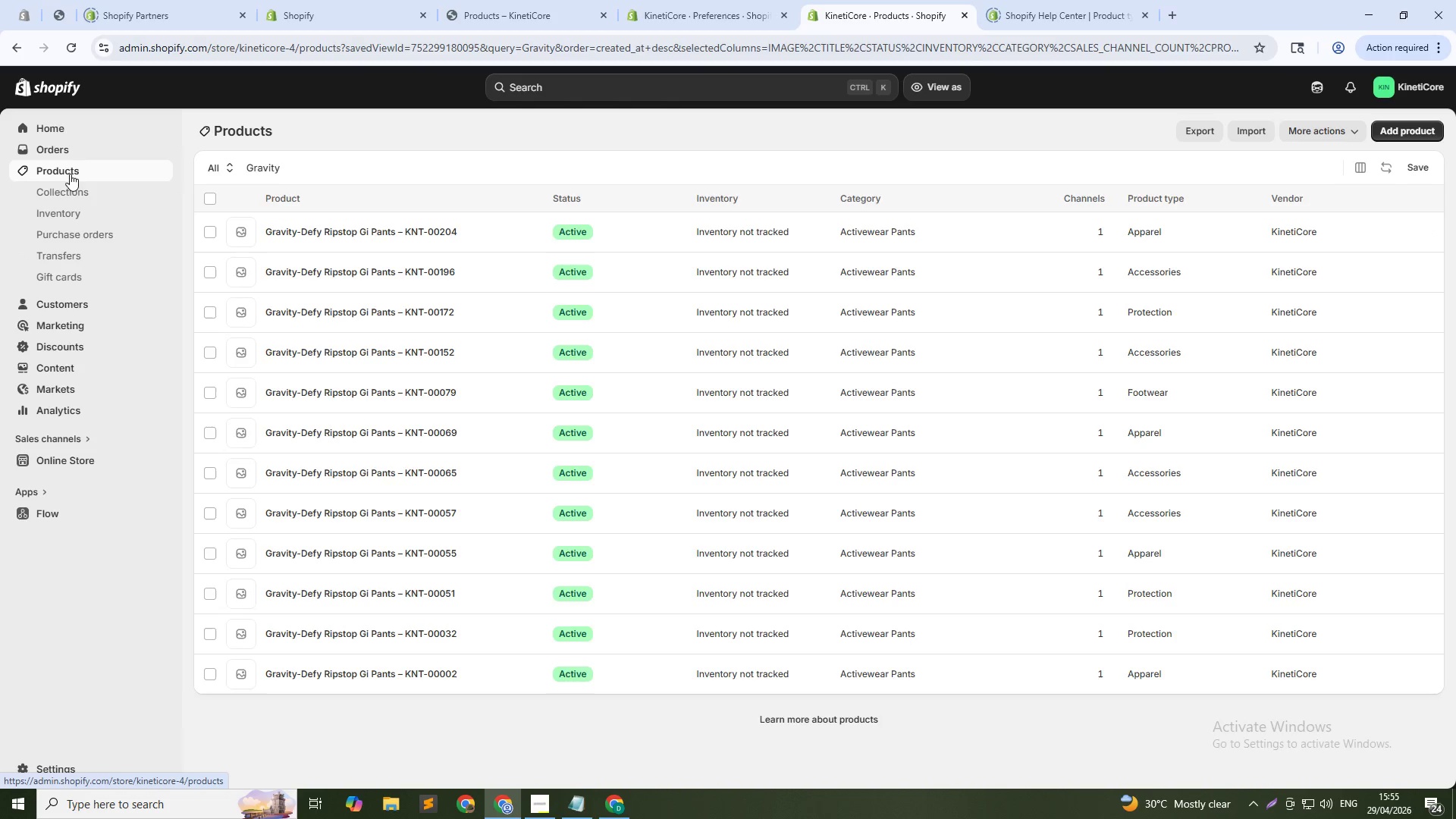 
triple_click([70, 174])
 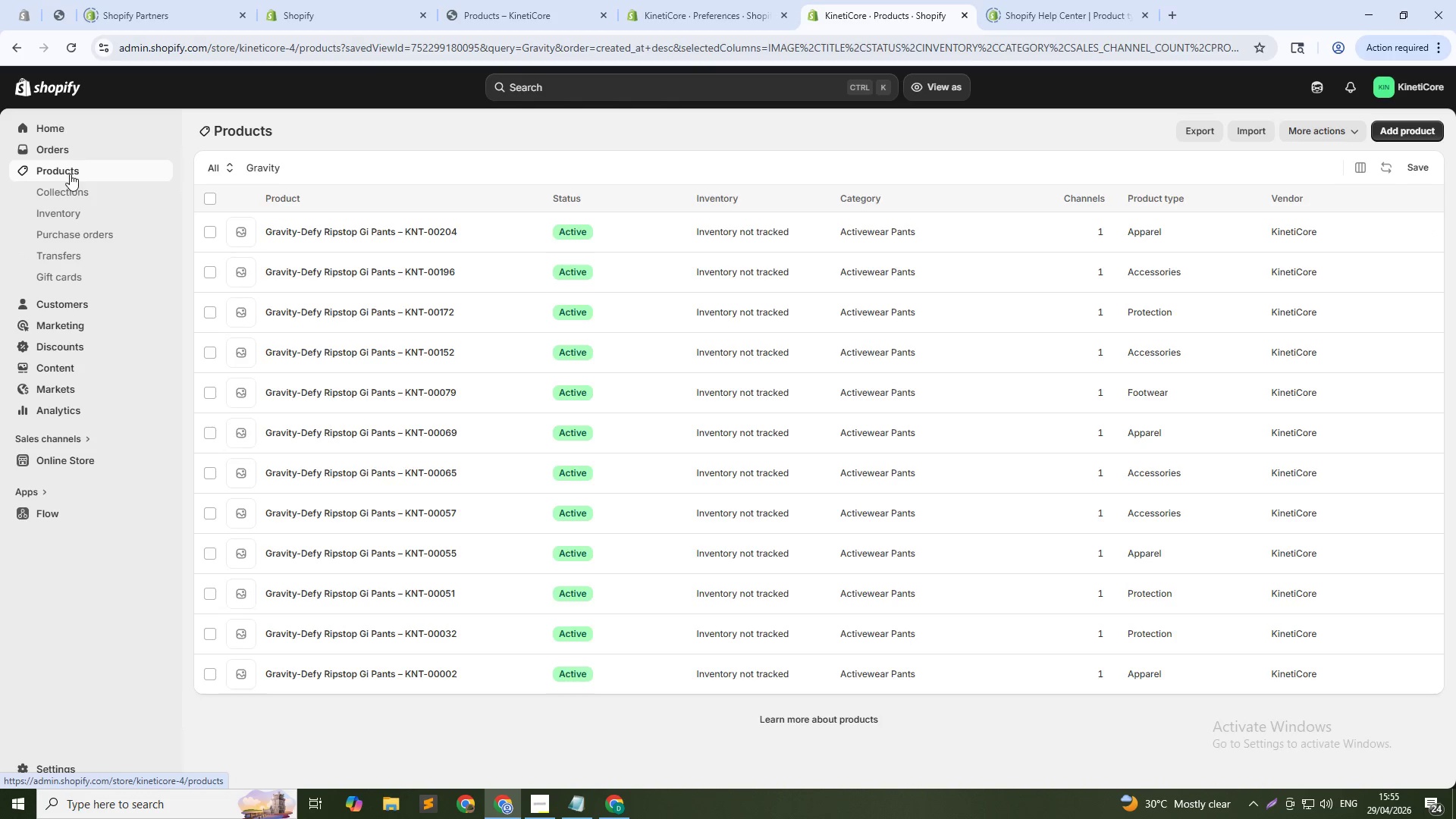 
wait(6.67)
 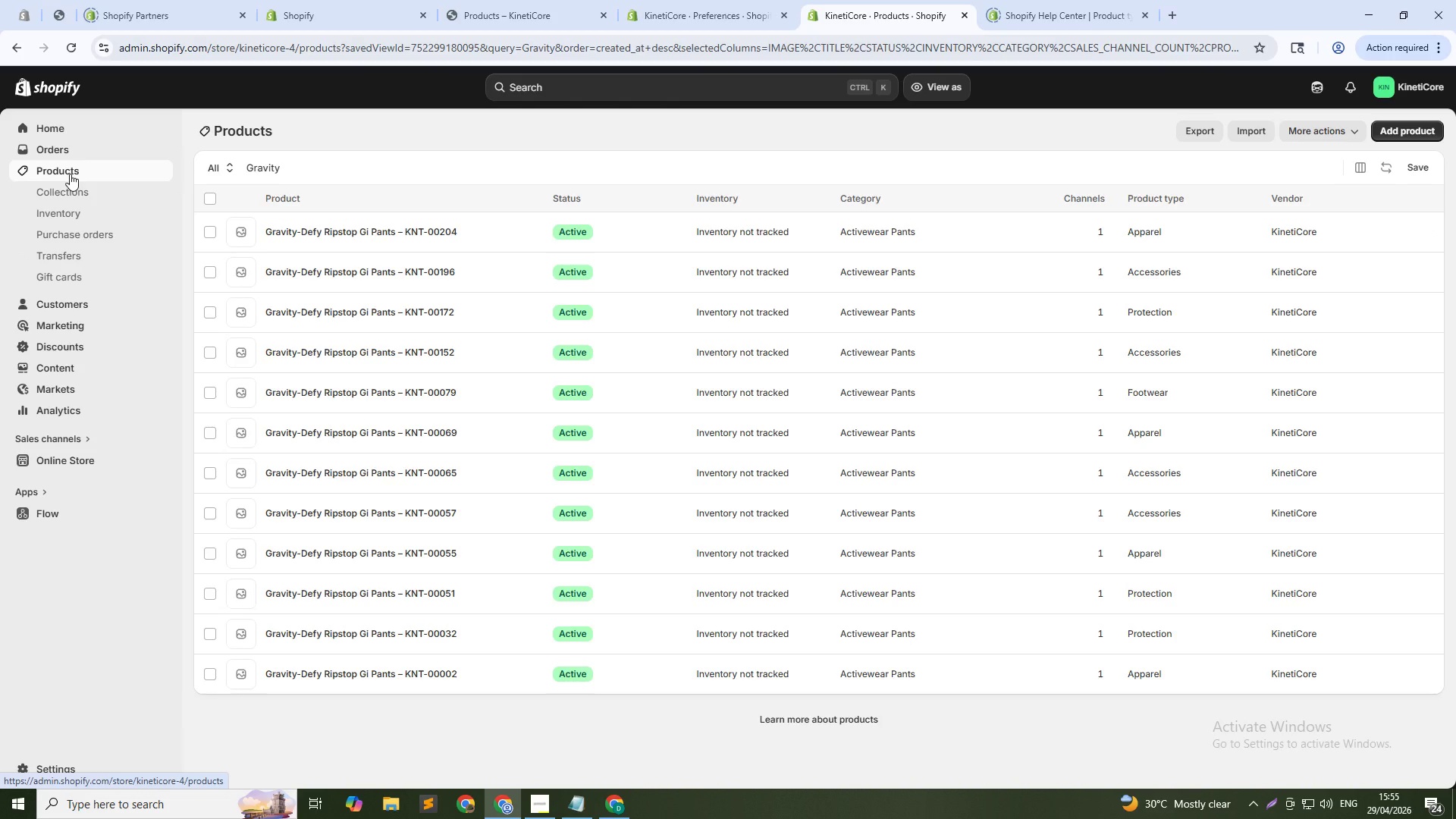 
left_click([71, 170])
 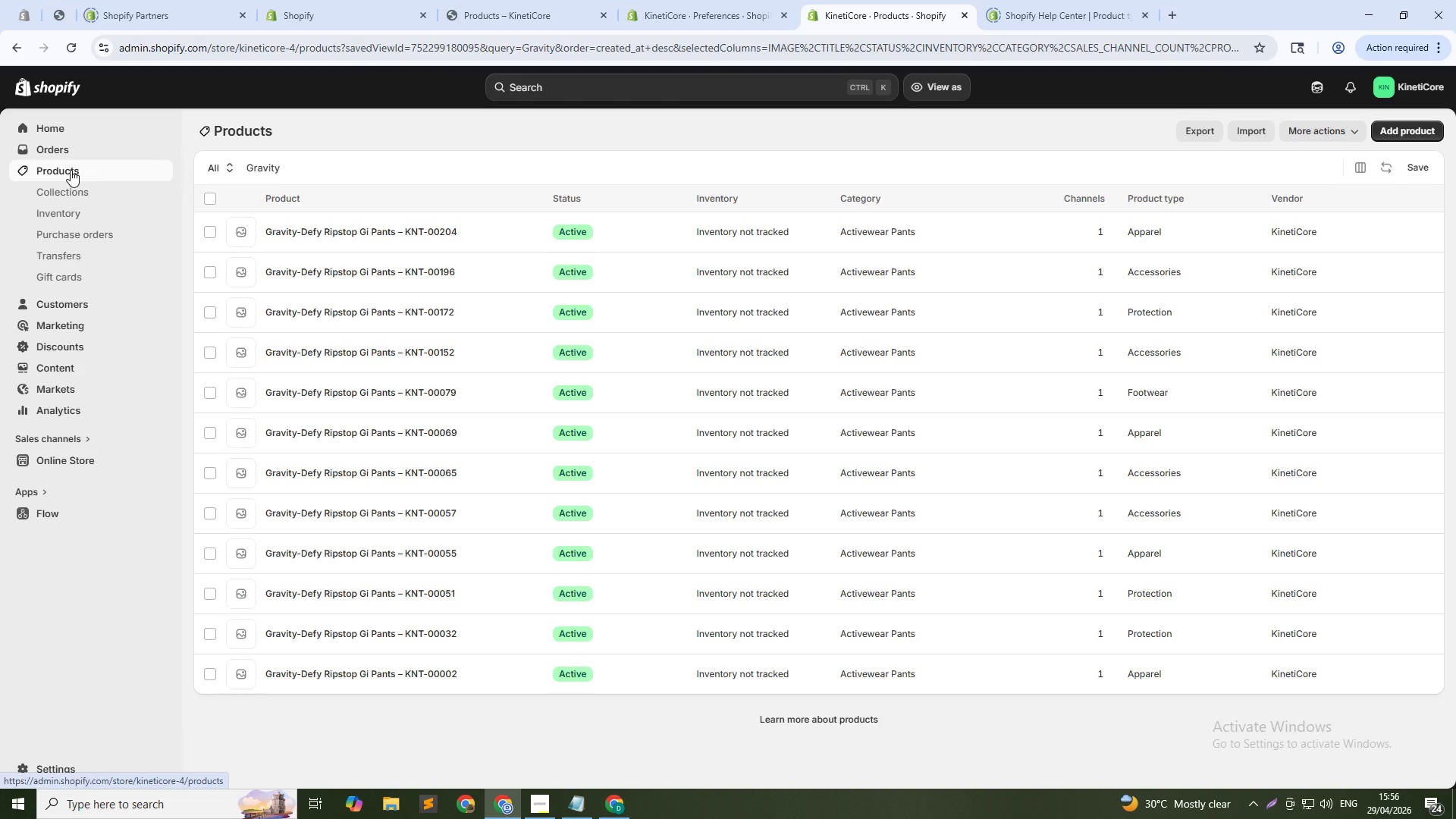 
wait(5.53)
 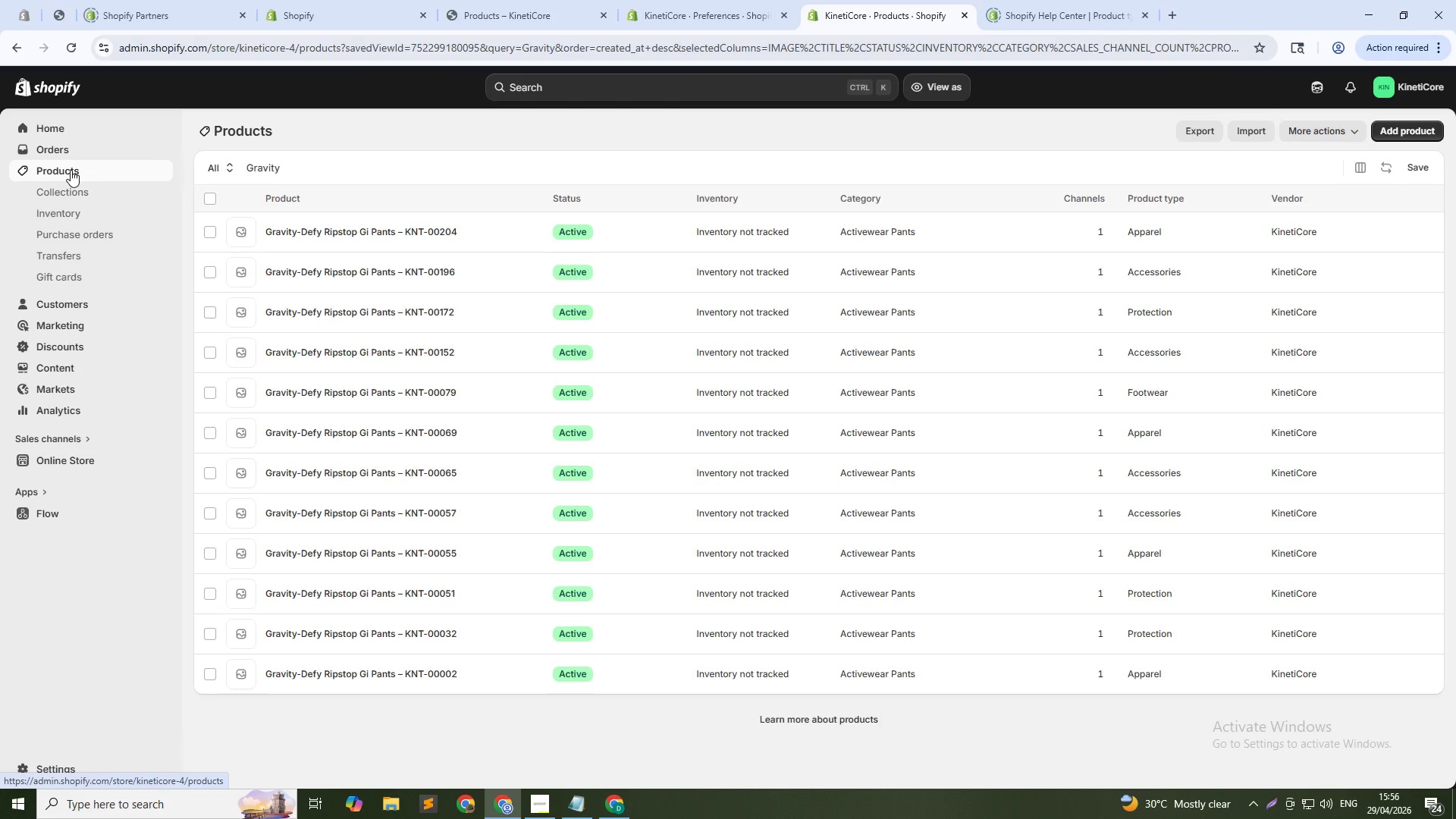 
left_click([71, 170])
 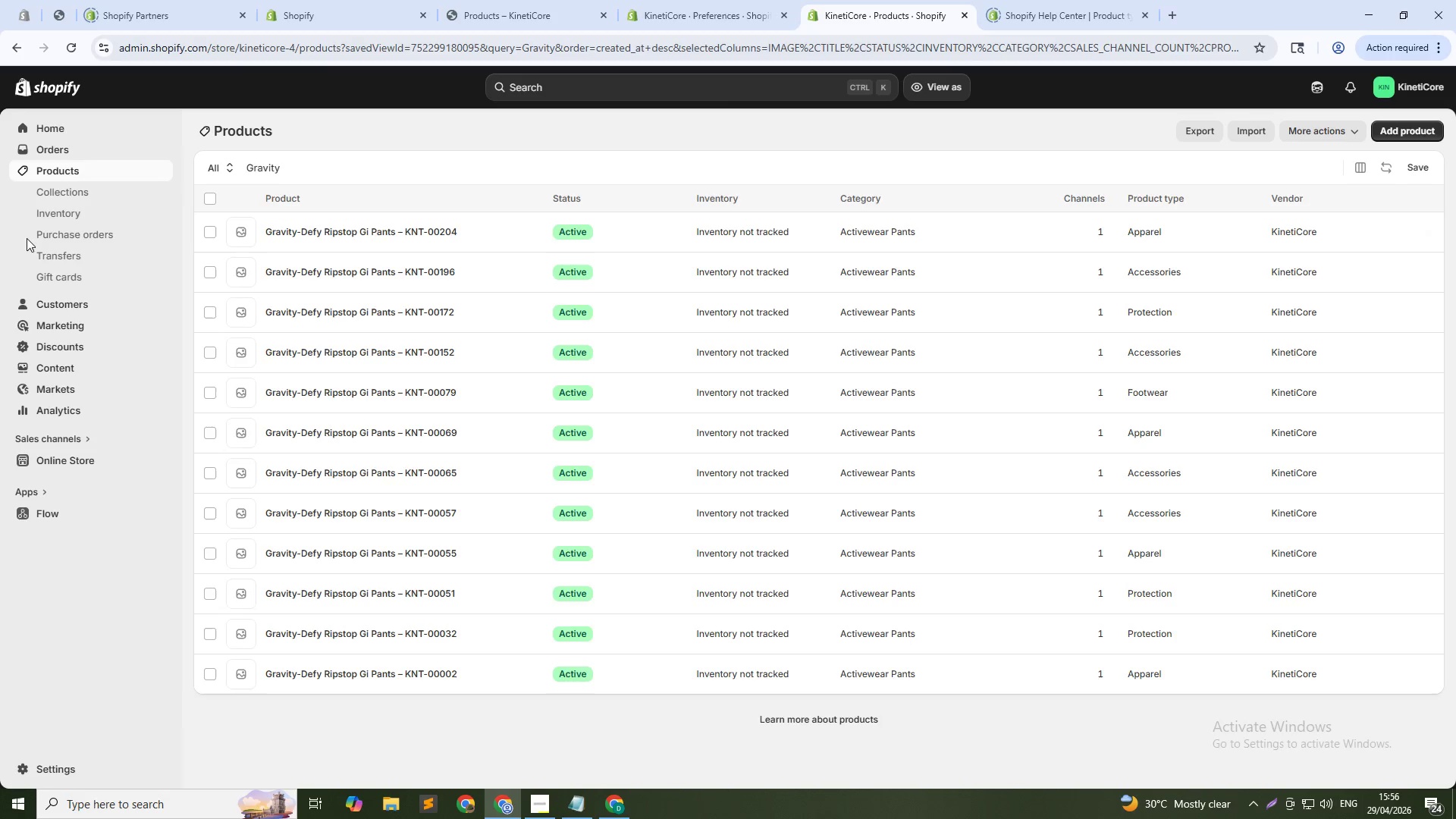 
double_click([268, 165])
 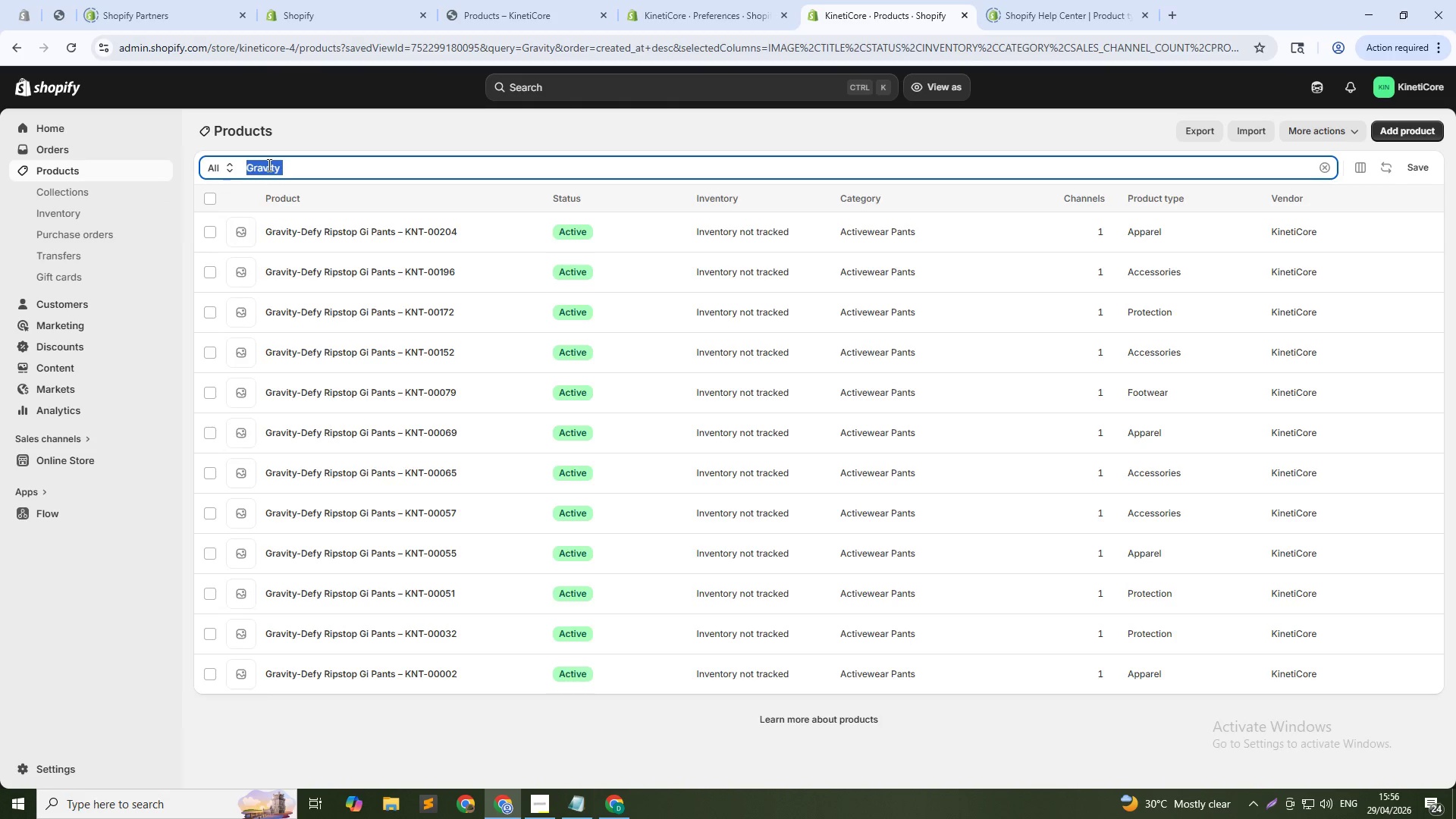 
triple_click([268, 165])
 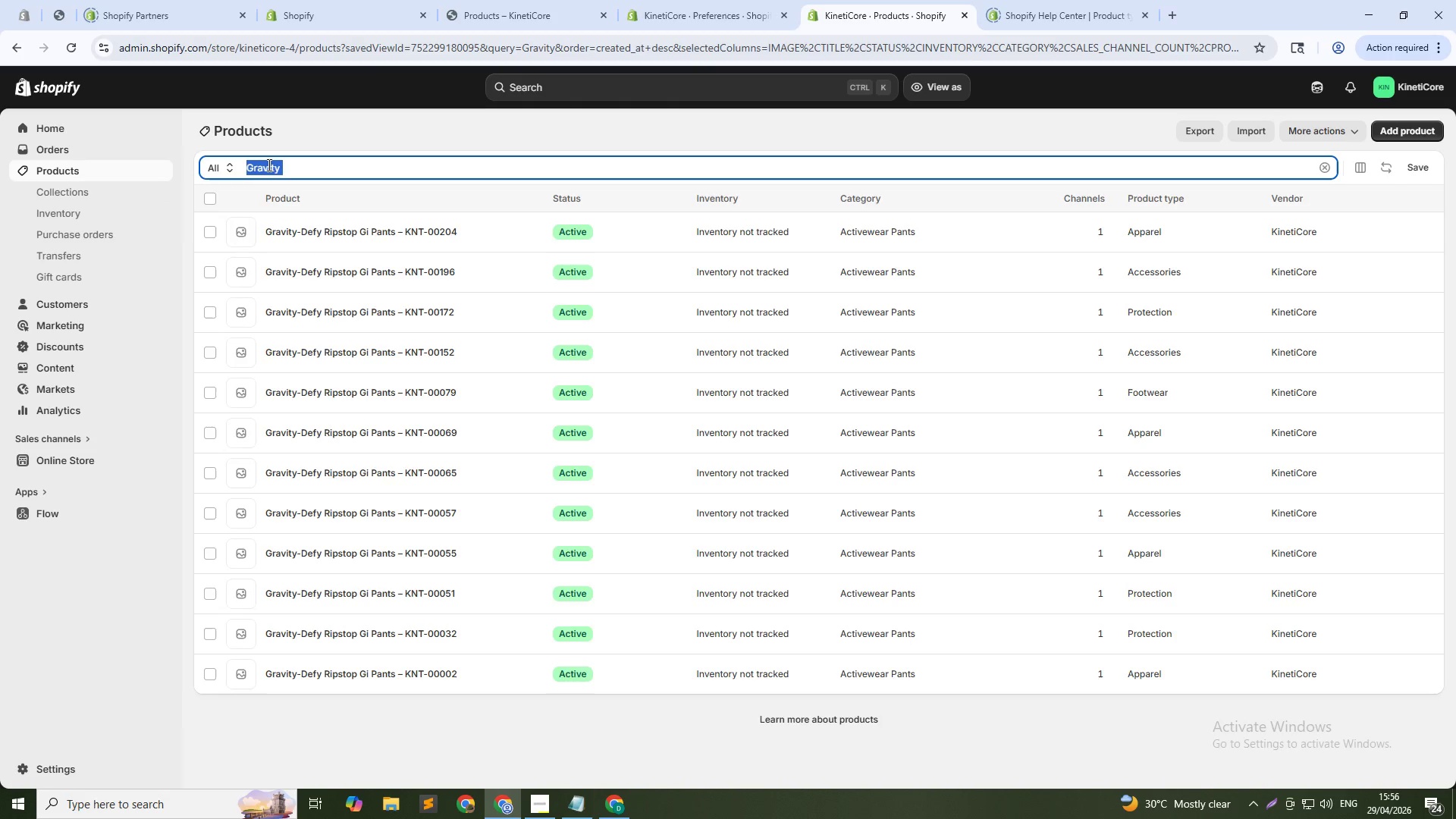 
key(Backspace)
 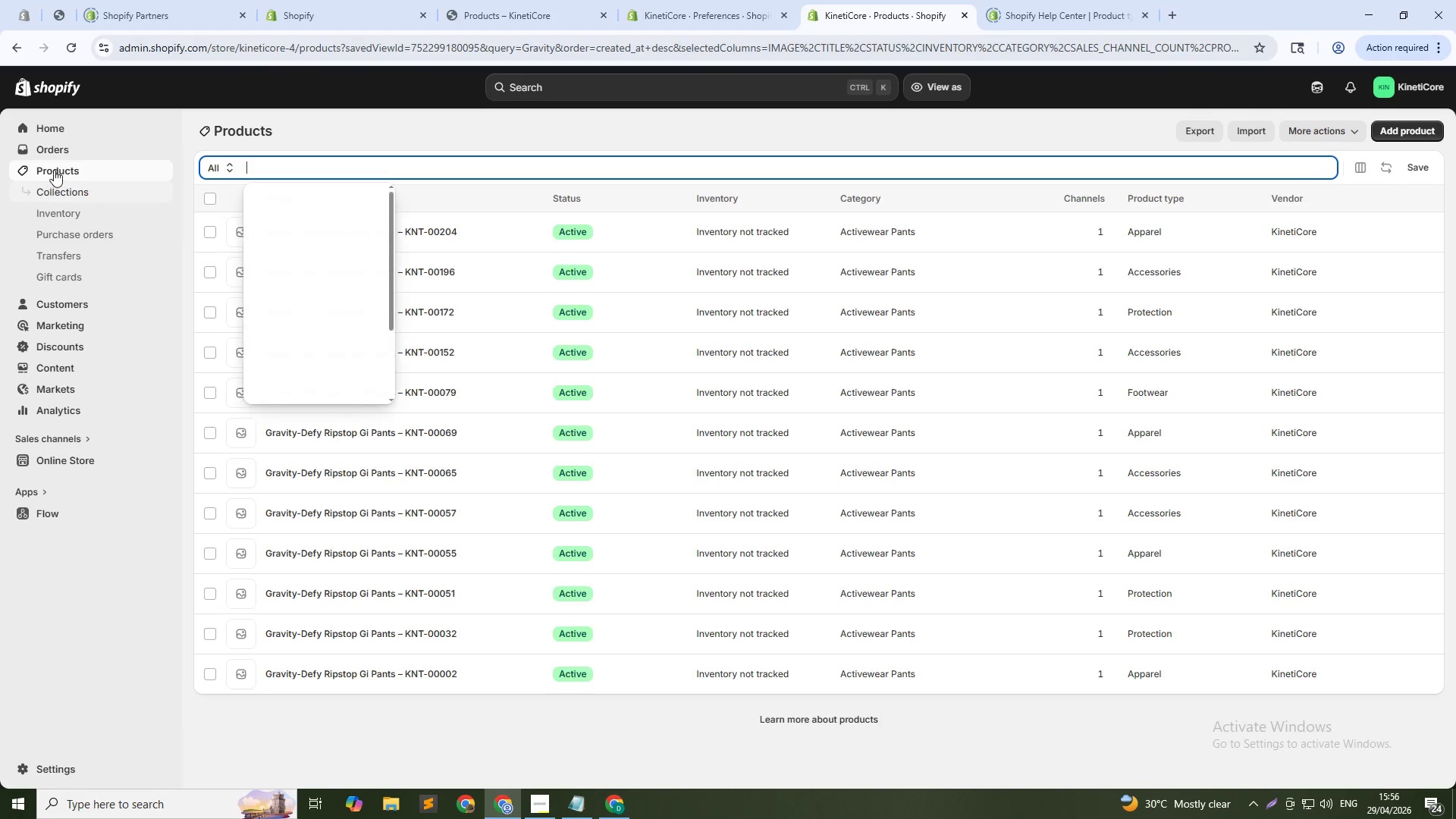 
left_click([56, 168])
 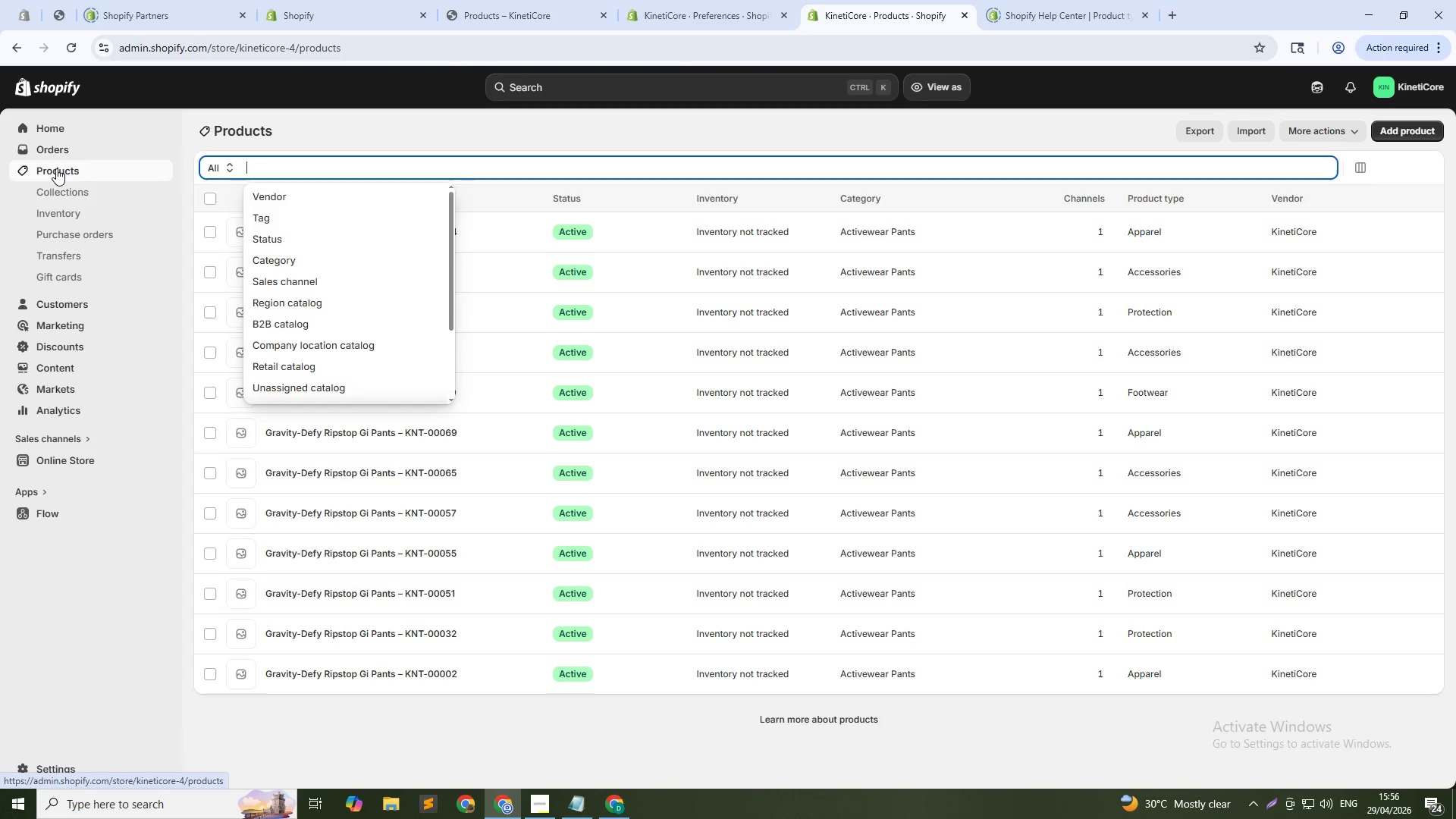 
left_click([56, 168])
 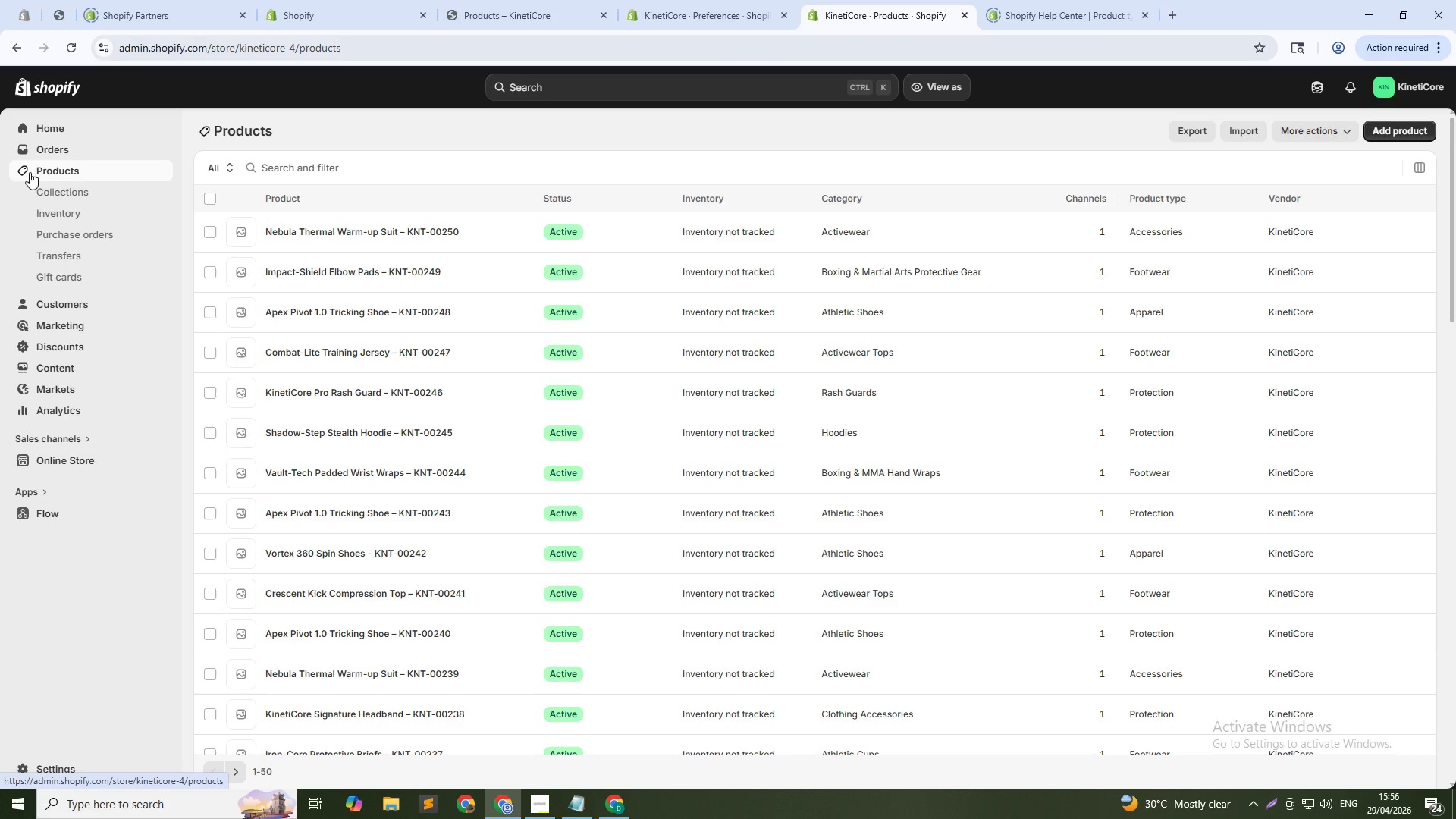 
left_click([284, 163])
 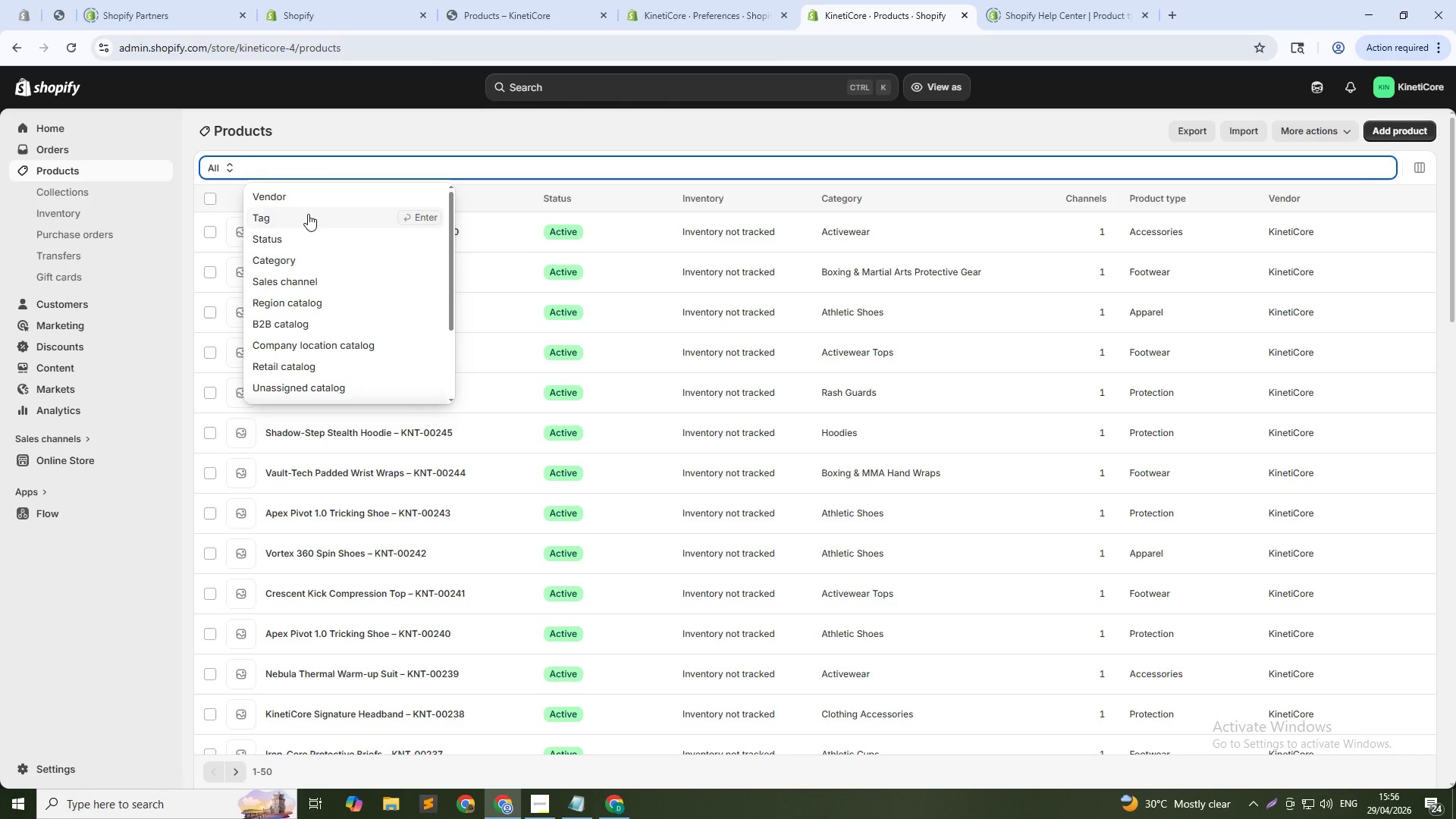 
hold_key(key=CapsLock, duration=0.62)
 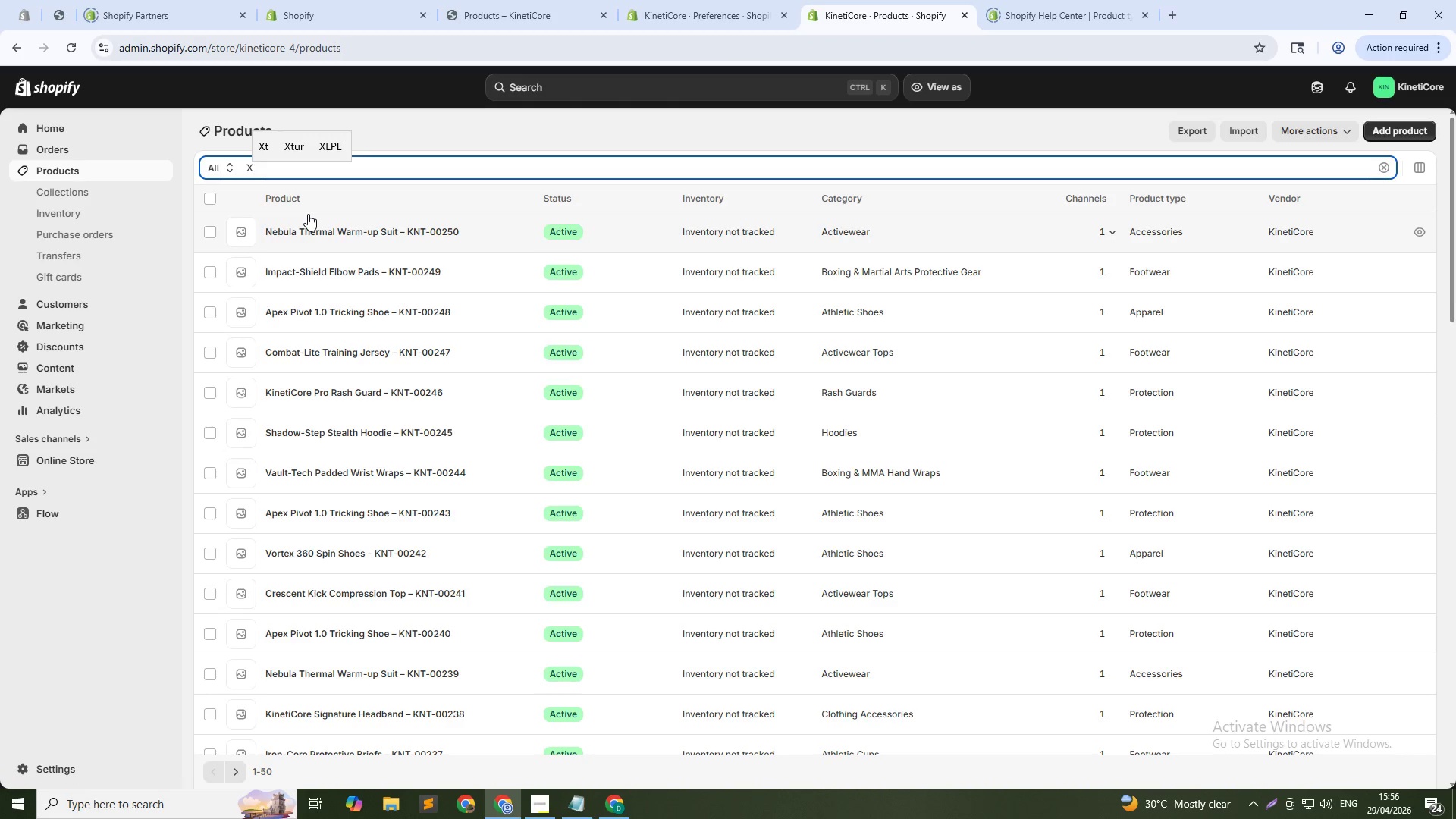 
type(X)
key(Backspace)
type(Z)
key(Backspace)
type(zE)
key(Backspace)
type(enith)
 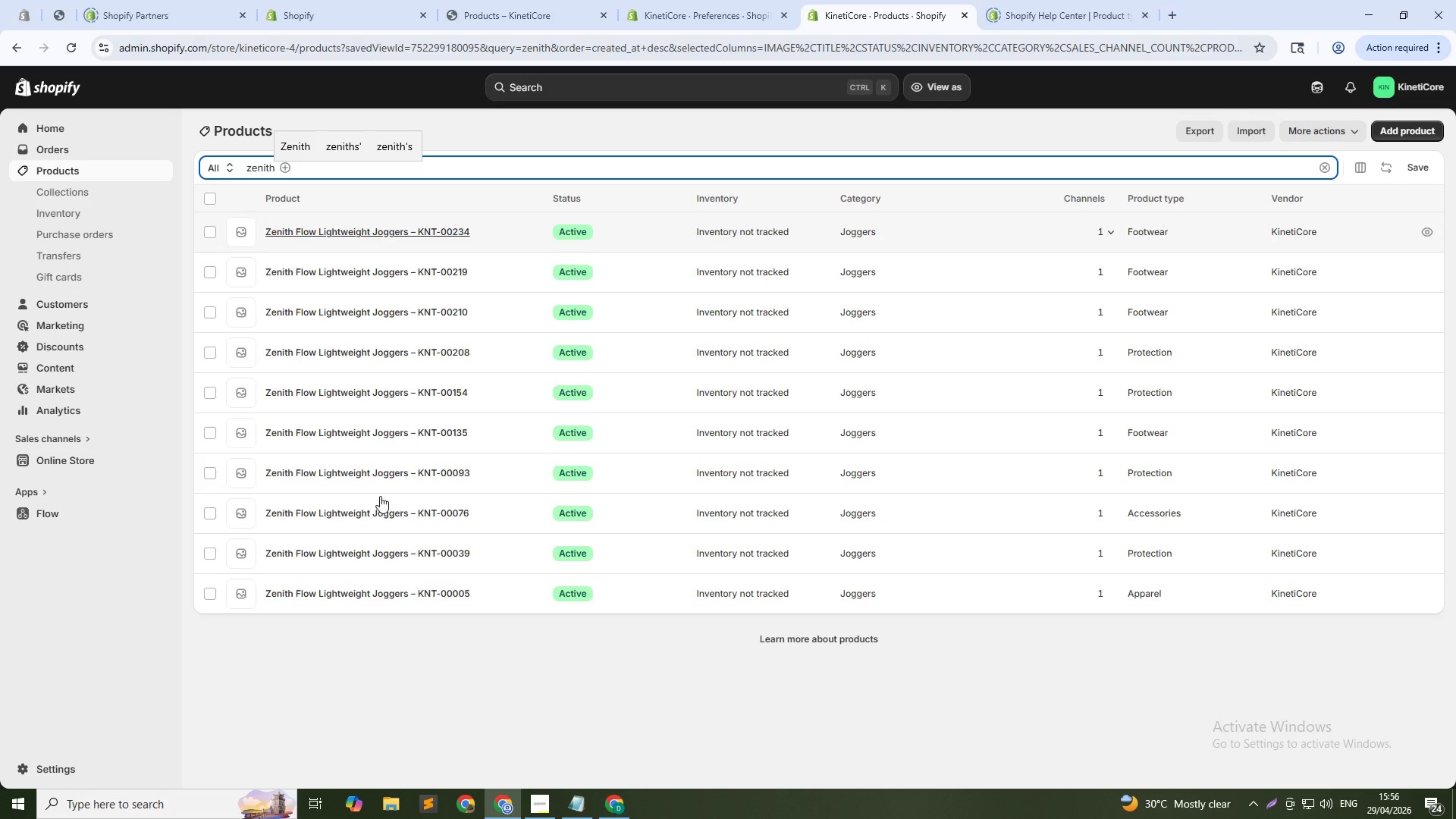 
wait(11.89)
 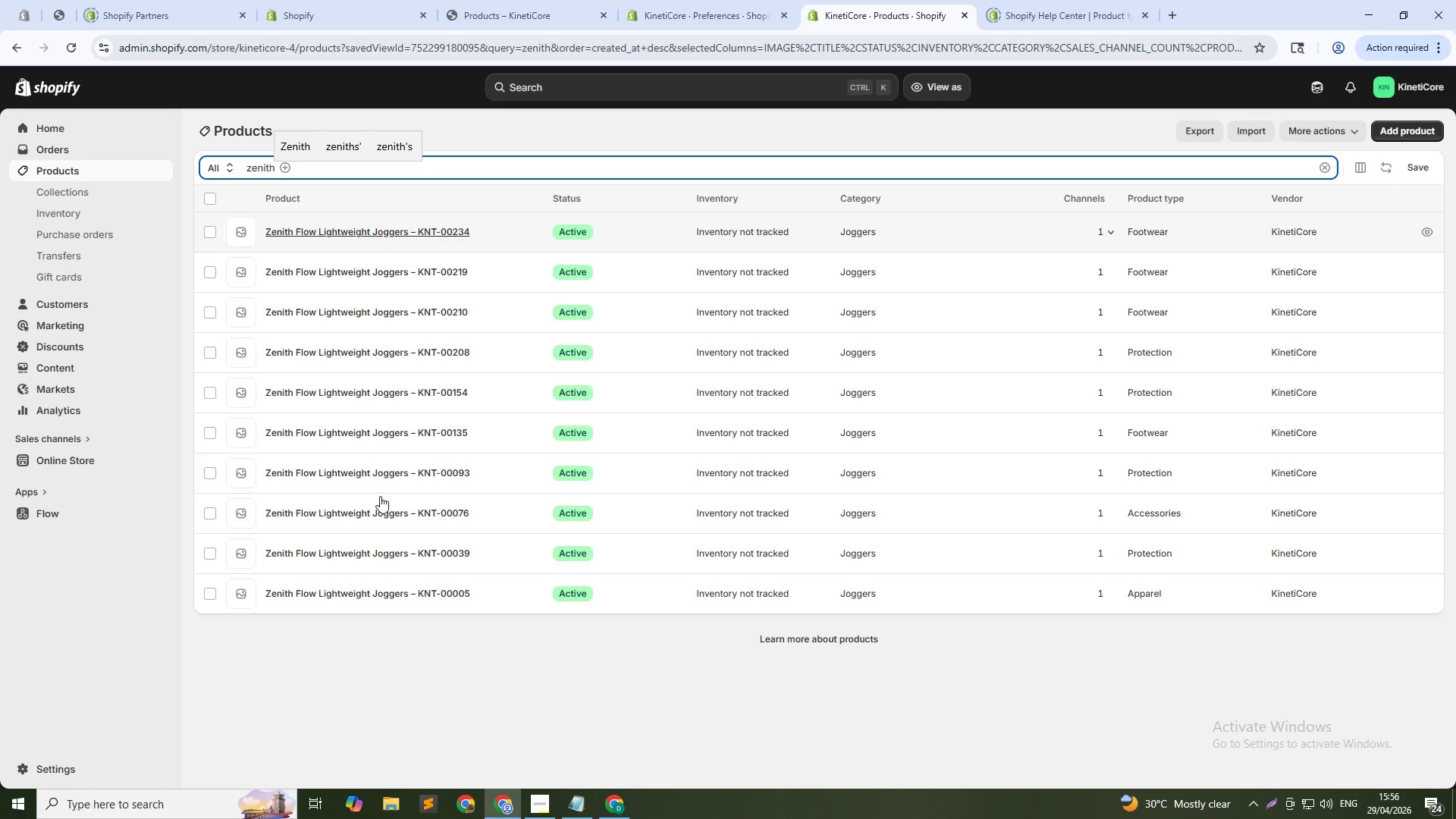 
double_click([528, 276])
 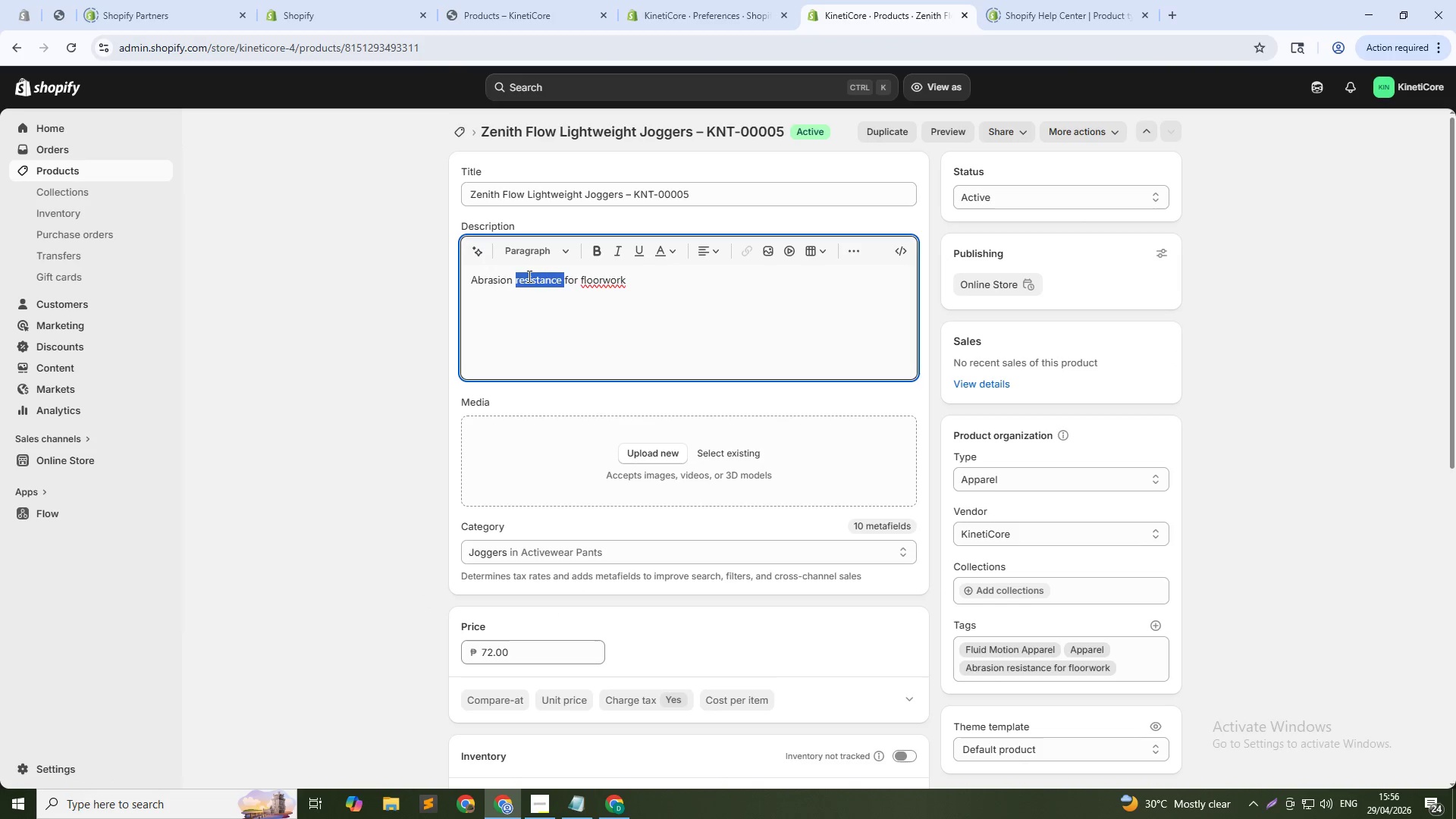 
triple_click([528, 276])
 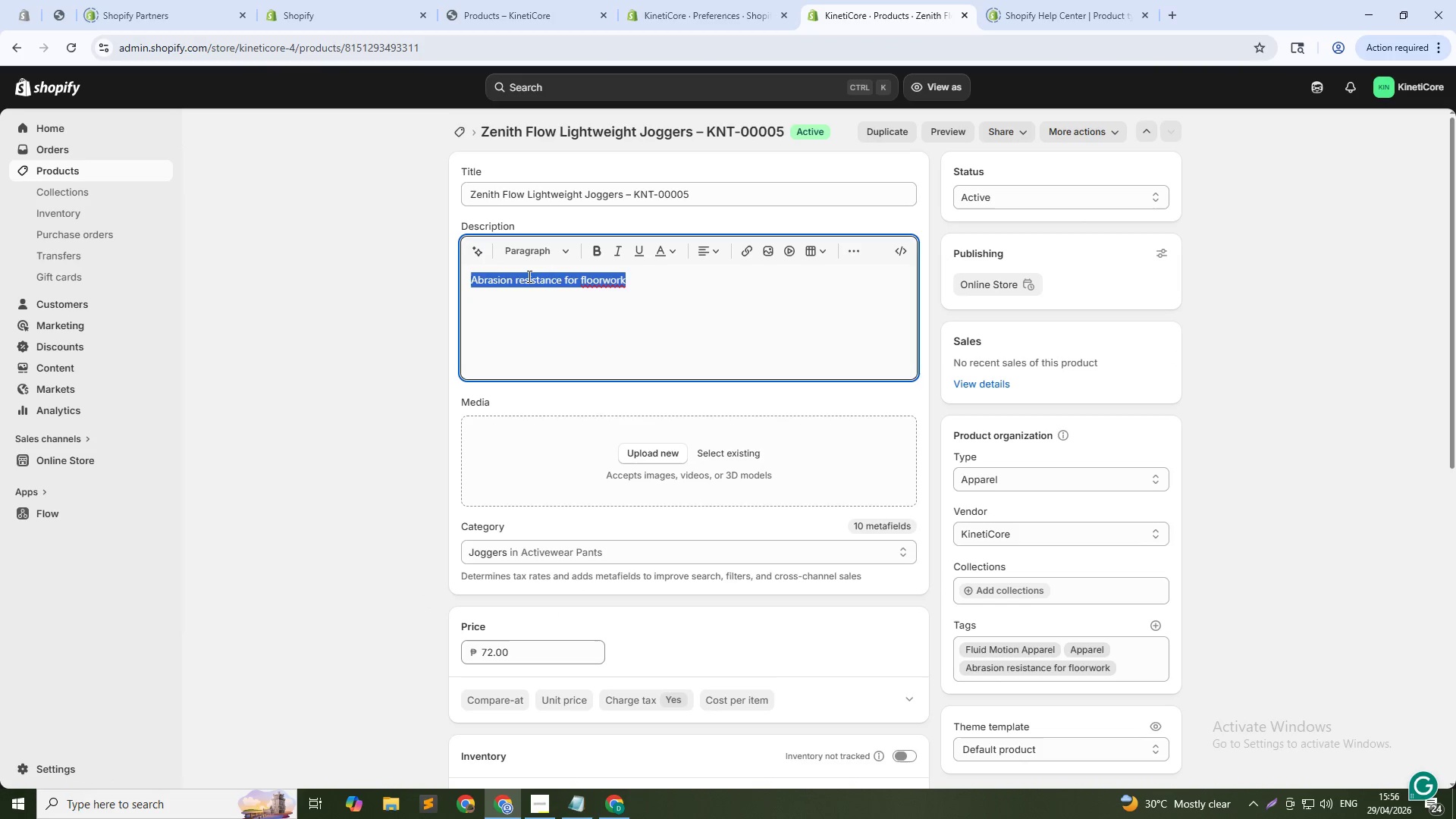 
hold_key(key=CapsLock, duration=0.53)
 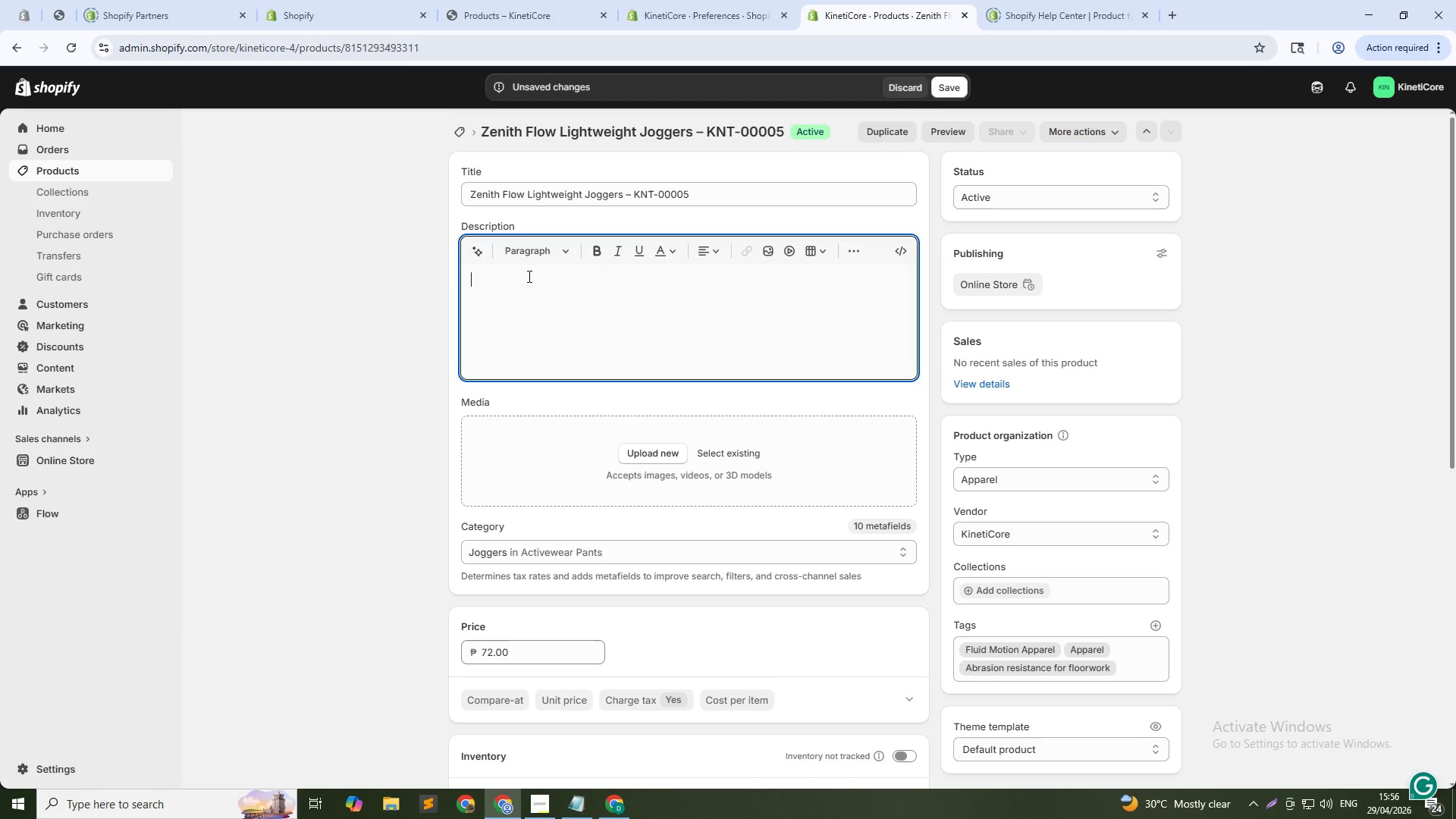 
key(X)
 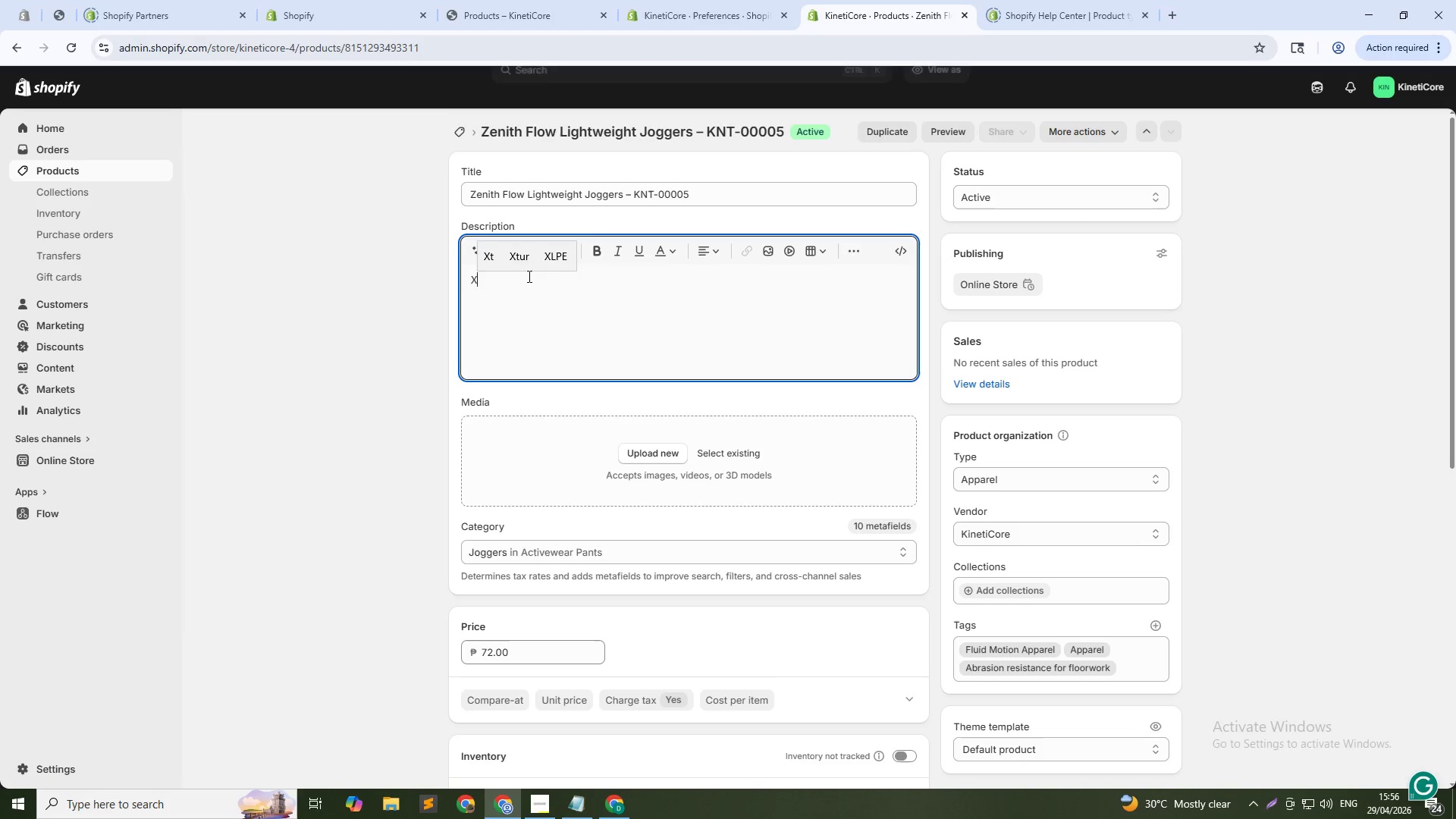 
key(Backspace)
 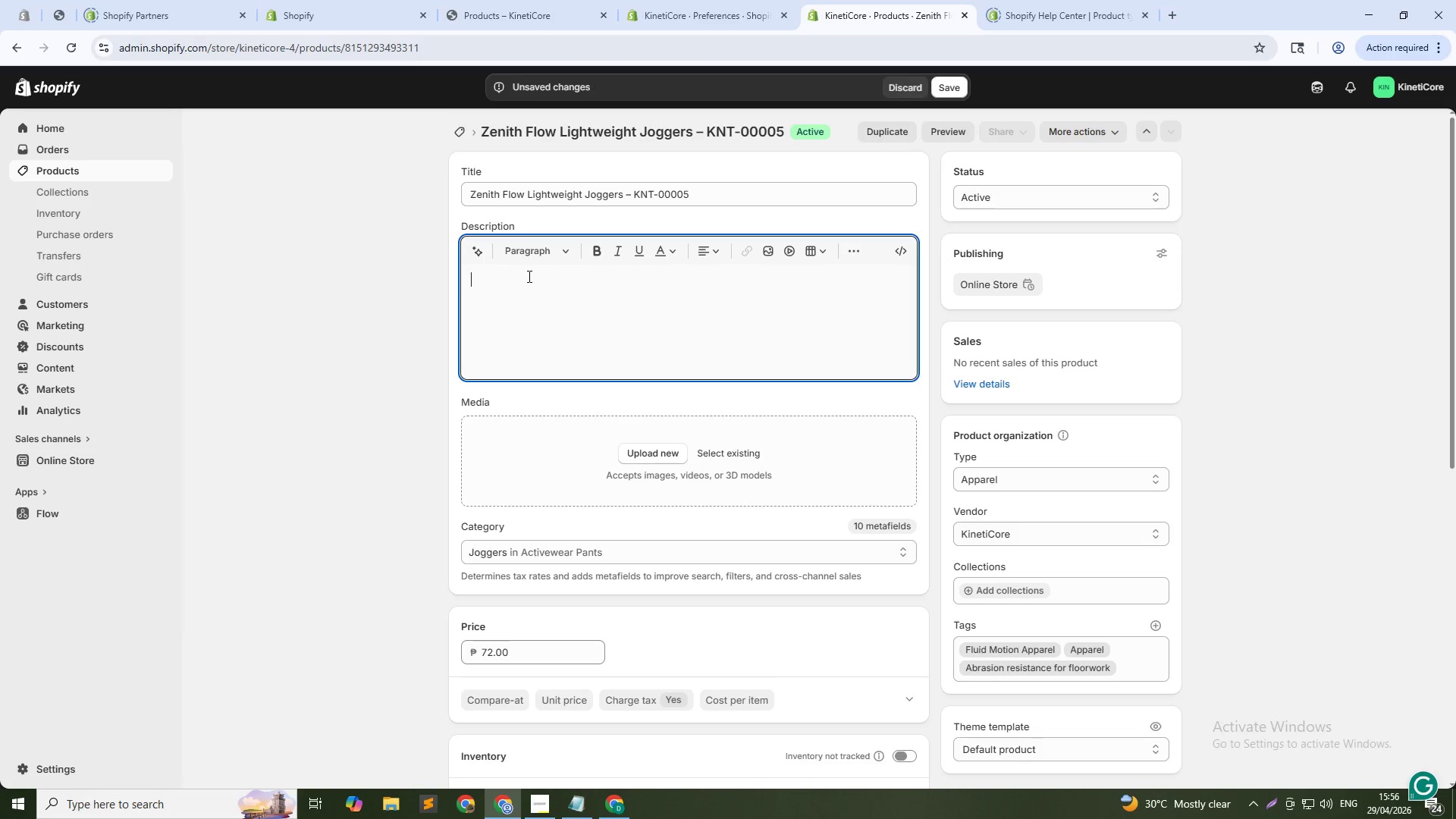 
key(Z)
 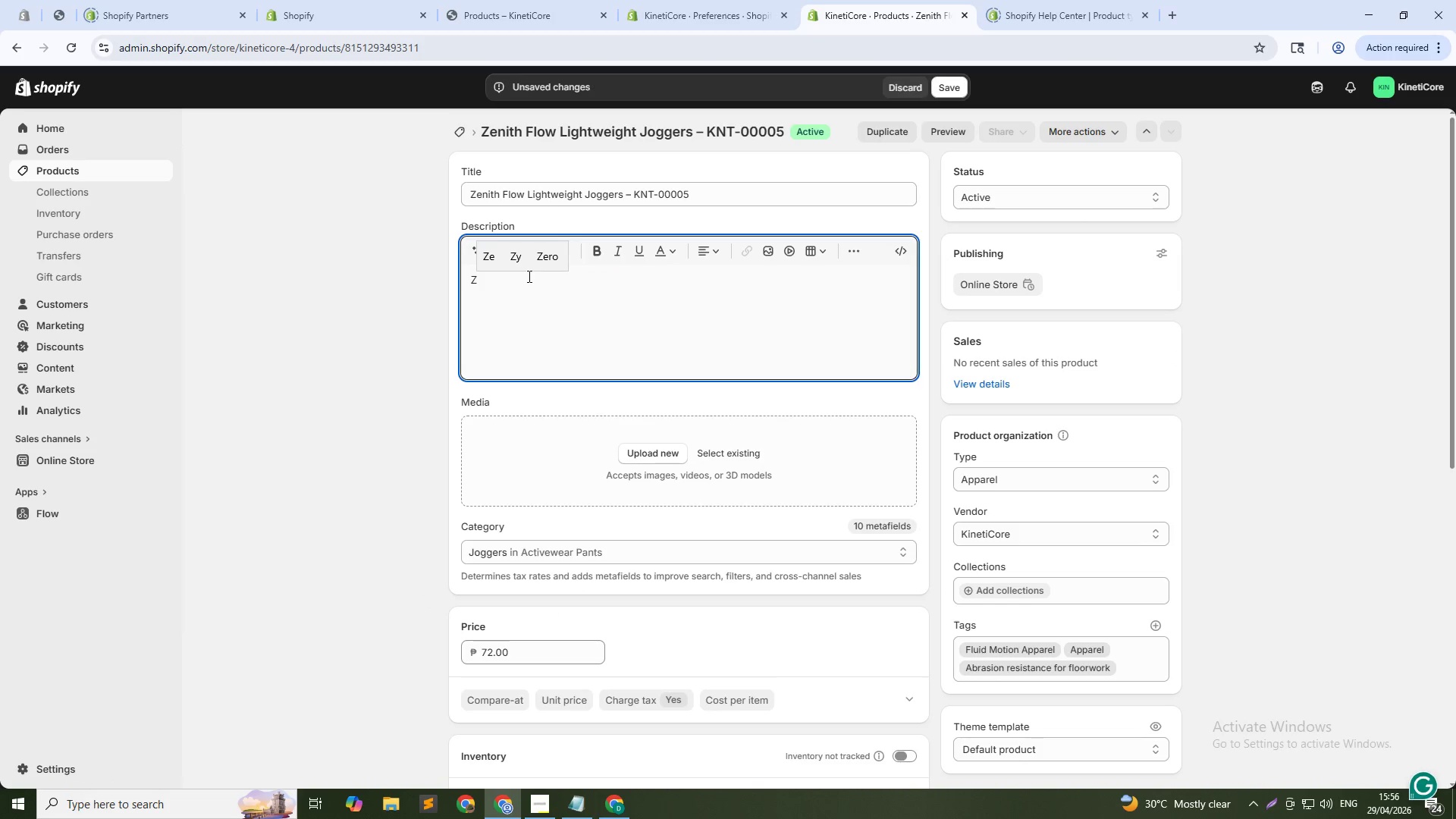 
key(CapsLock)
 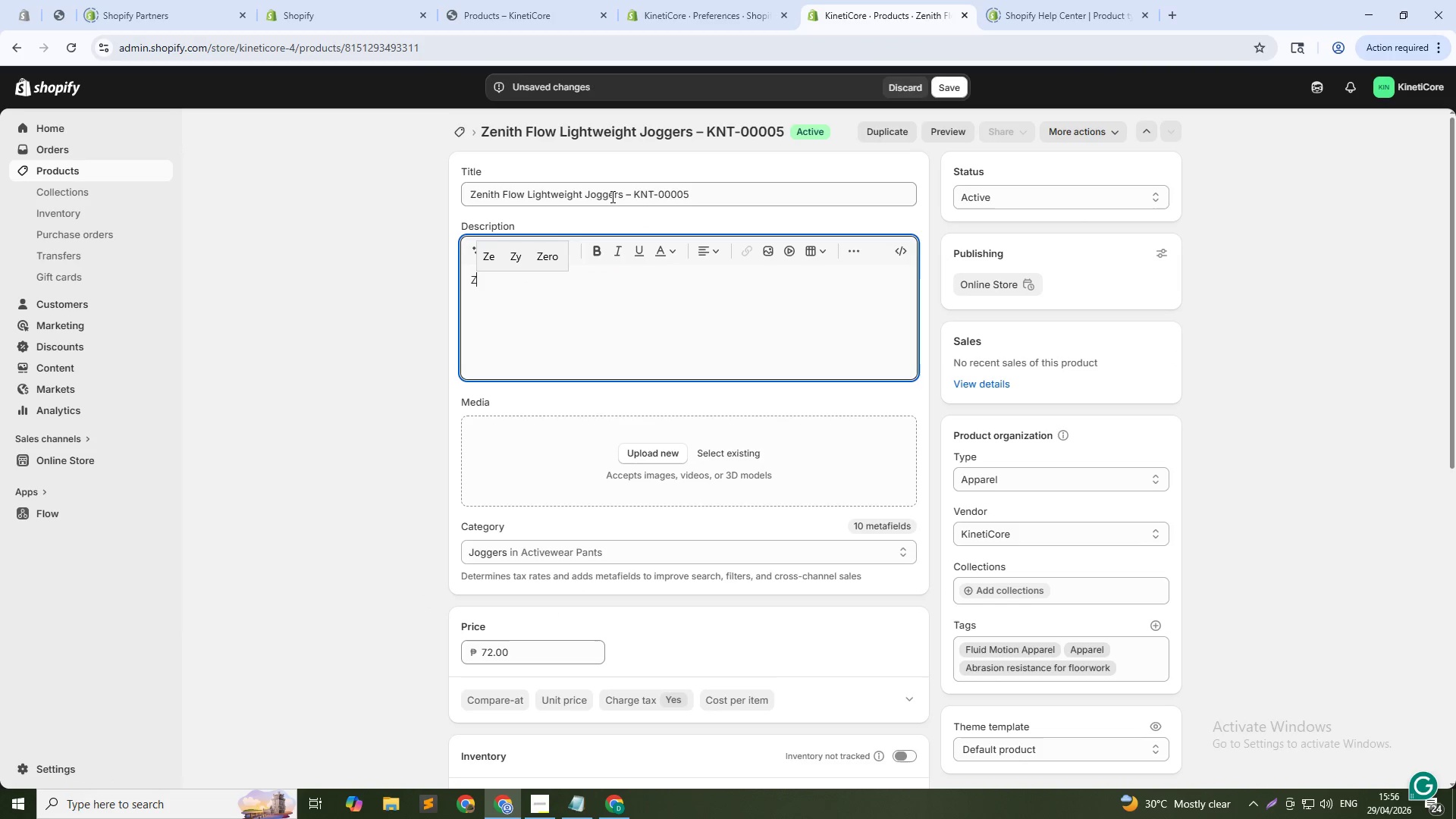 
left_click_drag(start_coordinate=[624, 196], to_coordinate=[441, 196])
 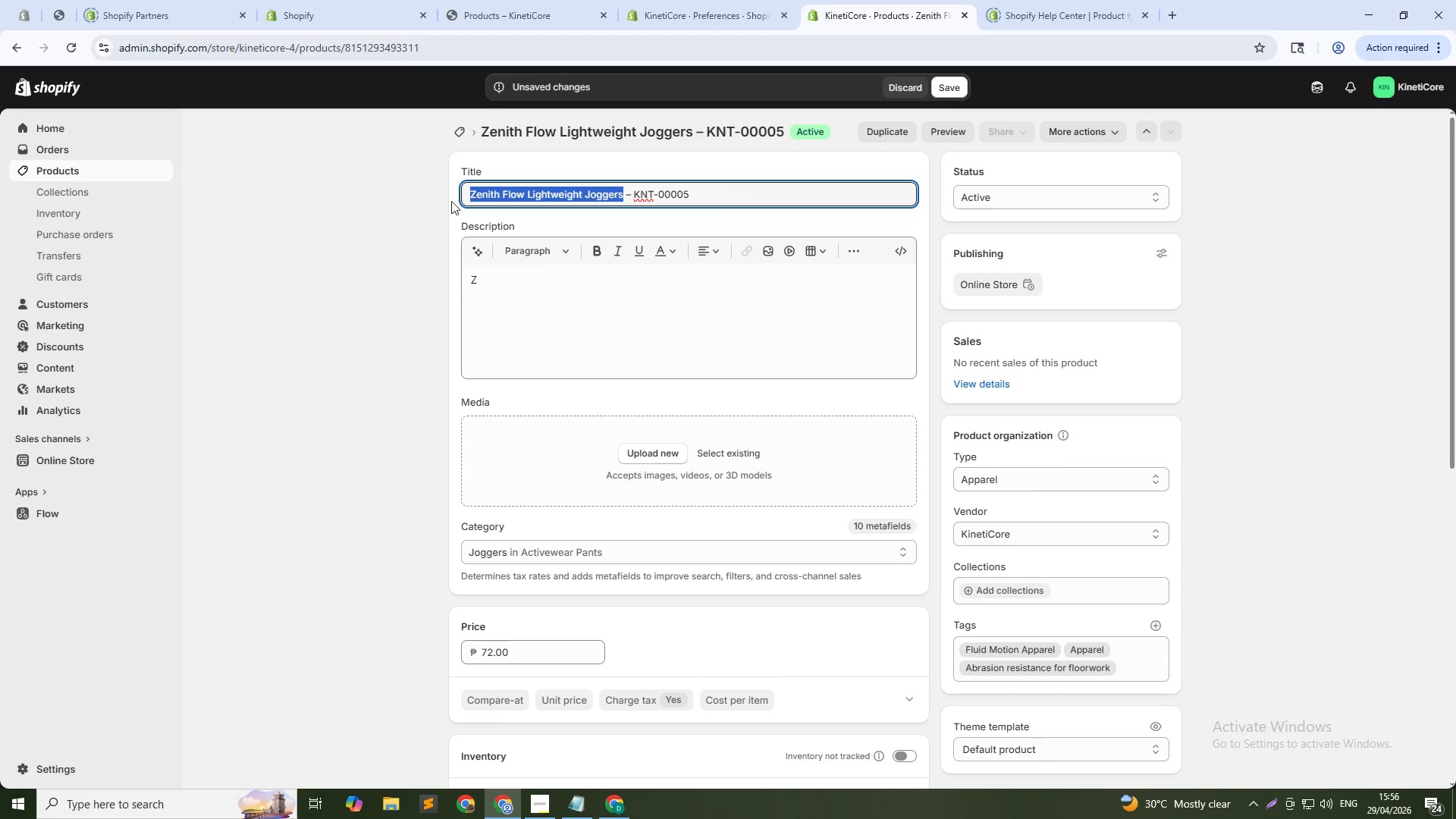 
key(Control+C)
 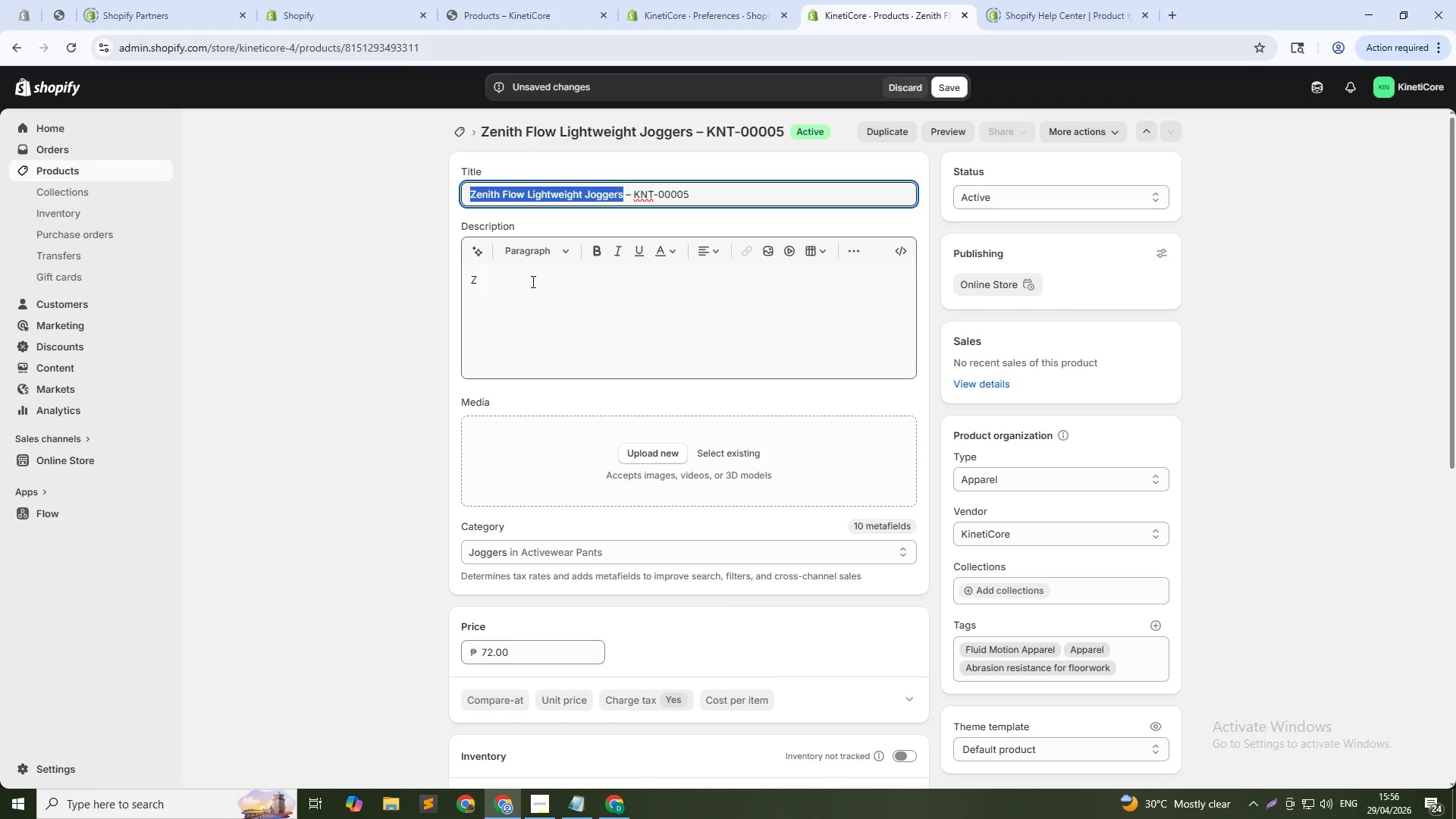 
left_click_drag(start_coordinate=[516, 284], to_coordinate=[430, 290])
 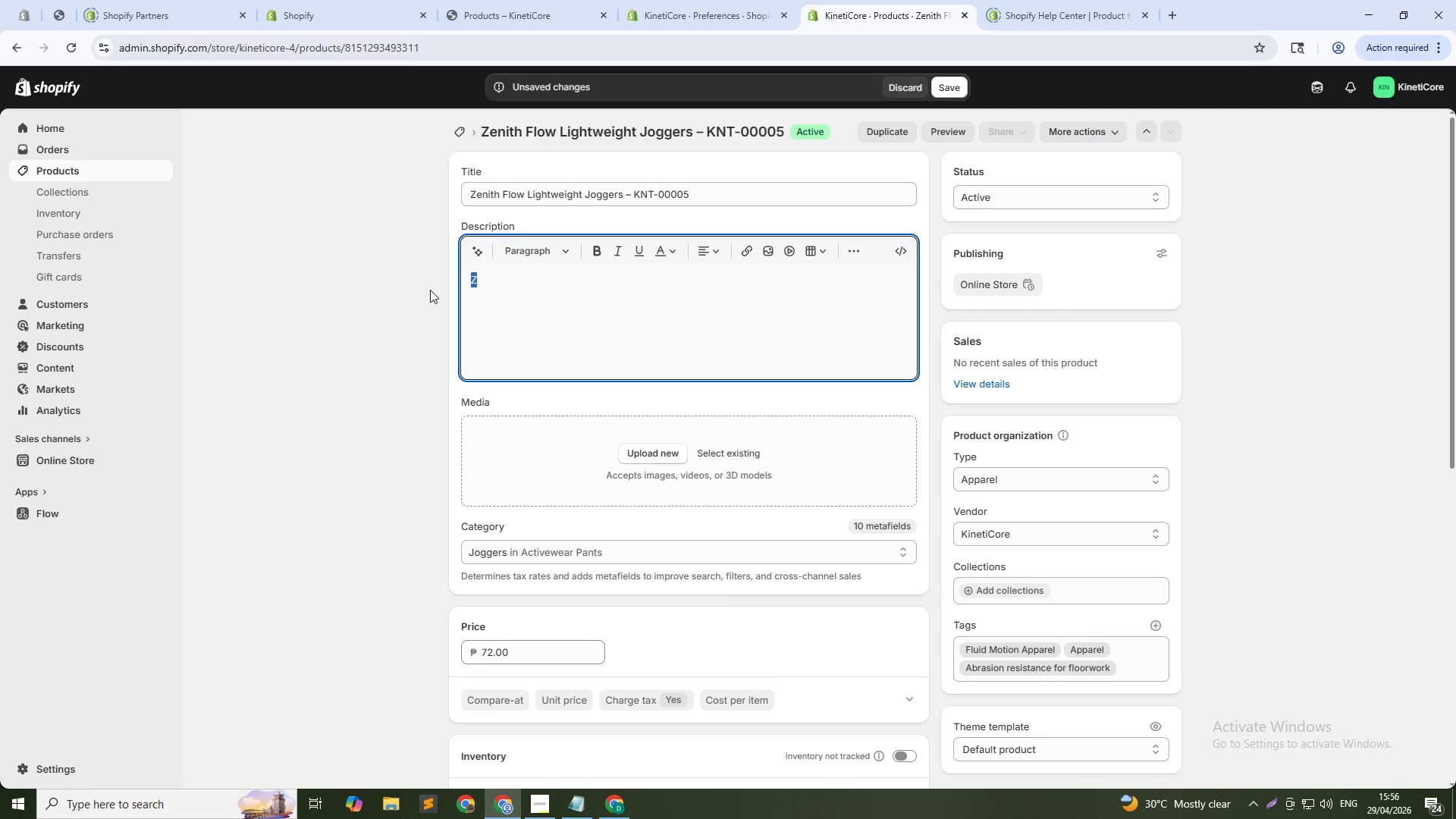 
key(Control+ControlLeft)
 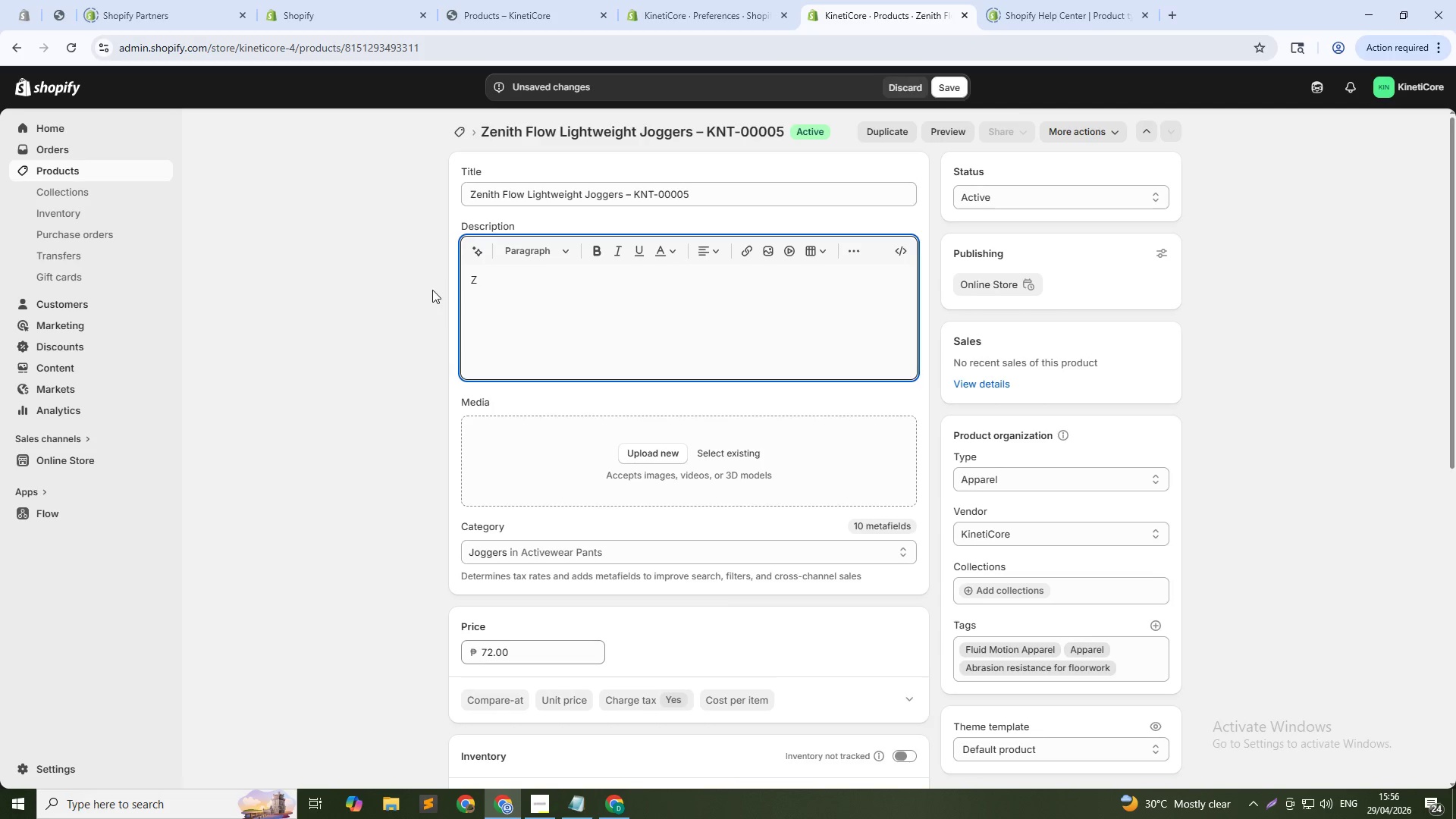 
key(Control+V)
 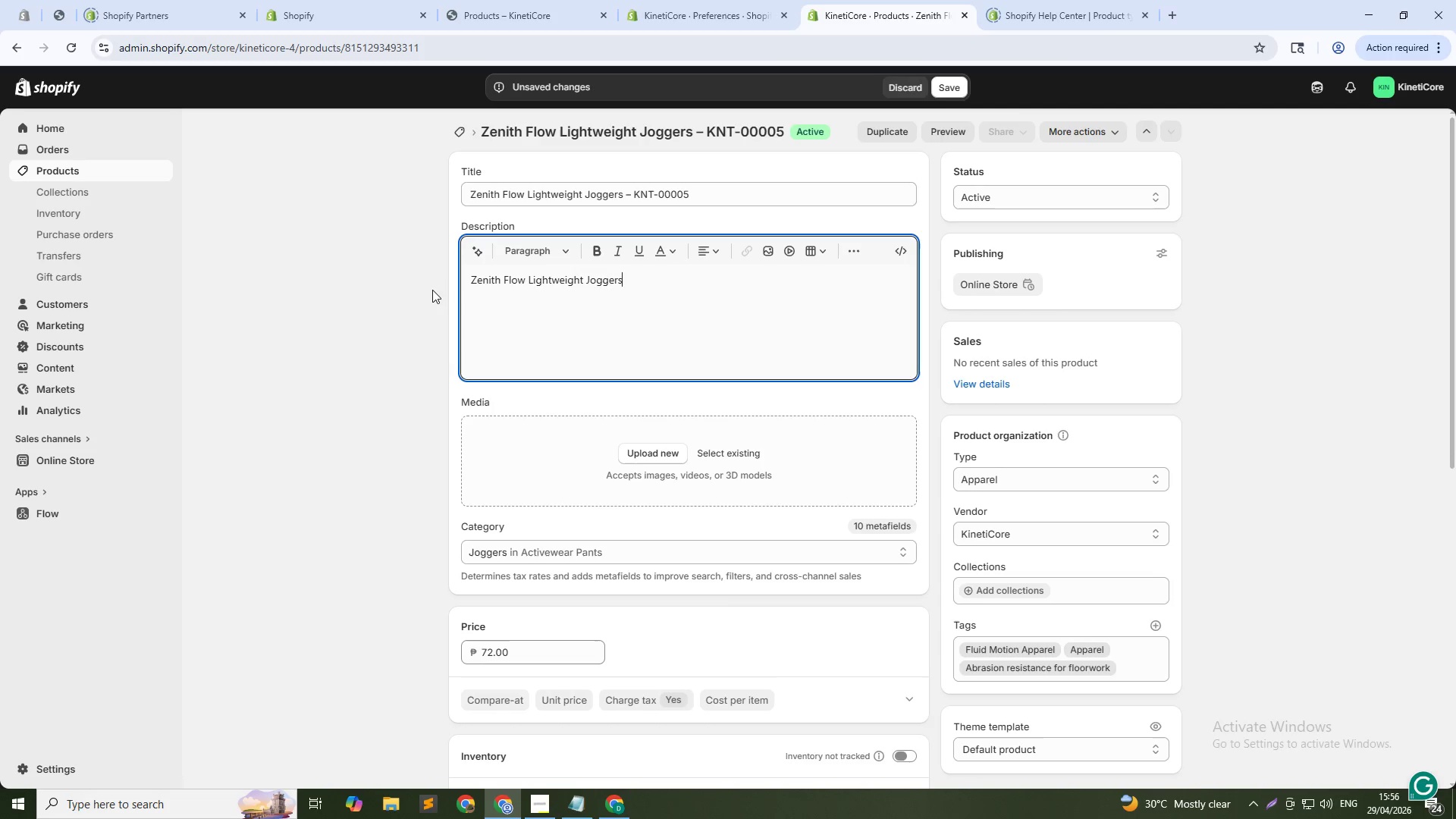 
type( are built for floorwork and slide moves. The abrasion- resistant panels protect againts mat burn during power moves and transitions. Four-way stretch fabric follows your bodu through kicks, filps, and inver)
 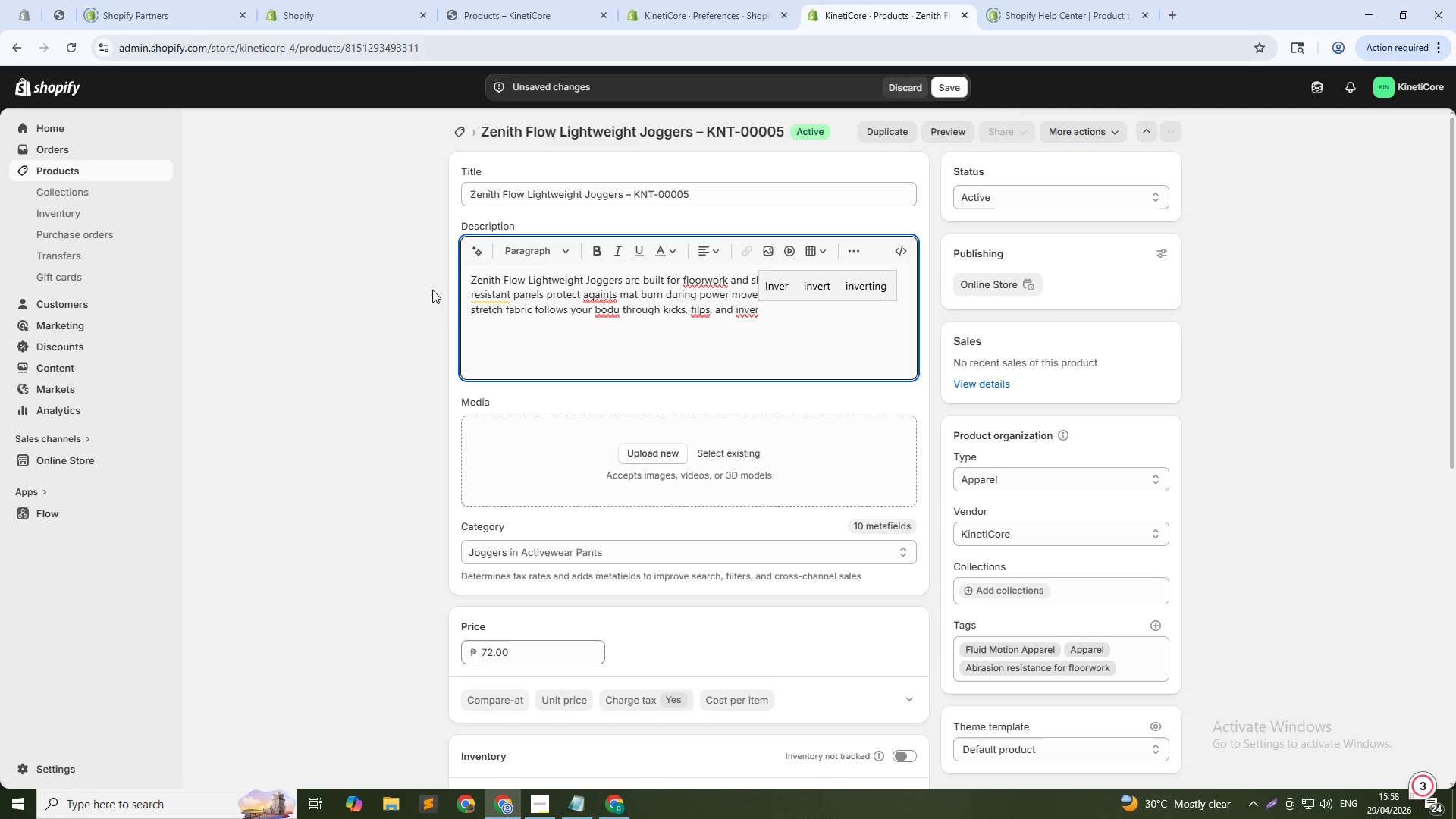 
type(si)
 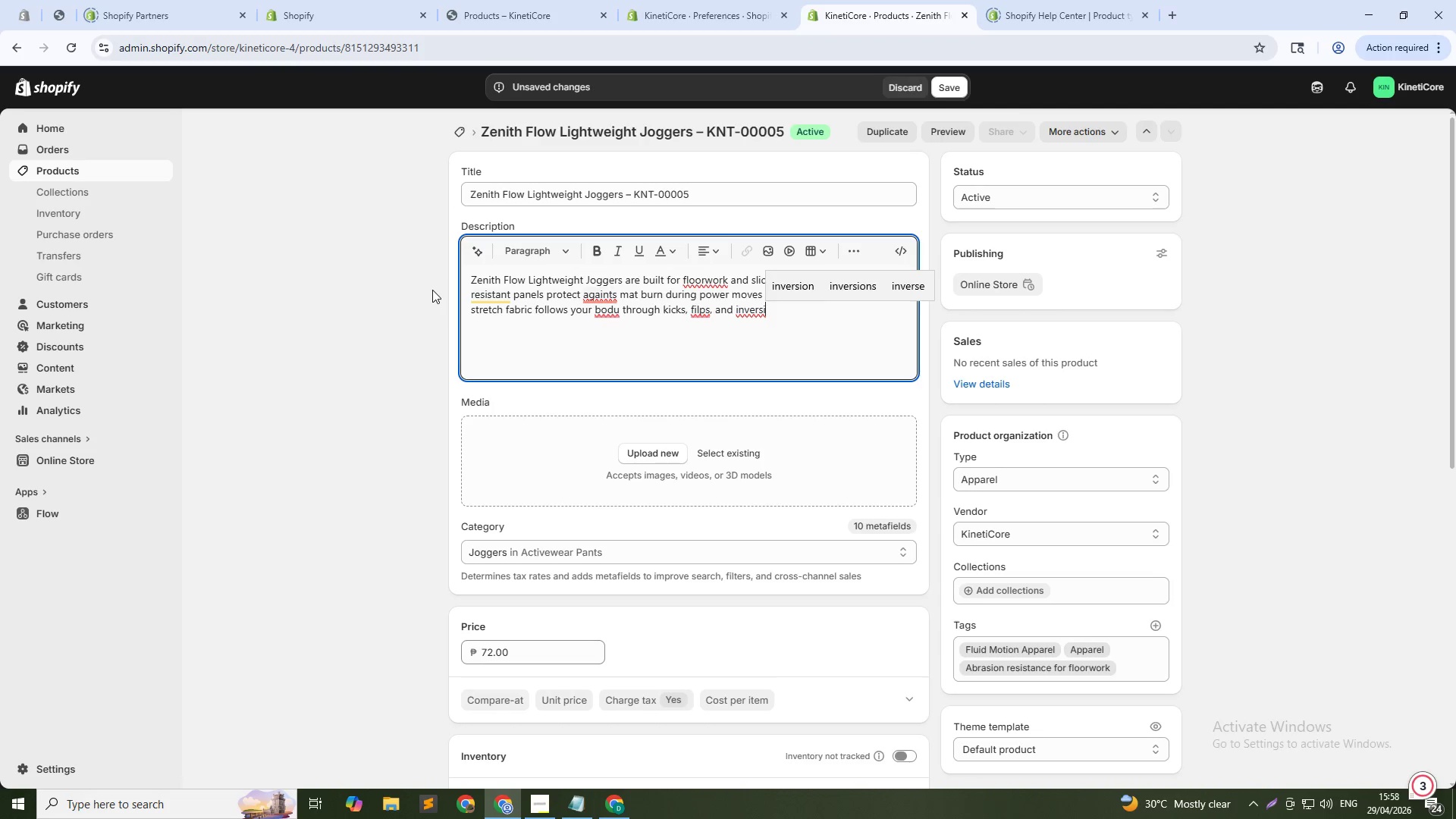 
type(ons. Taper)
 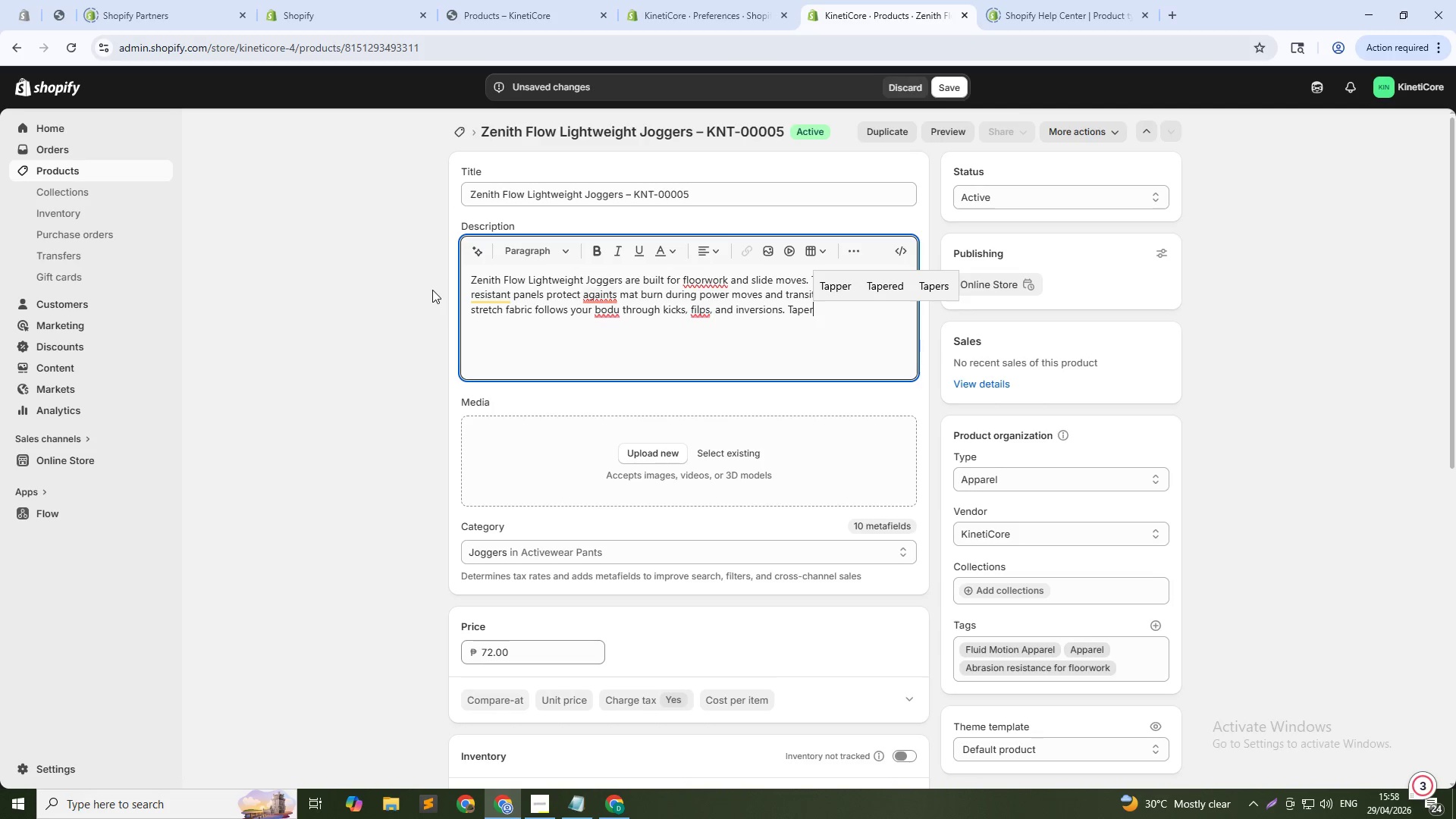 
type(ed fit keeps fabric out of the way during w)
key(Backspace)
type(twists and spins. Breathable mesh paneling for temperature control. V)
key(Backspace)
type(bUILT)
key(Backspace)
key(Backspace)
key(Backspace)
key(Backspace)
key(Backspace)
type(Built for tricking athless who train hand on every surfacr)
key(Backspace)
key(Backspace)
type(ce.)
 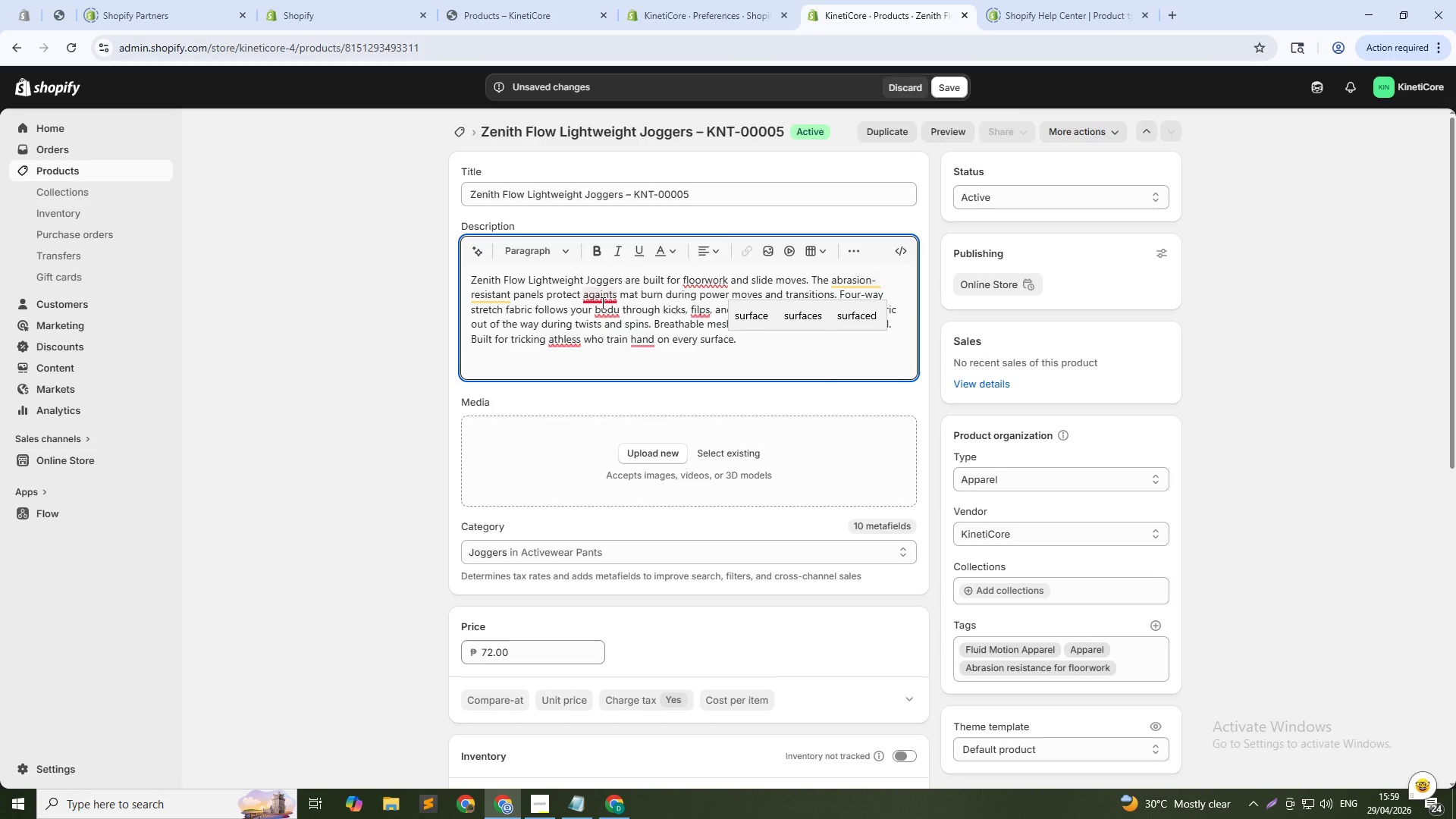 
wait(9.05)
 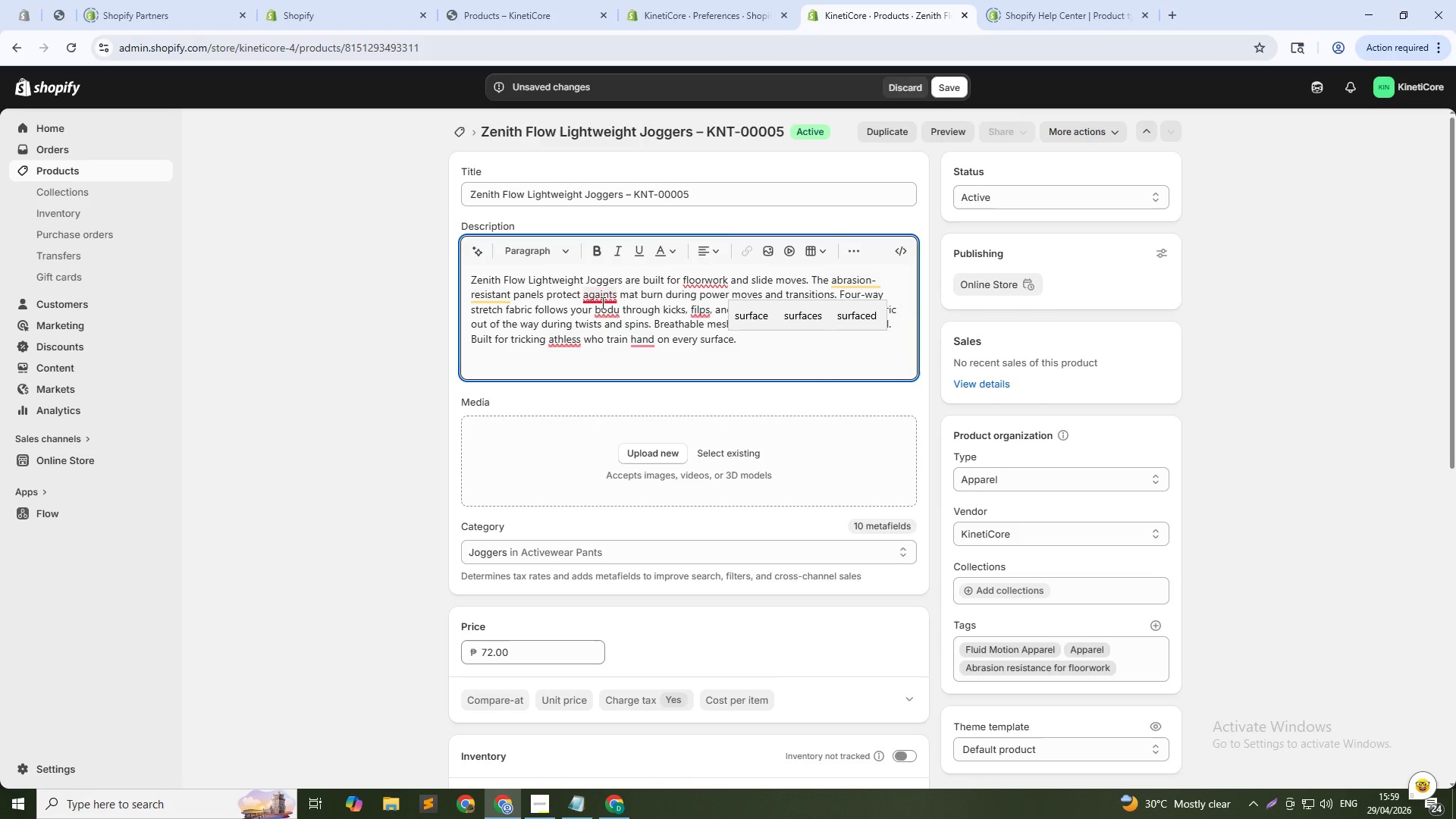 
left_click([615, 297])
 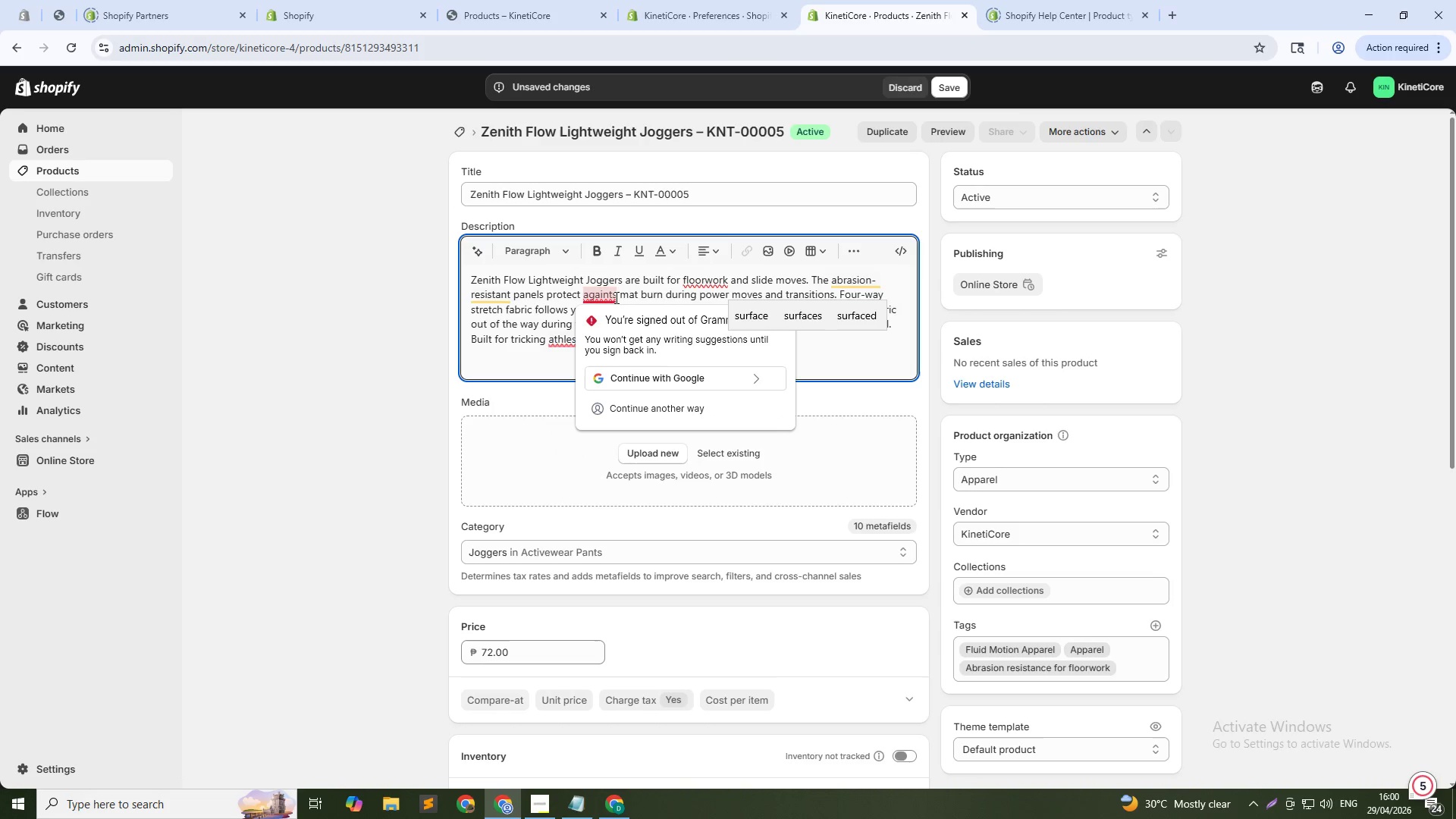 
key(Backspace)
key(Backspace)
type(st)
 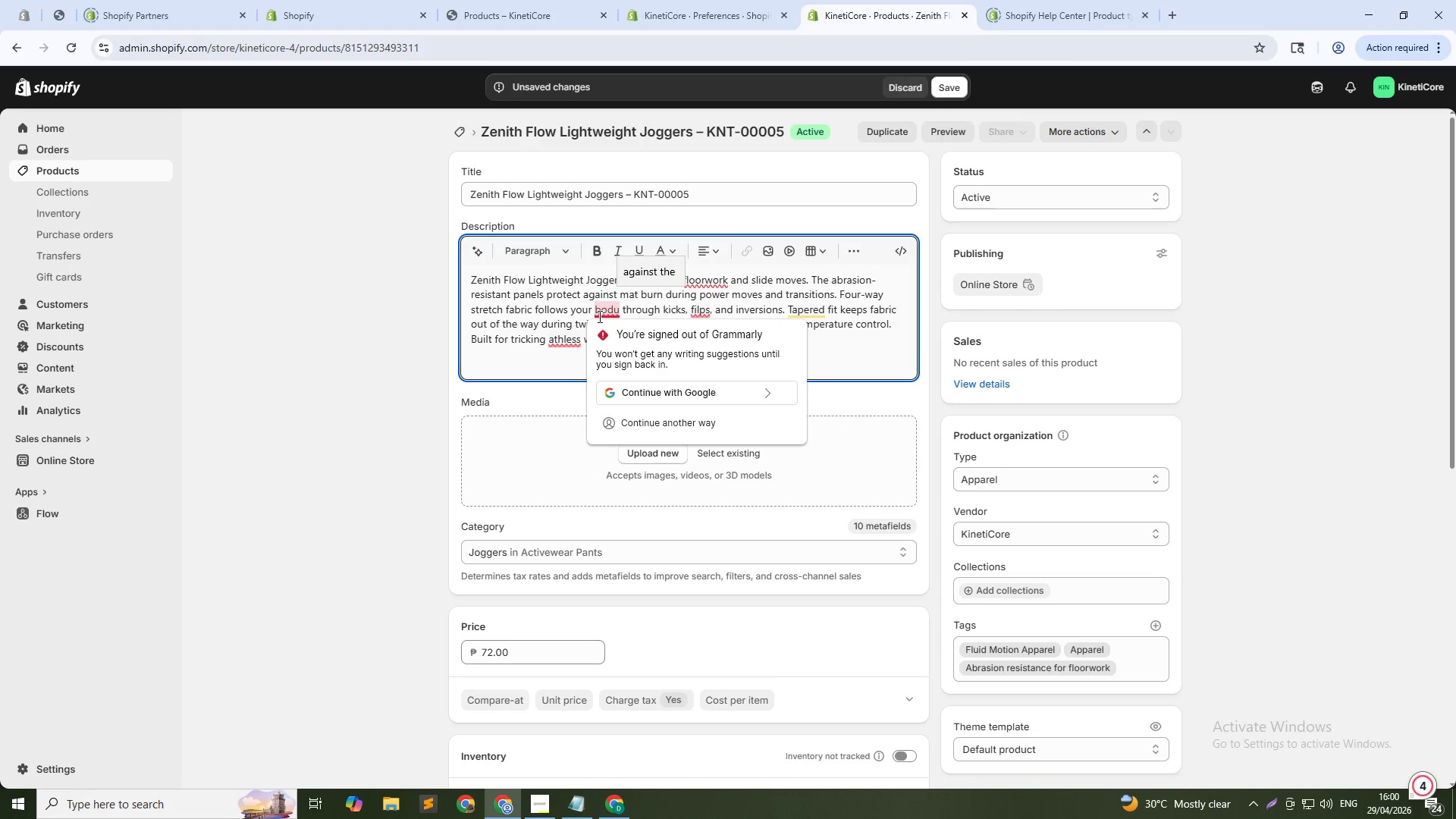 
wait(5.17)
 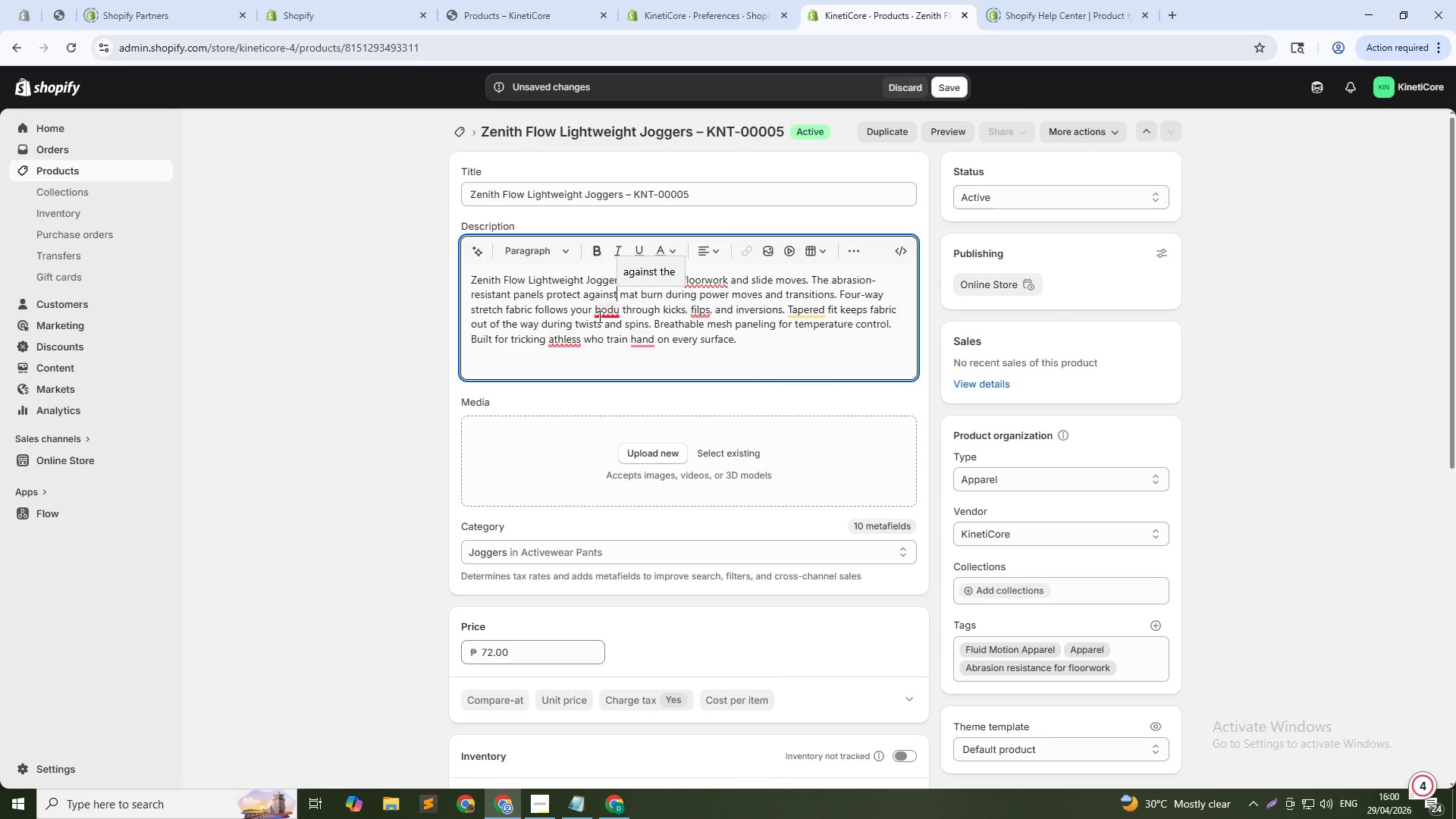 
double_click([601, 316])
 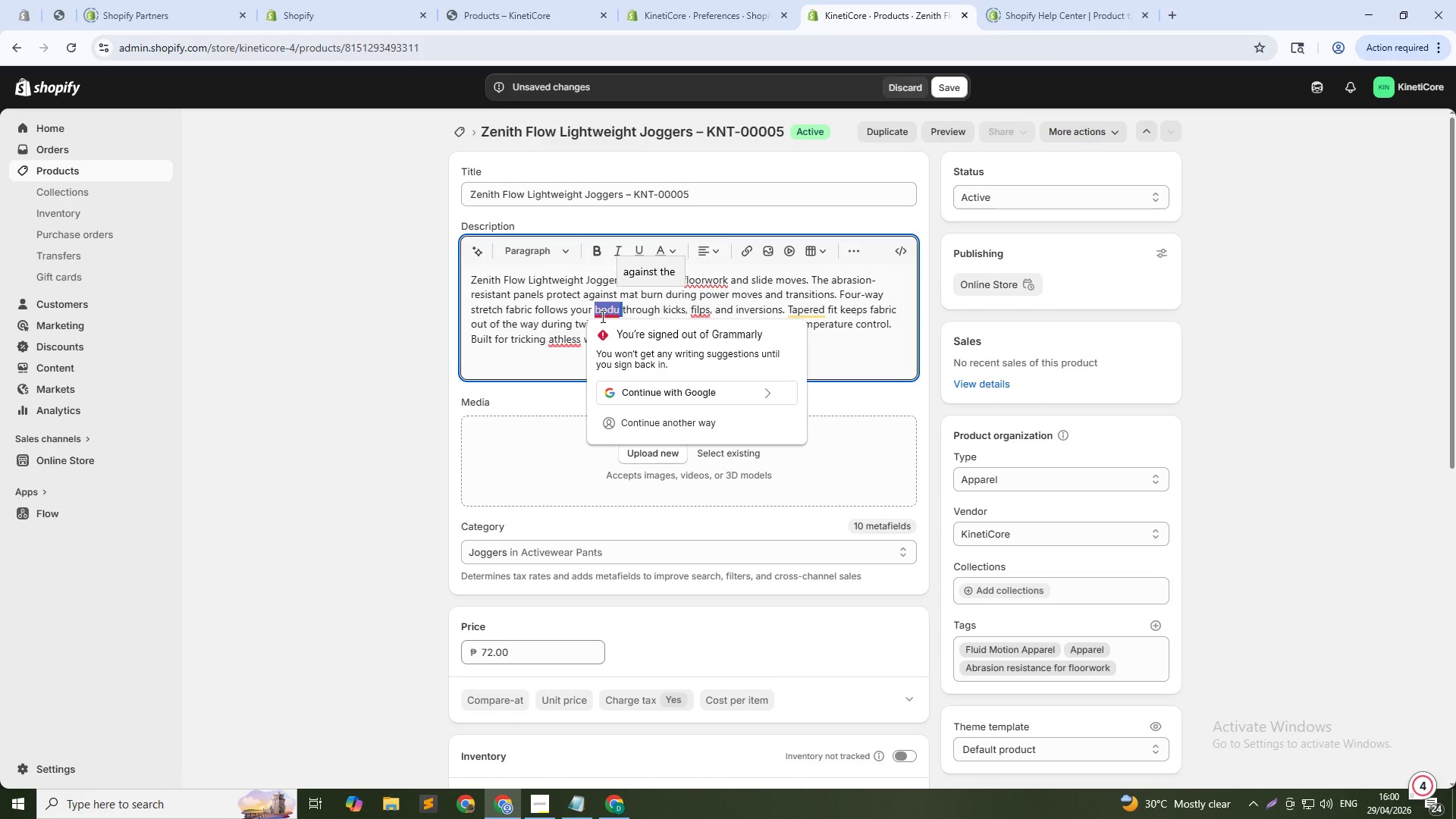 
type(body )
 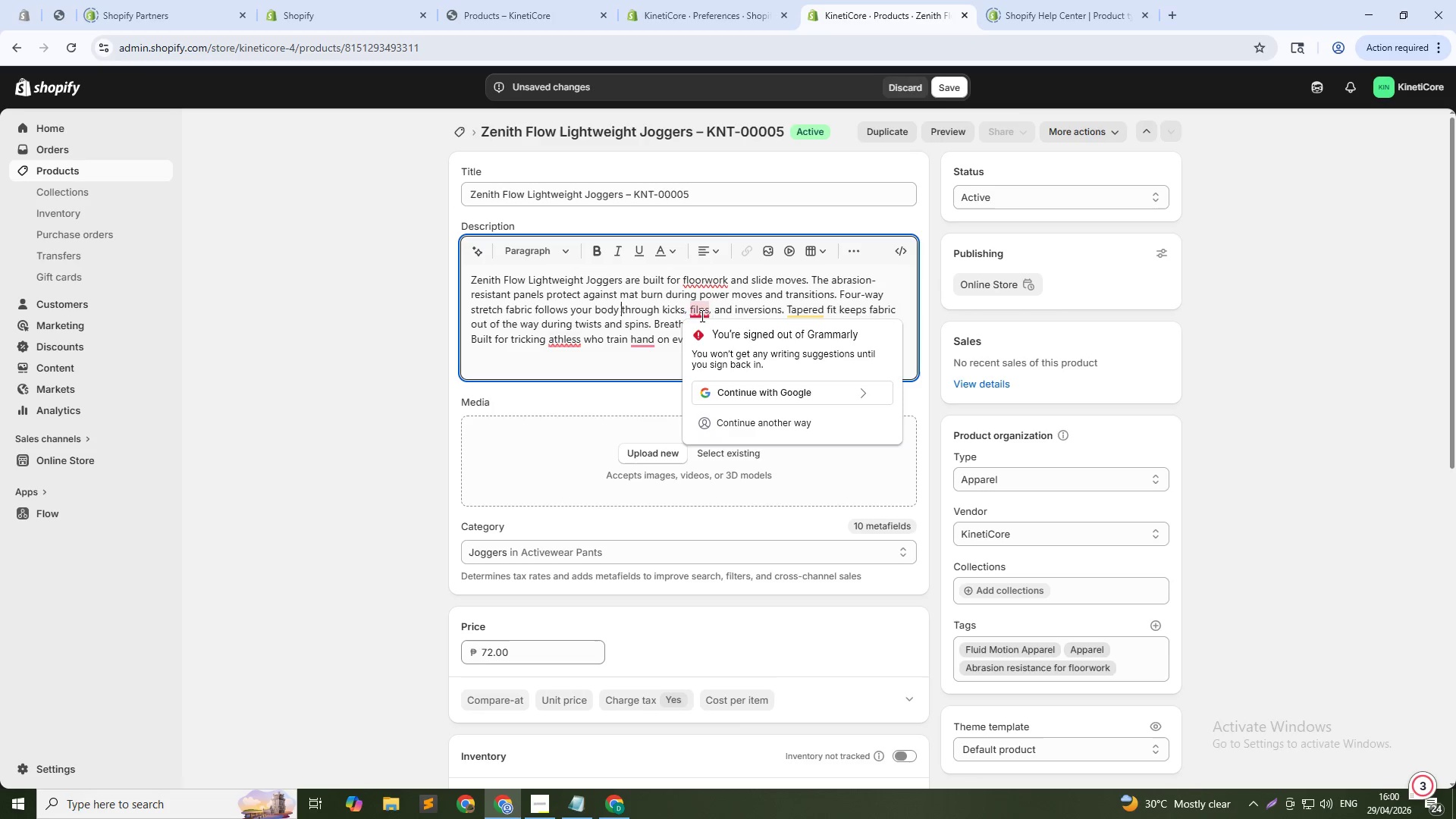 
left_click([705, 309])
 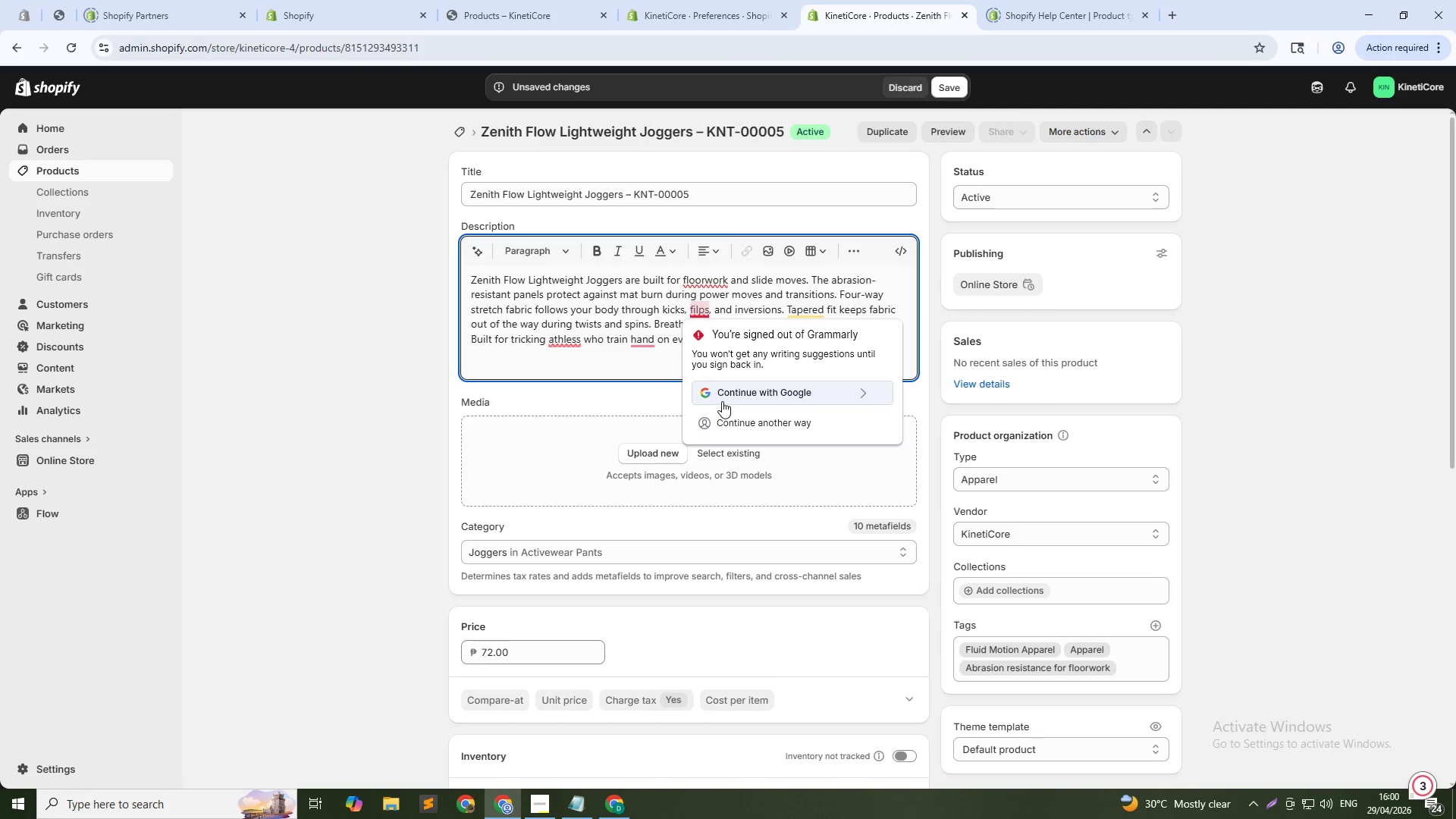 
key(ArrowLeft)
 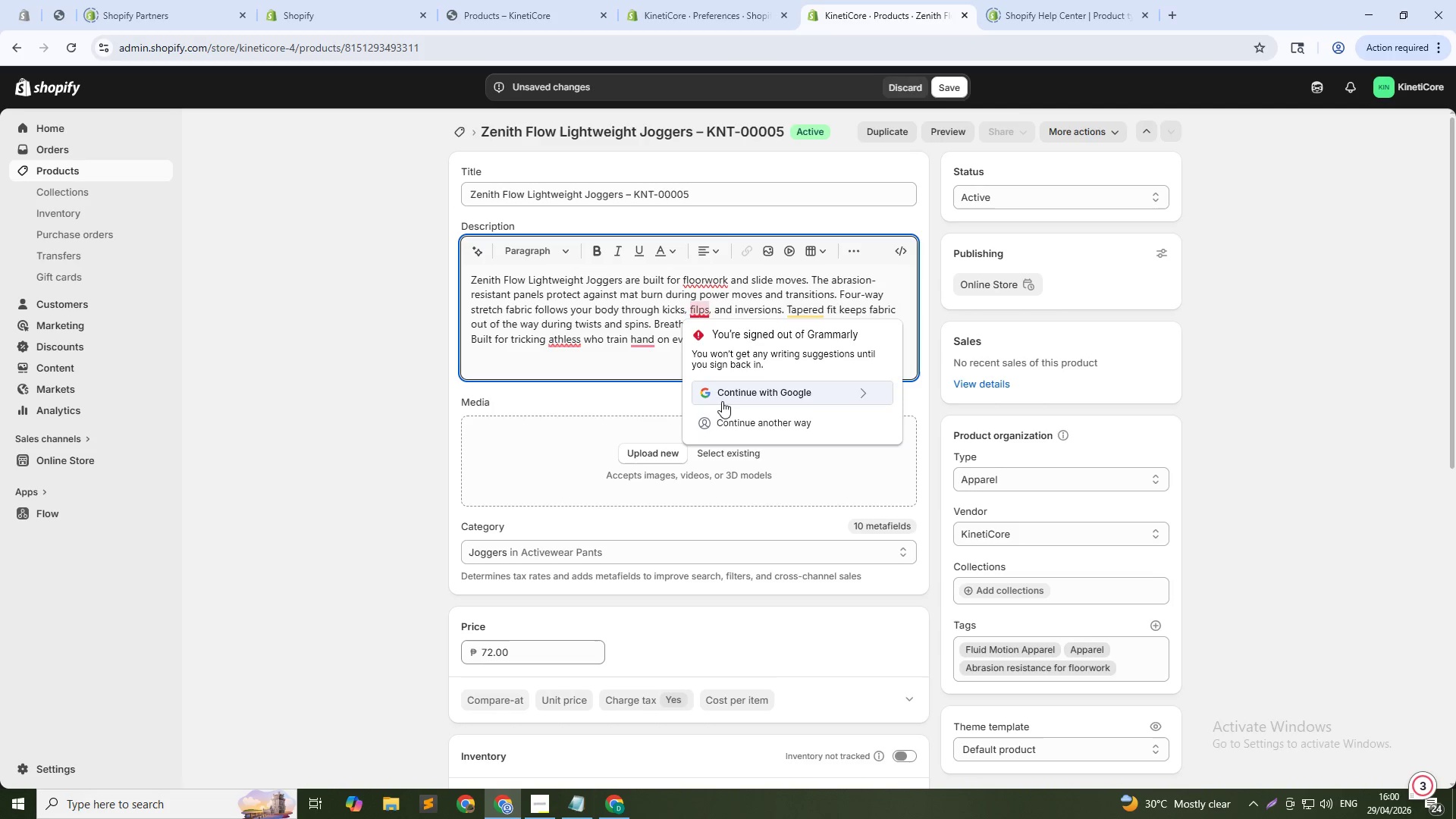 
key(Backspace)
key(Backspace)
type(li)
 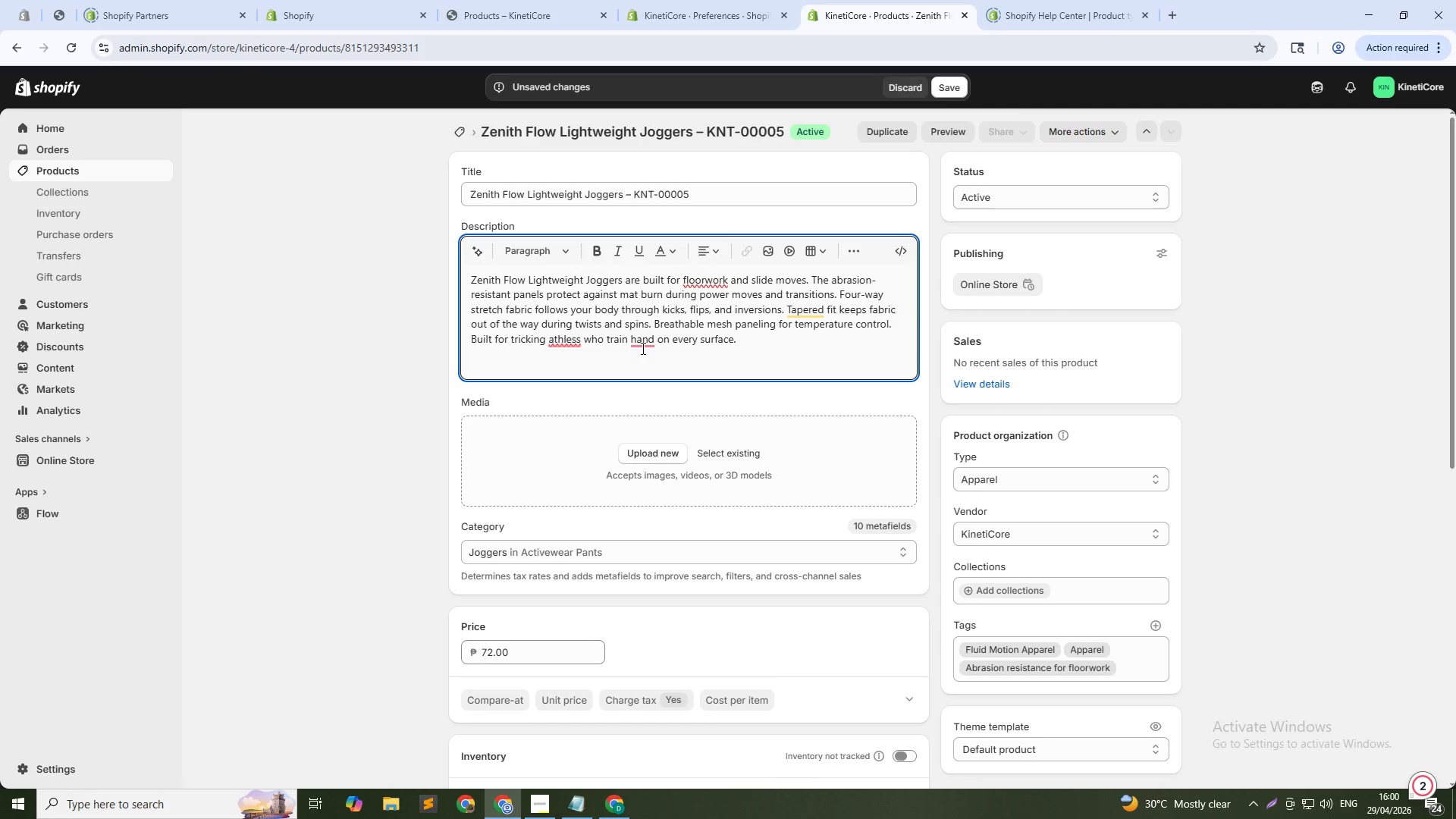 
wait(8.03)
 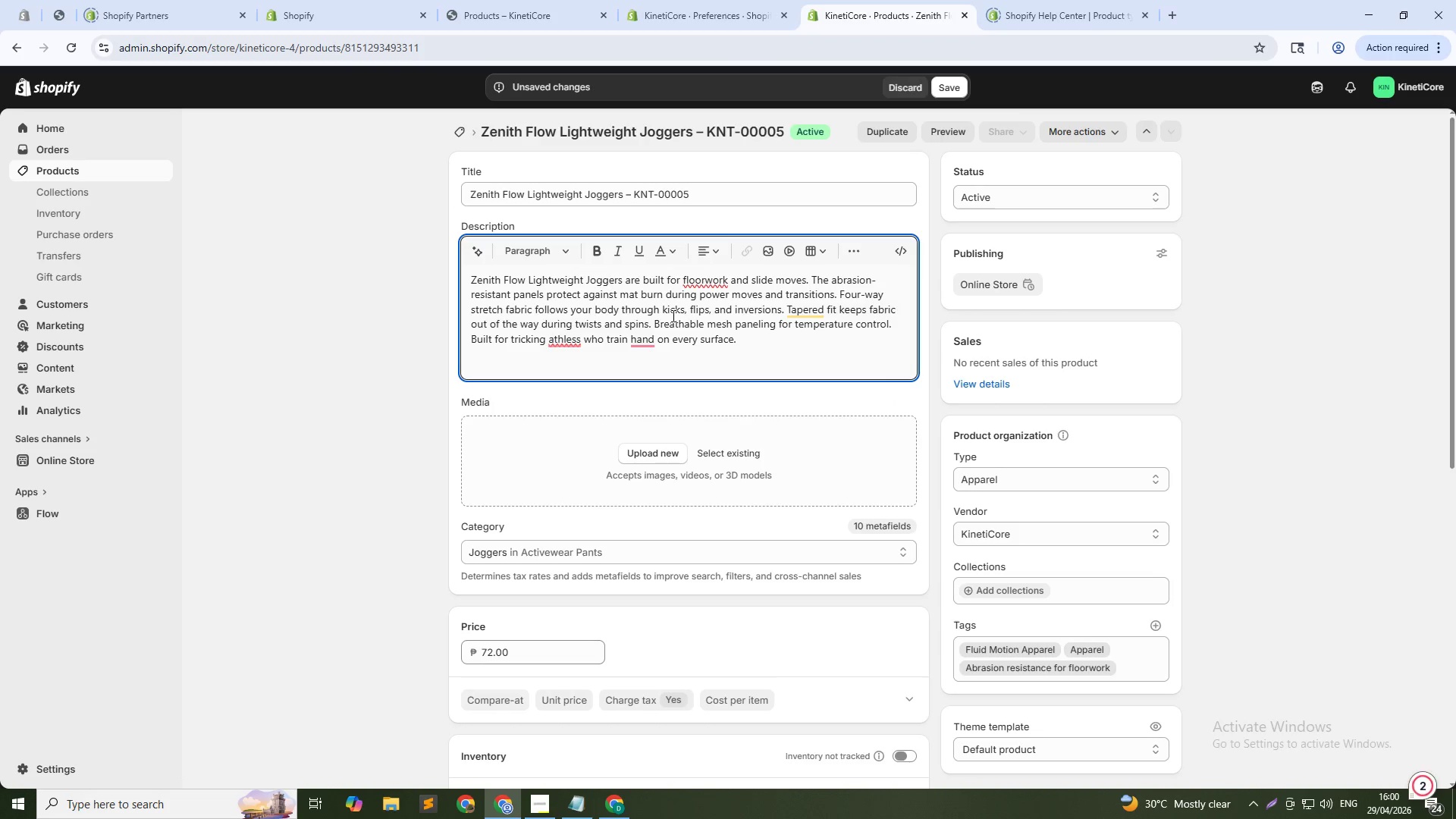 
double_click([644, 339])
 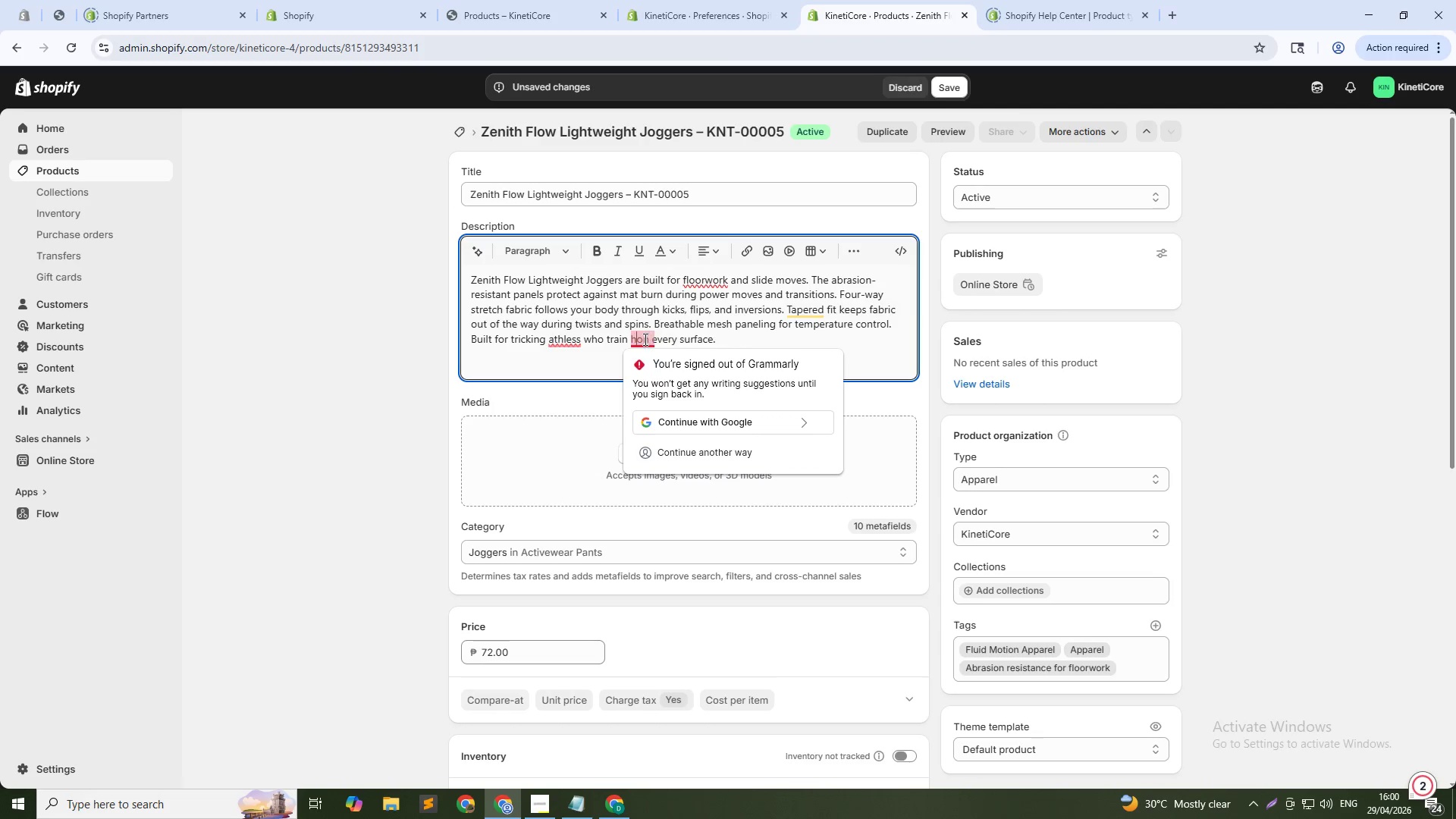 
type(hard )
 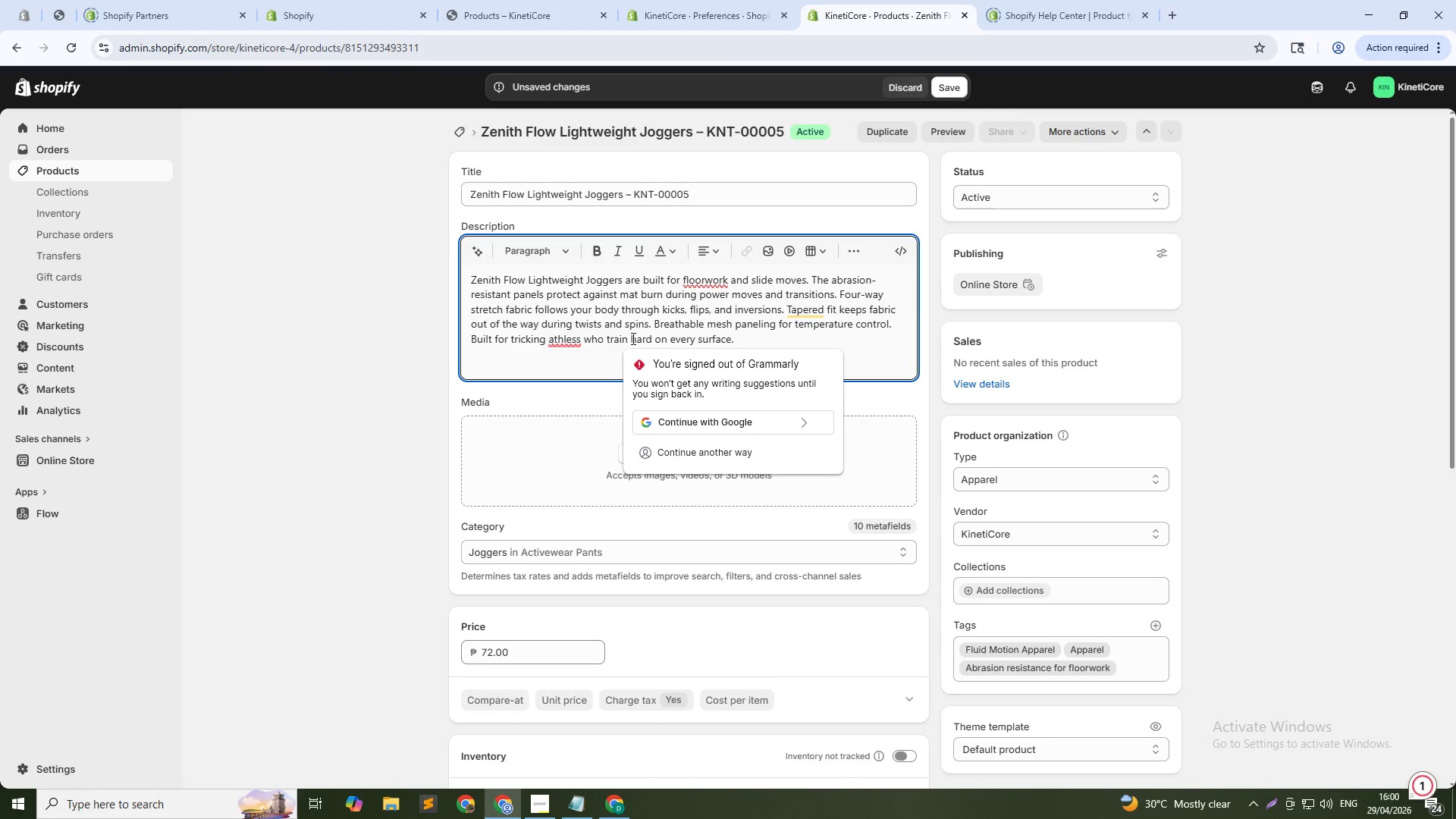 
mouse_move([567, 350])
 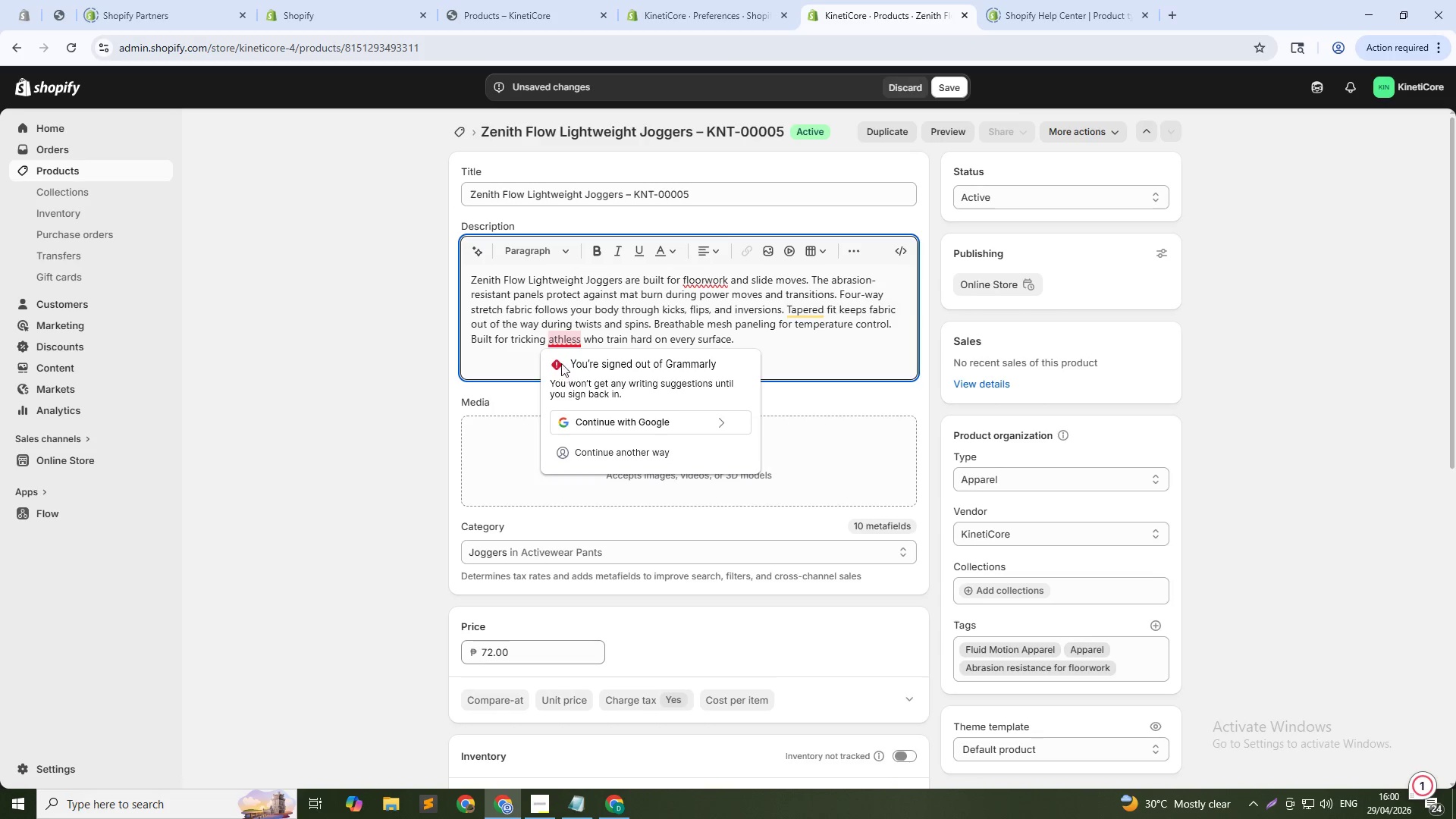 
left_click([566, 344])
 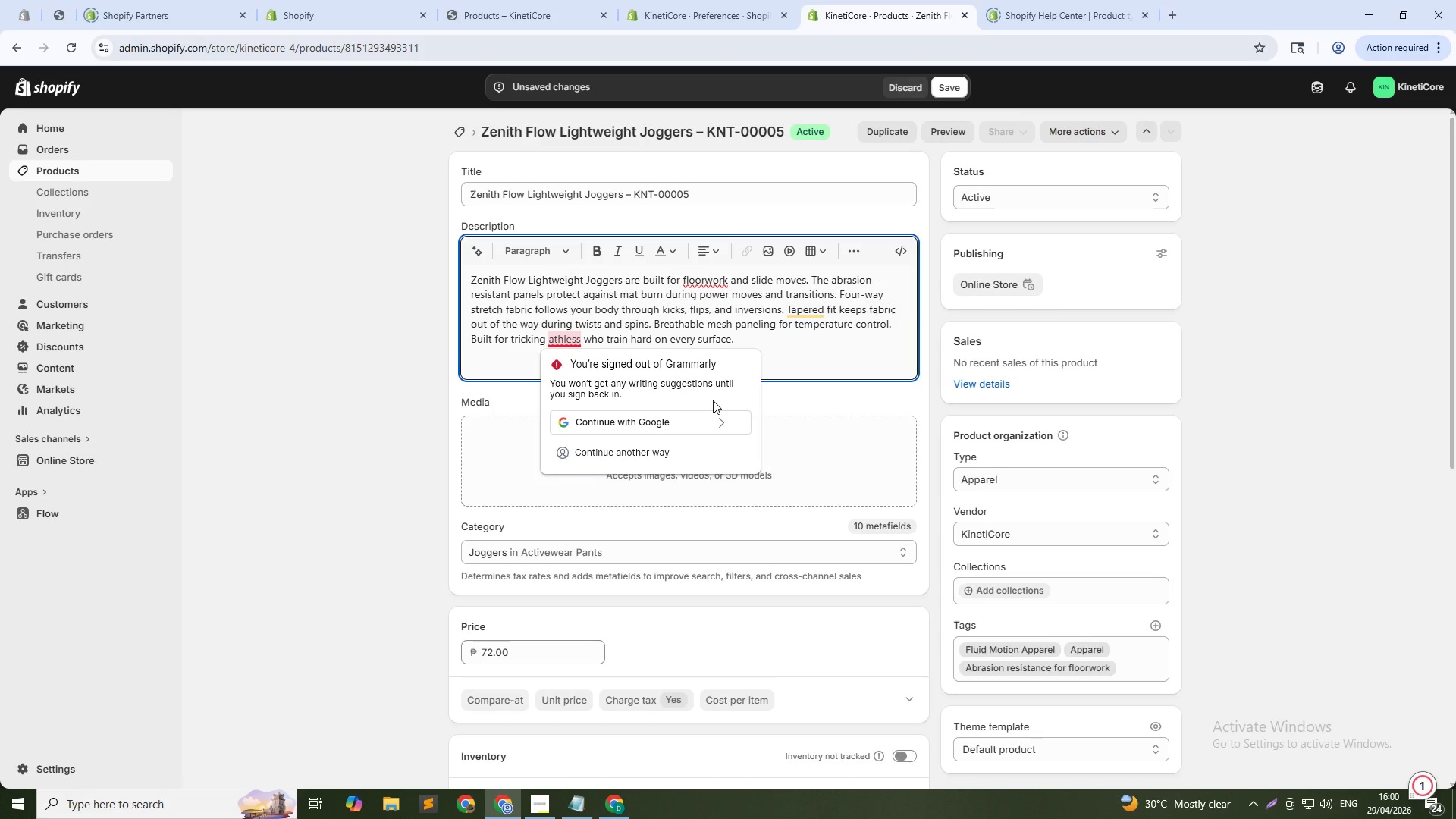 
key(ArrowRight)
 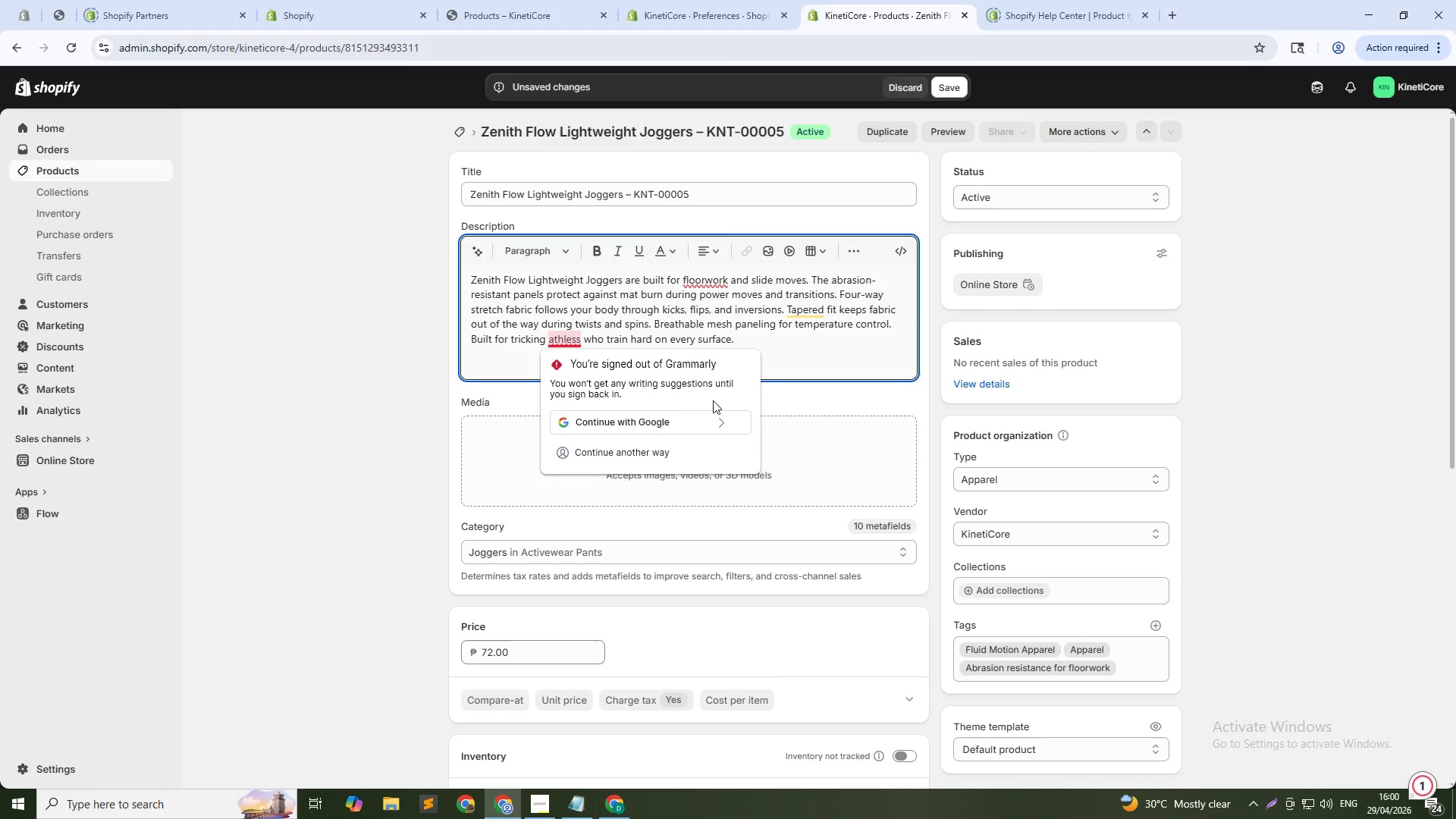 
key(ArrowRight)
 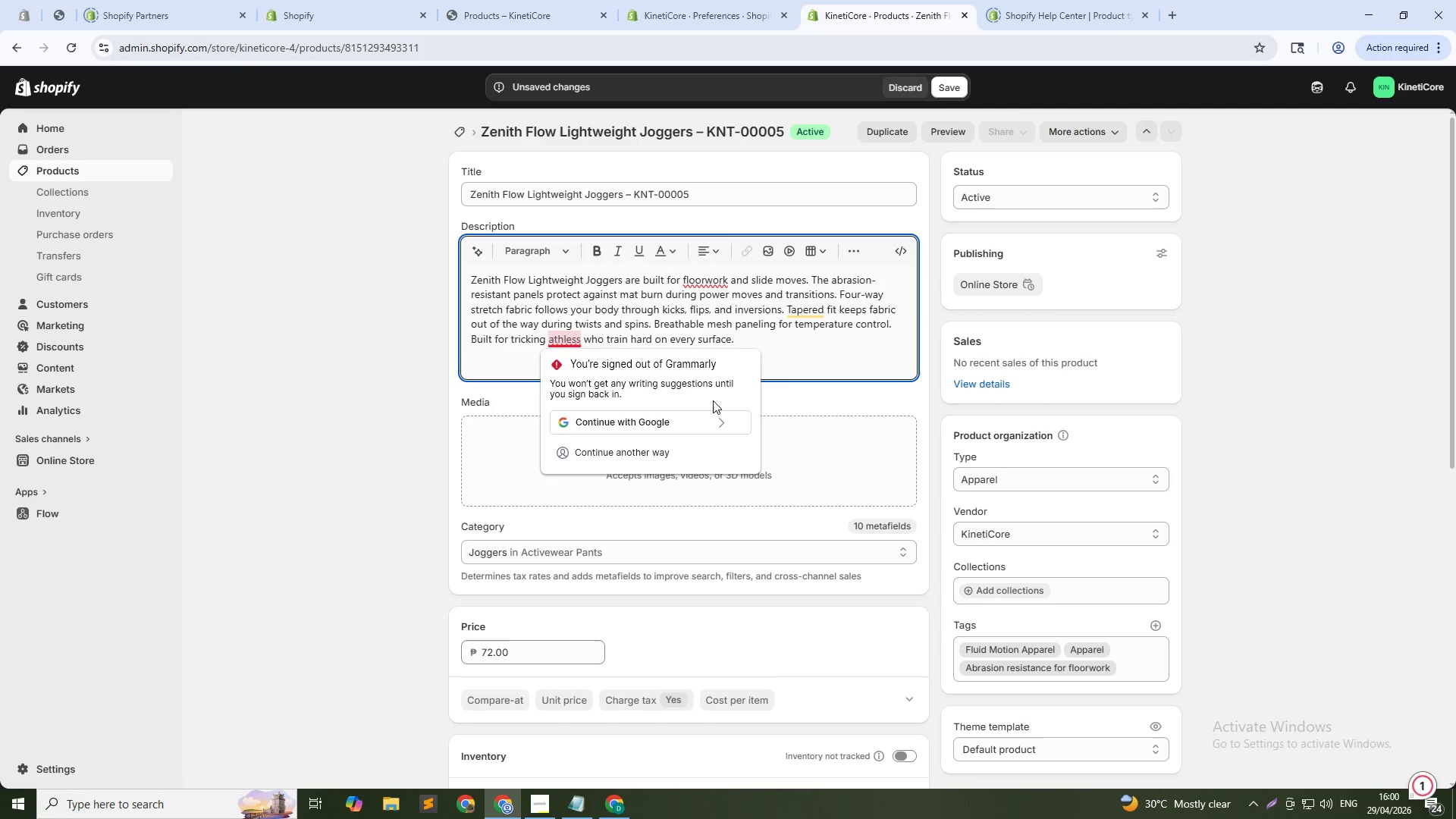 
key(Backspace)
type(te)
 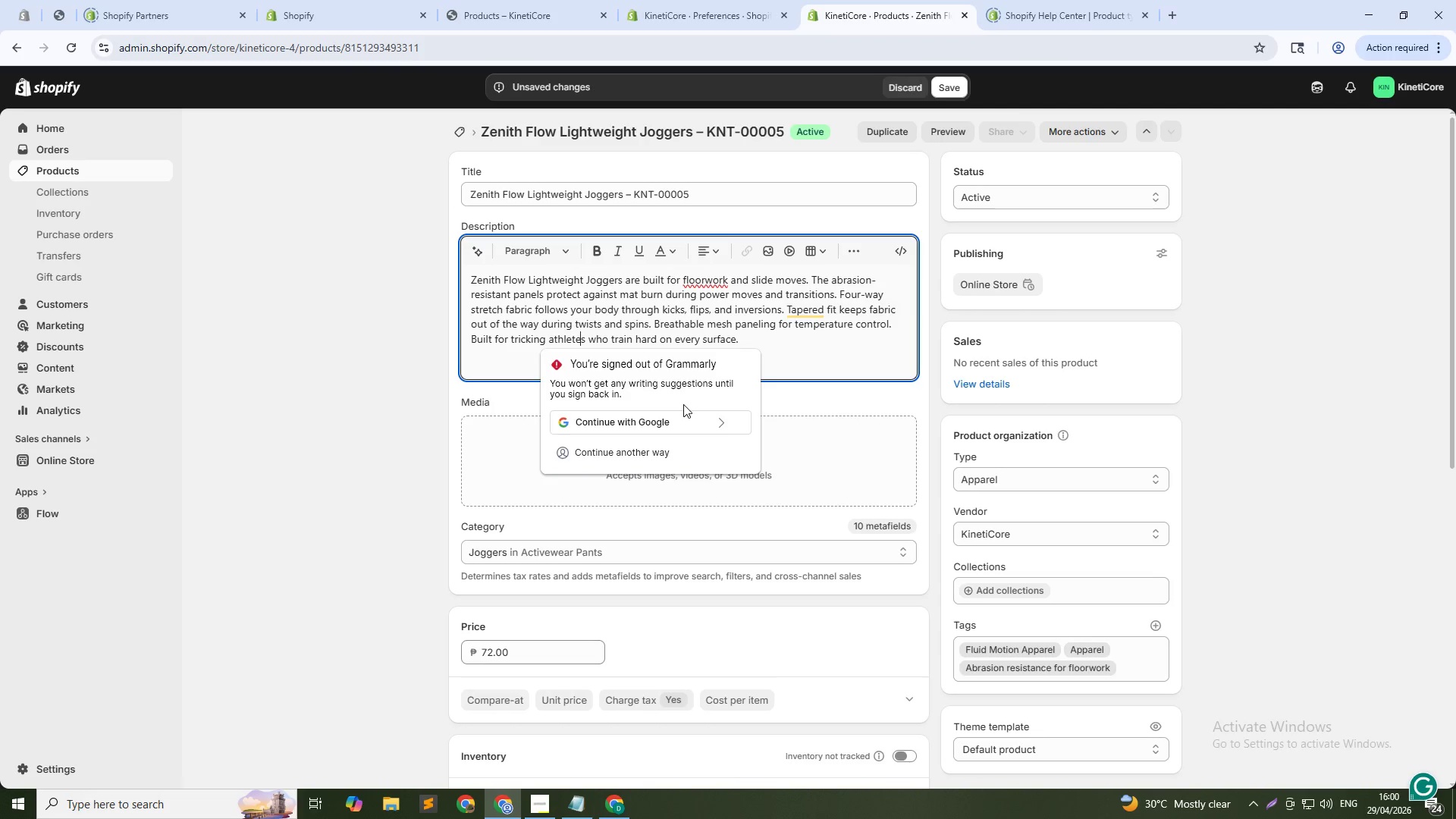 
left_click([785, 325])
 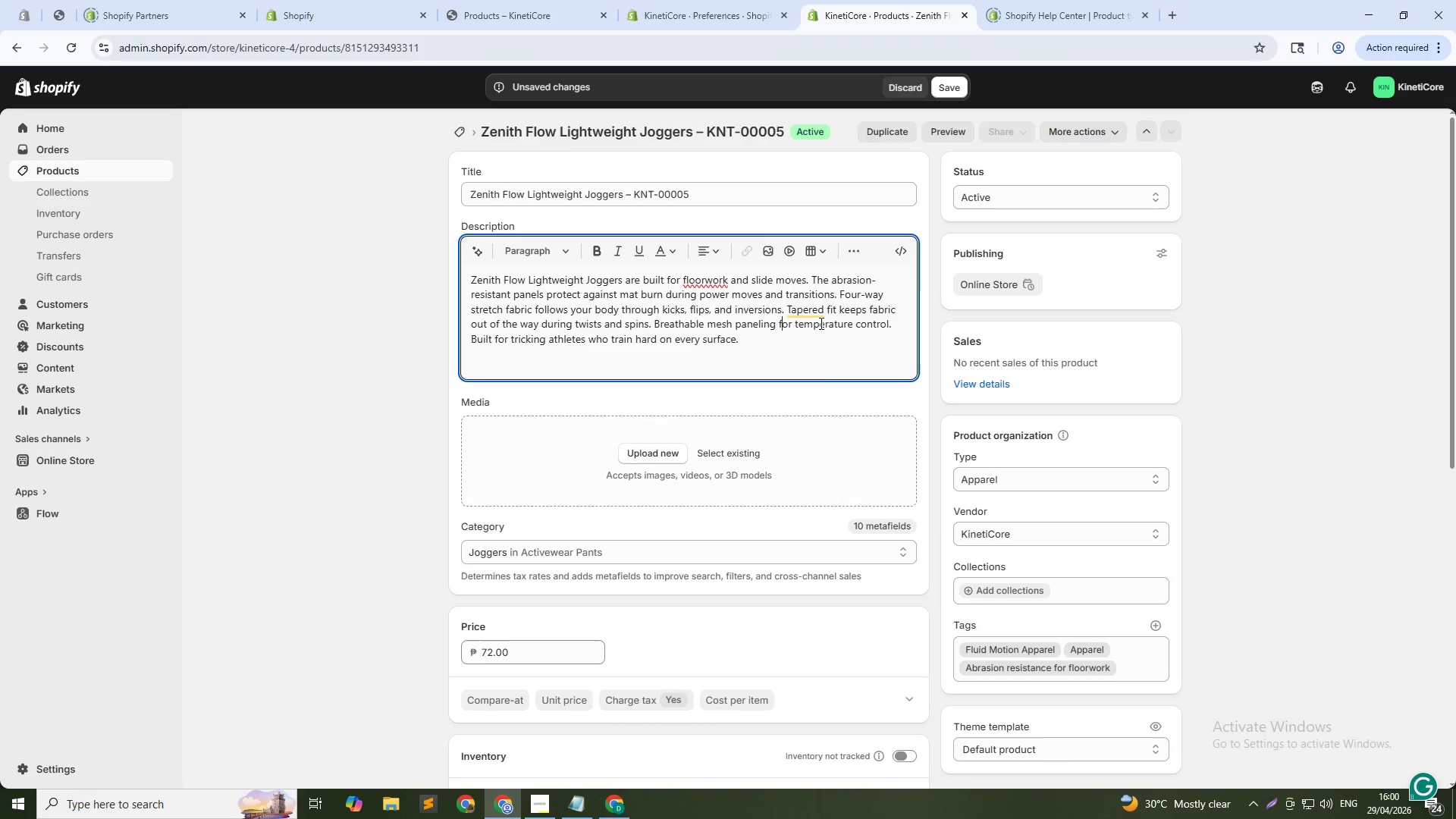 
scroll: coordinate [855, 427], scroll_direction: down, amount: 22.0
 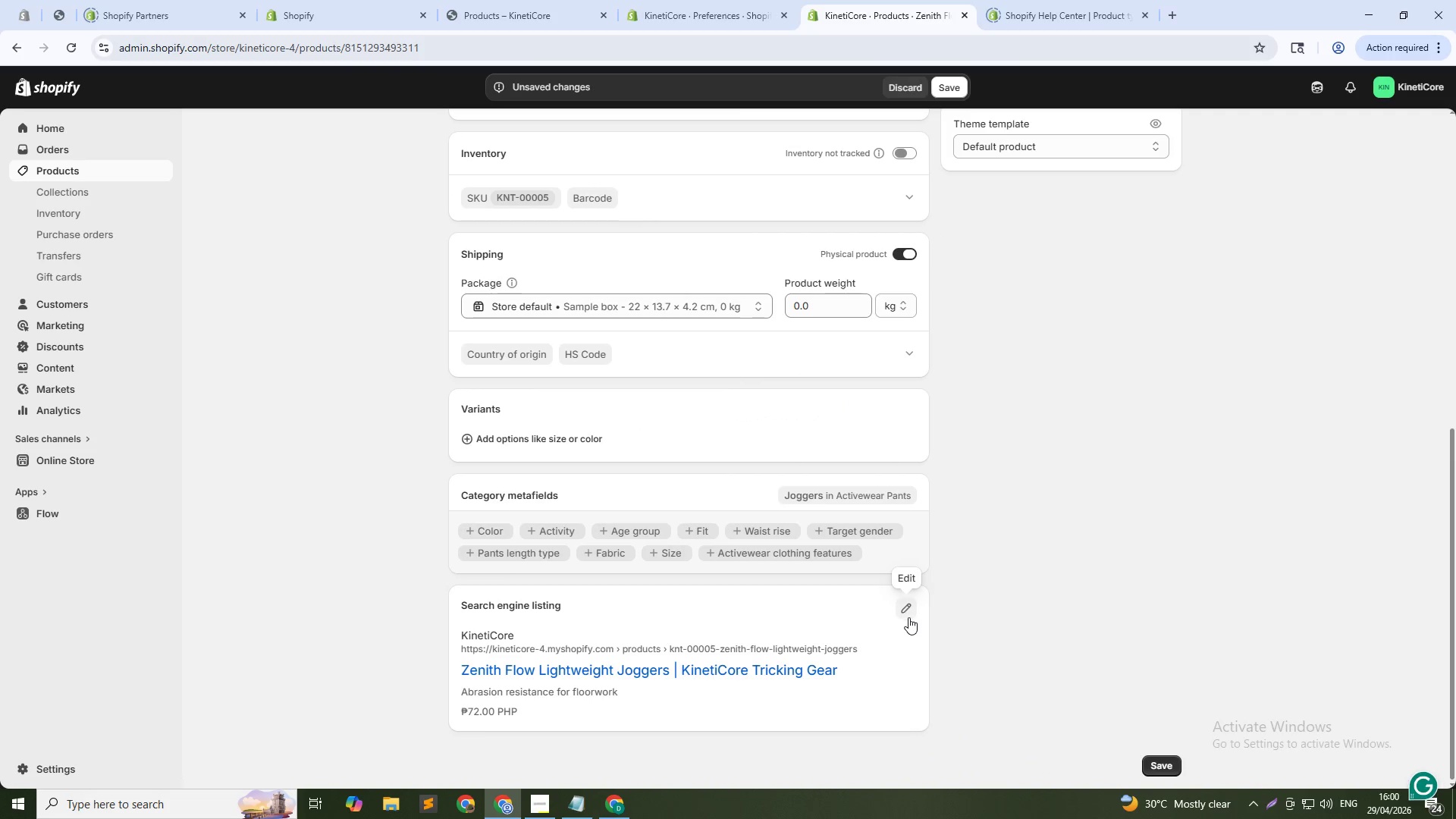 
left_click([908, 617])
 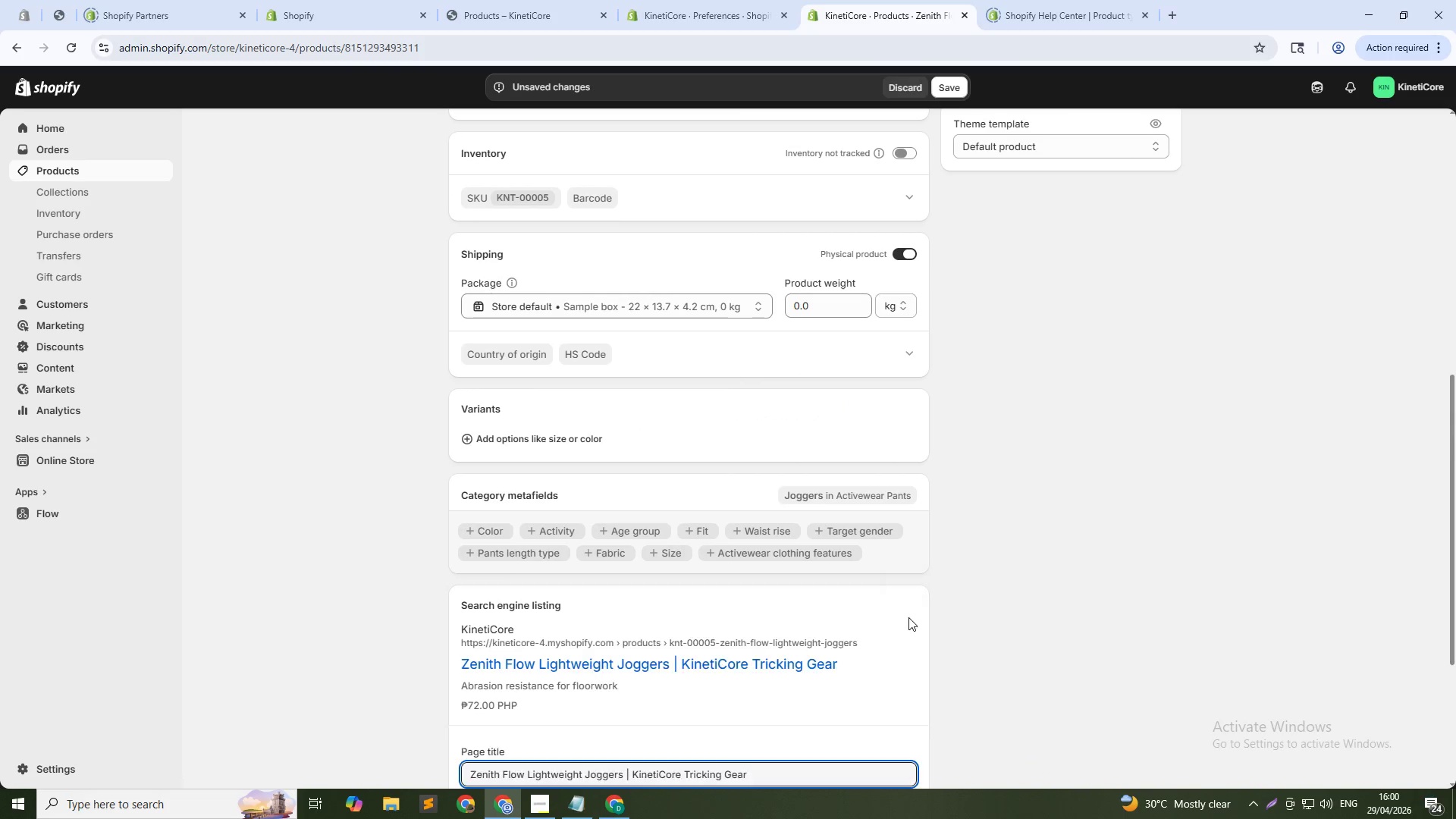 
scroll: coordinate [908, 617], scroll_direction: down, amount: 8.0
 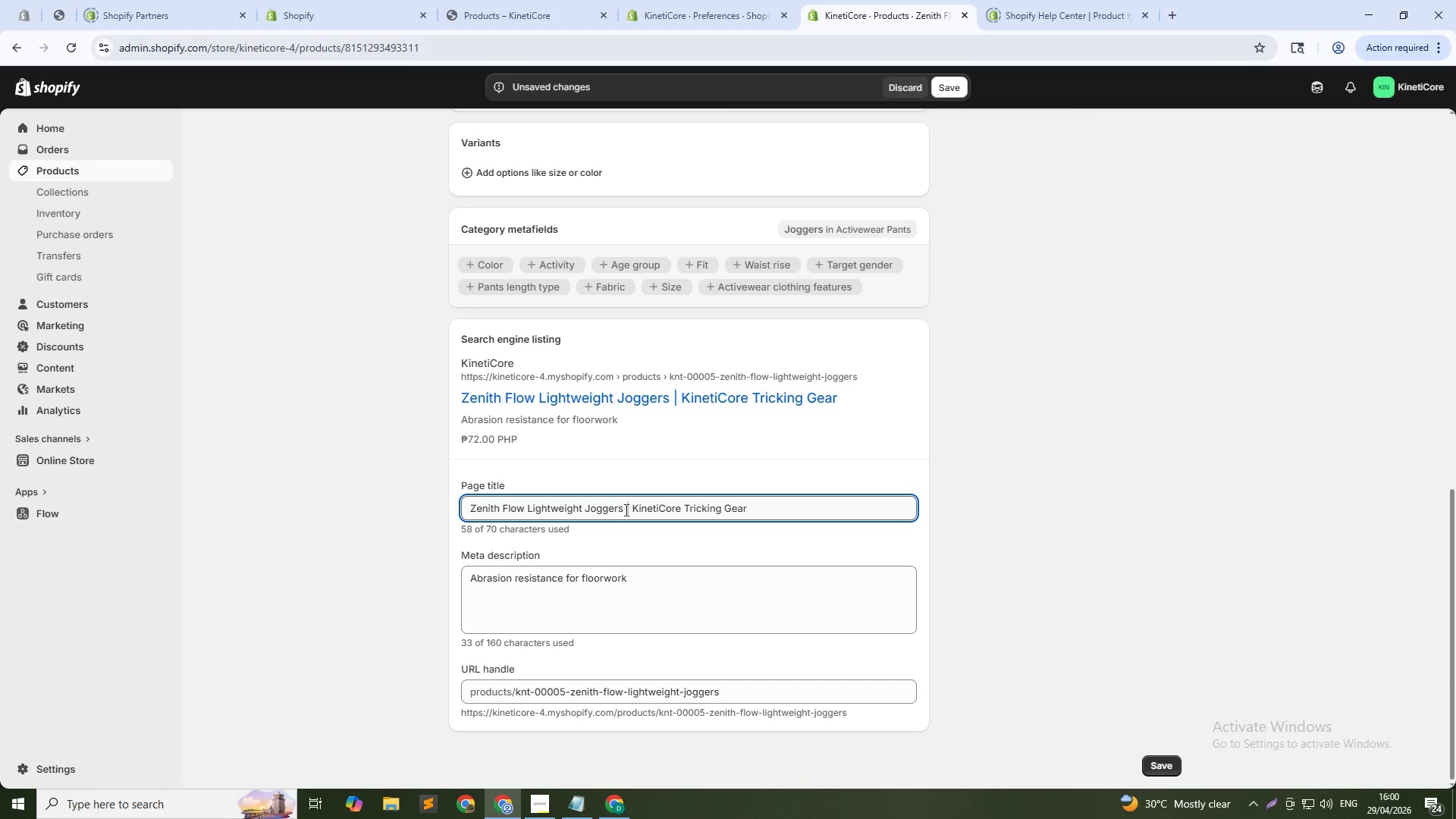 
left_click_drag(start_coordinate=[629, 508], to_coordinate=[1295, 557])
 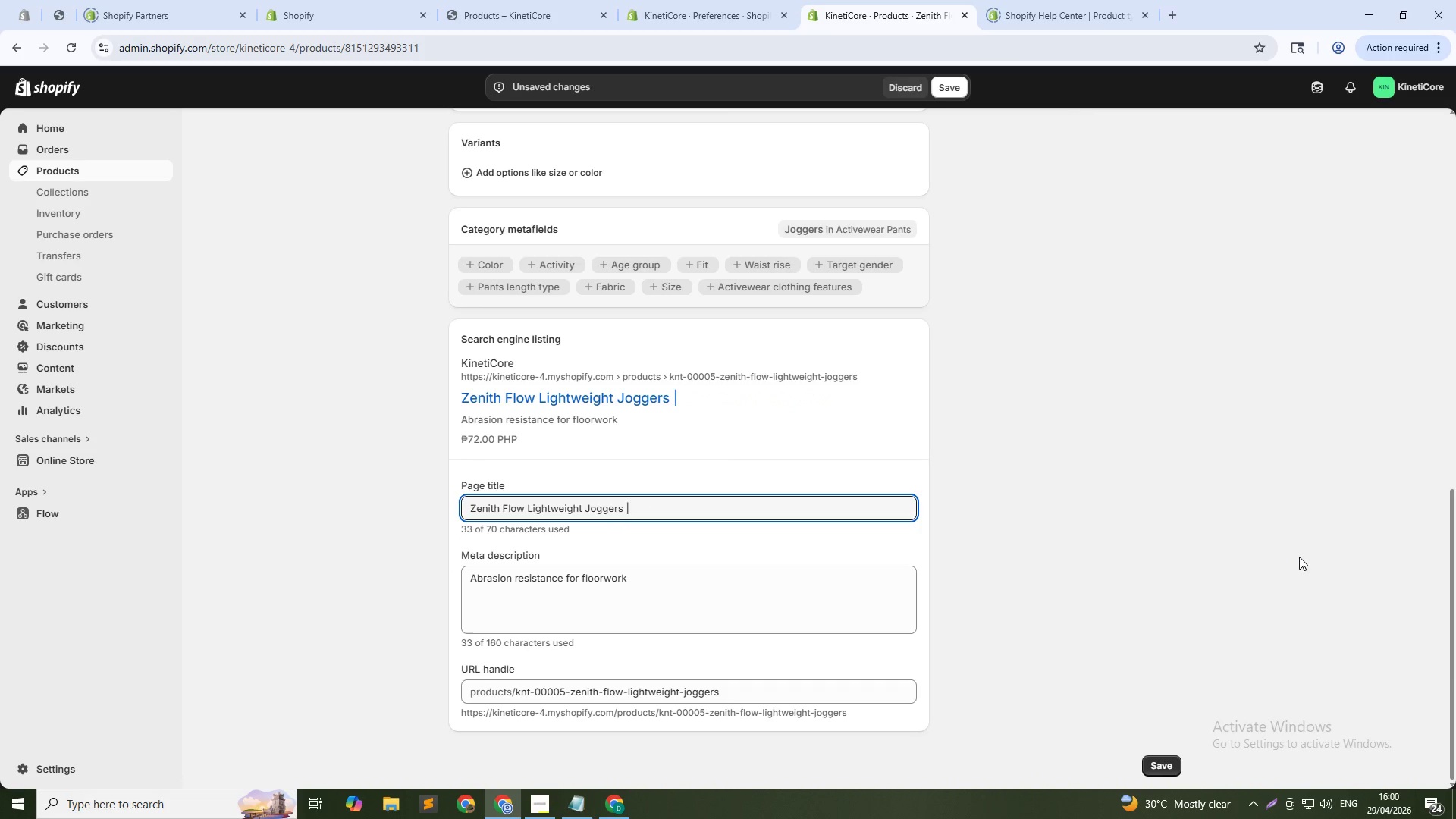 
key(Backspace)
 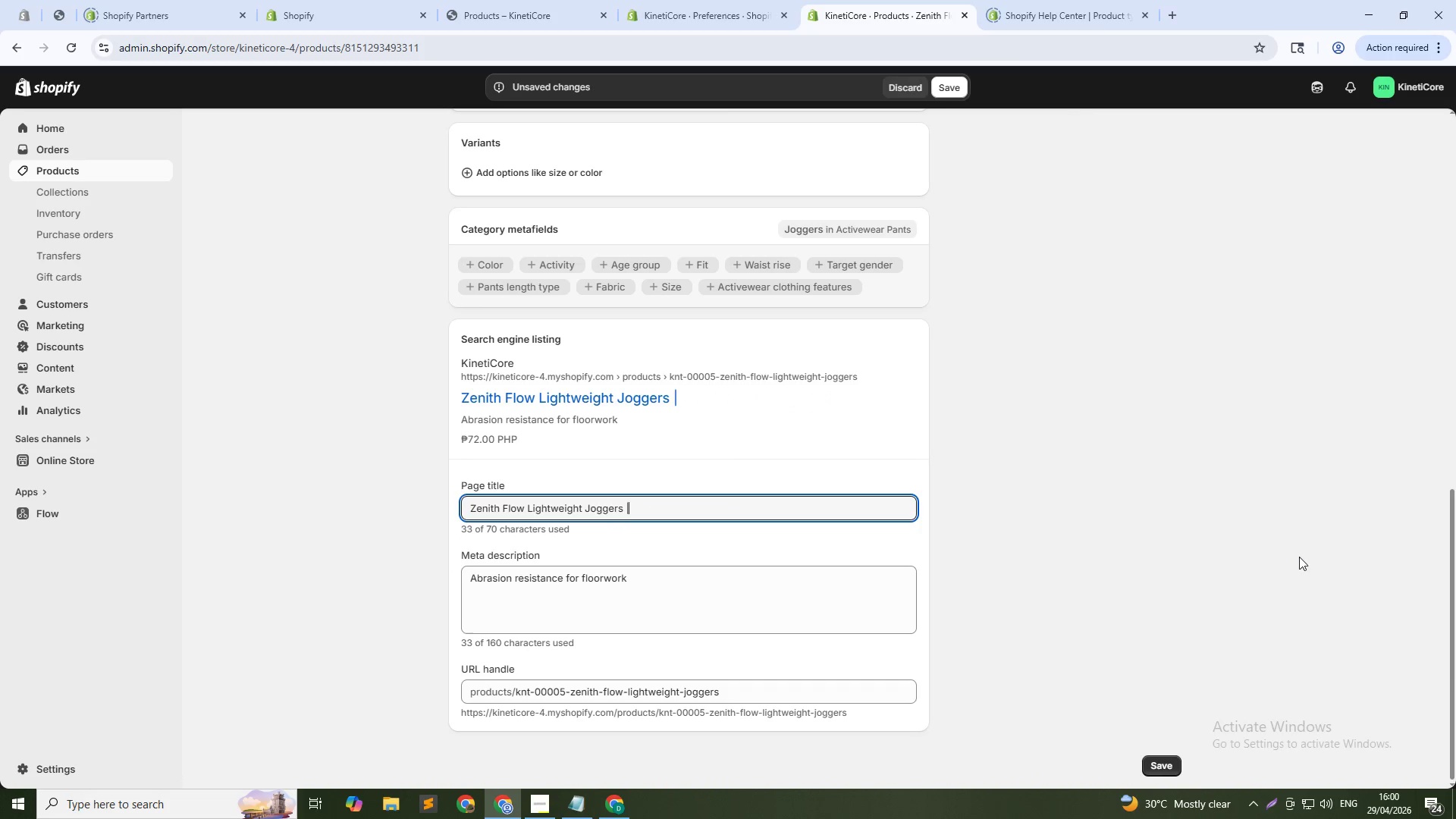 
key(Backspace)
 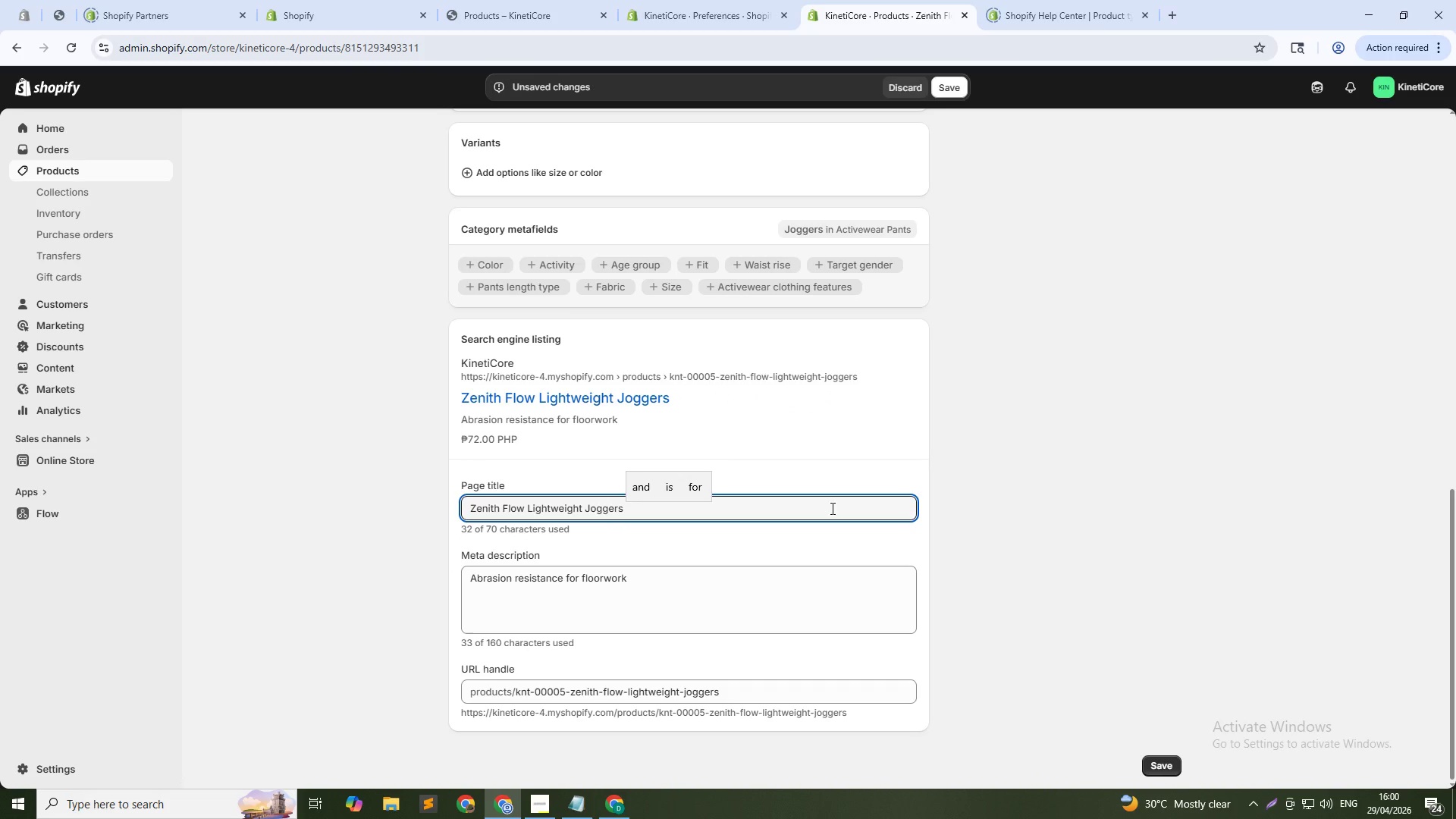 
type(Abrasion-Resistant for Floorwork)
 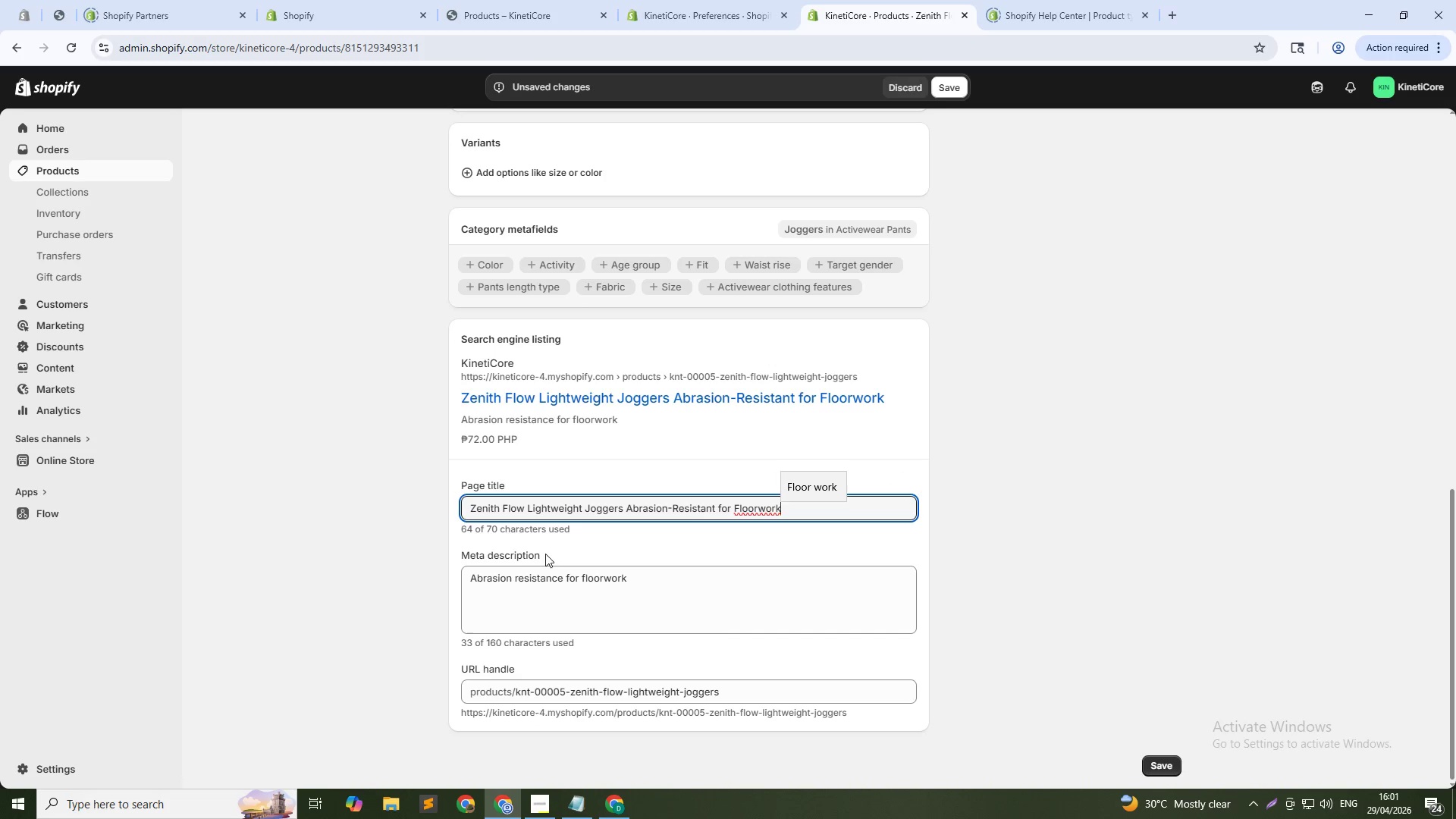 
double_click([545, 576])
 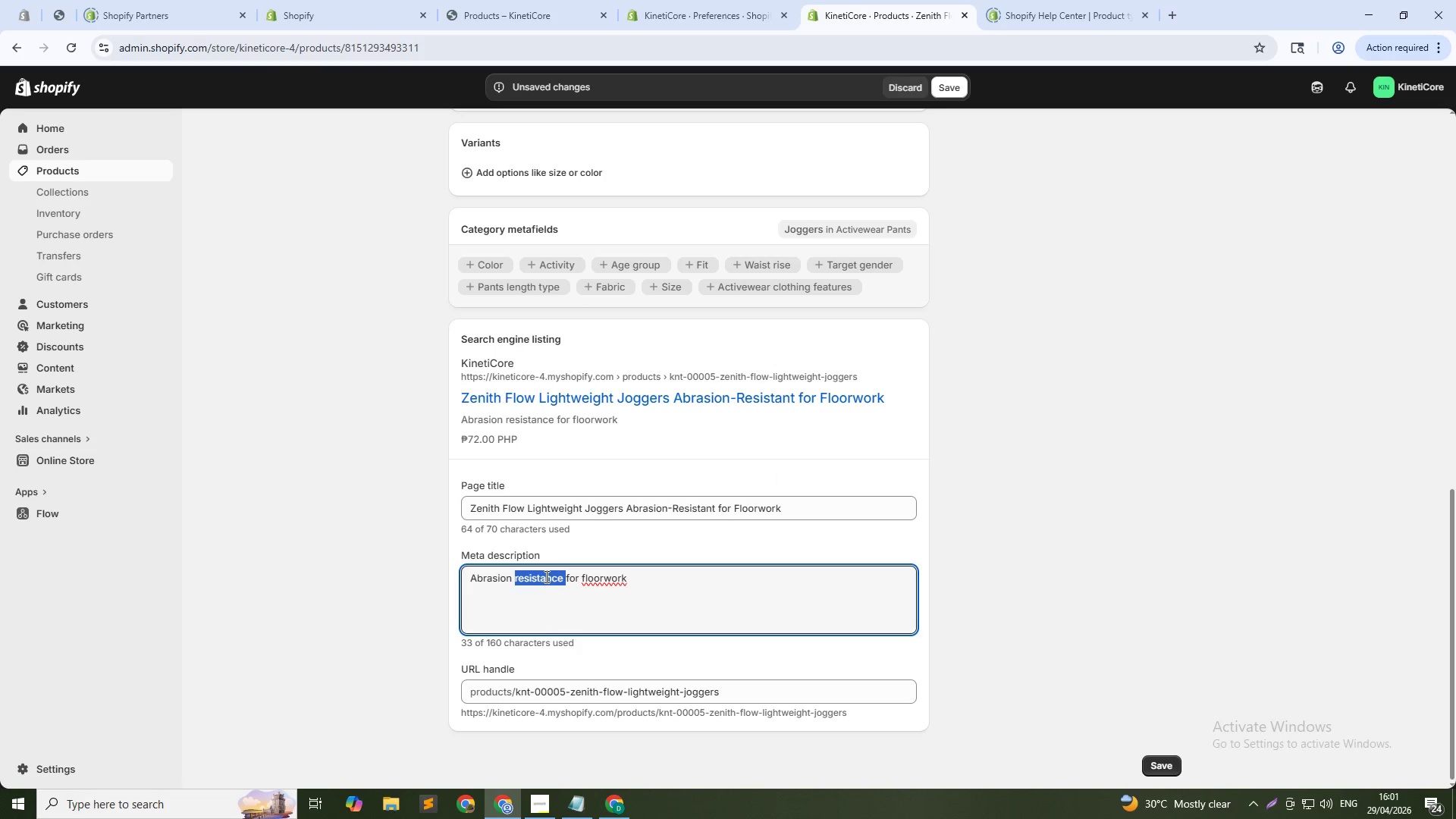 
triple_click([545, 576])
 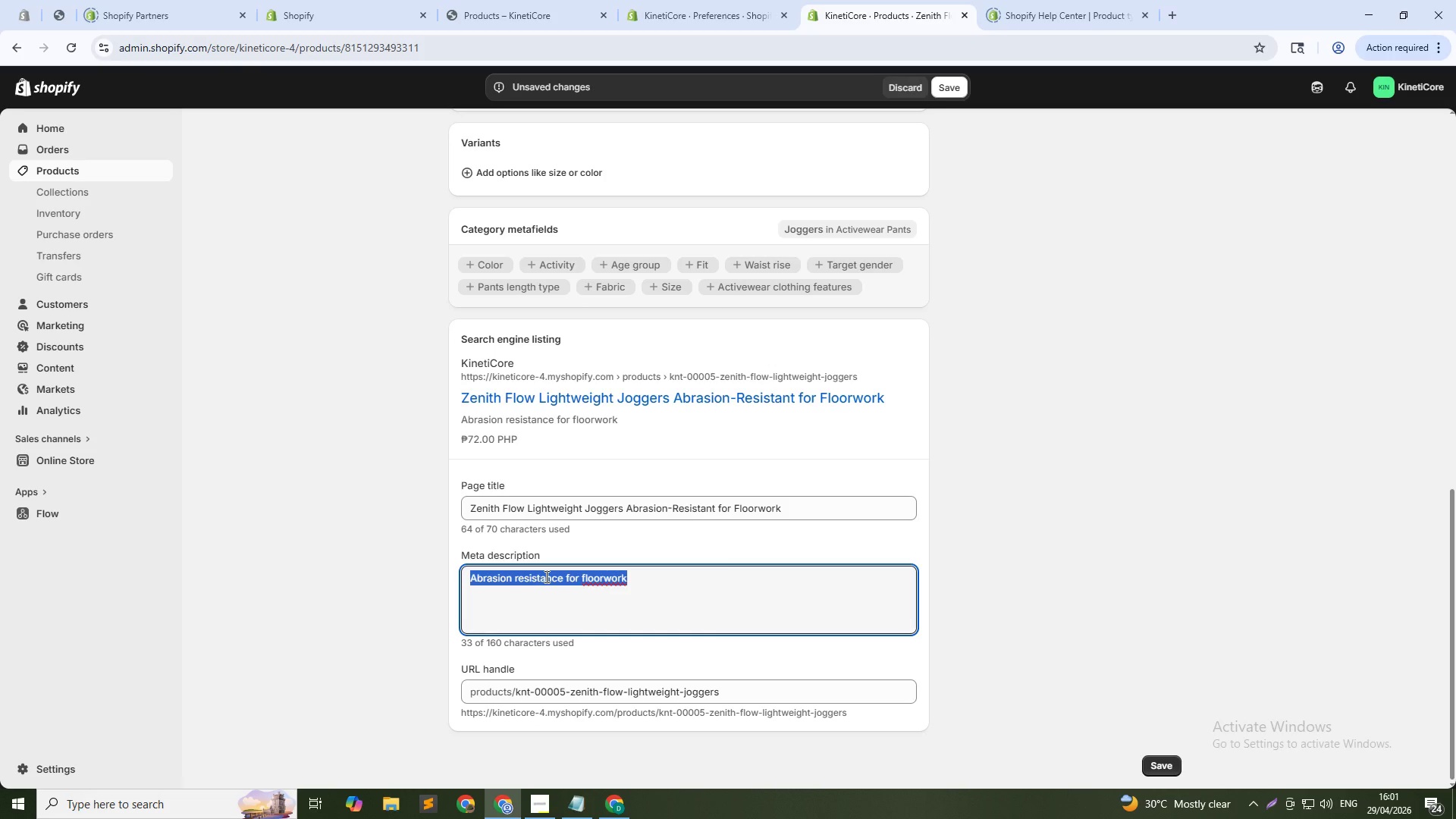 
type(Lightweight joggers with abrasion-resistant panels. 4.way)
key(Backspace)
key(Backspace)
key(Backspace)
key(Backspace)
type(-way stretch for full mobil)
 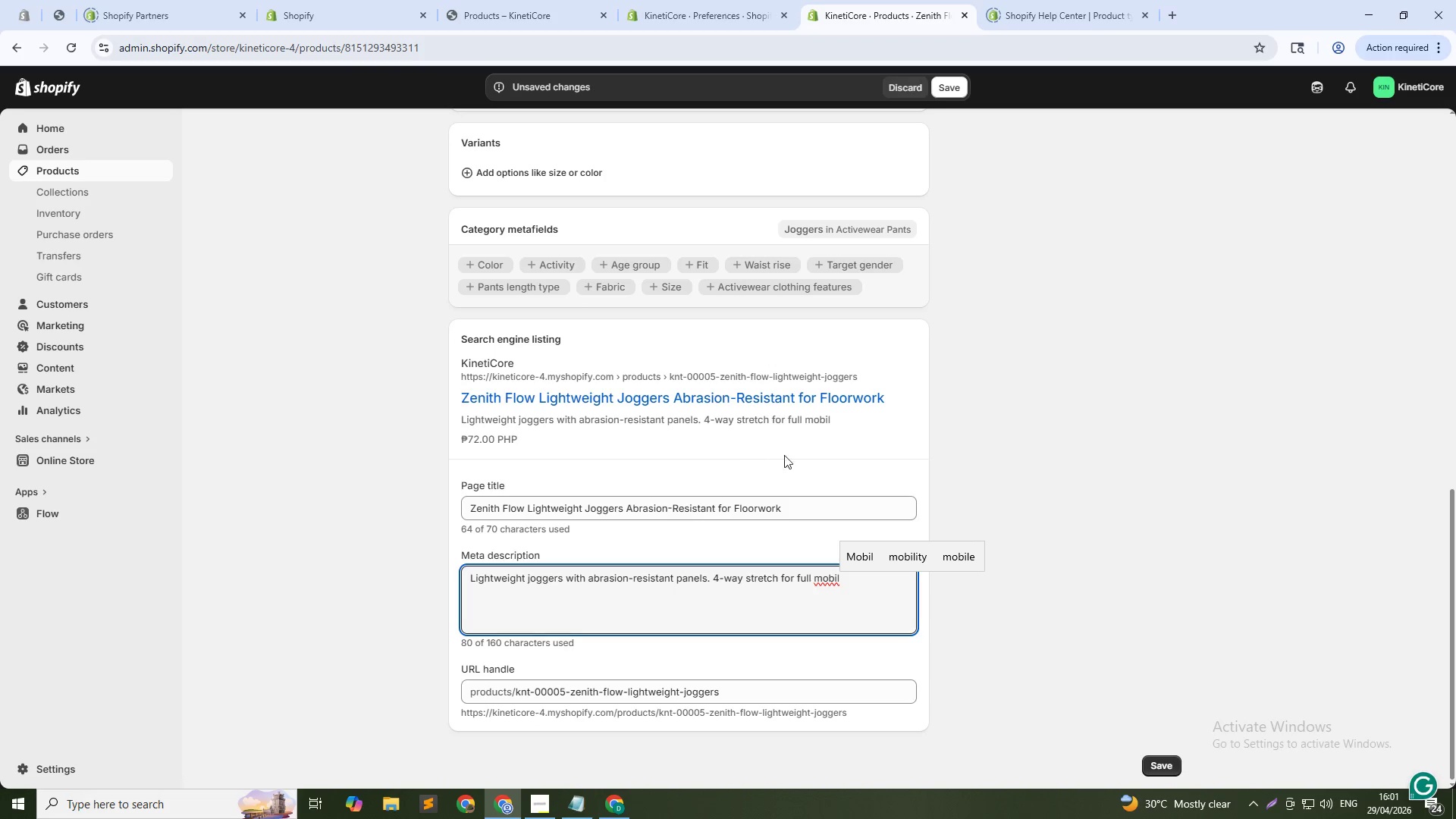 
left_click([930, 558])
 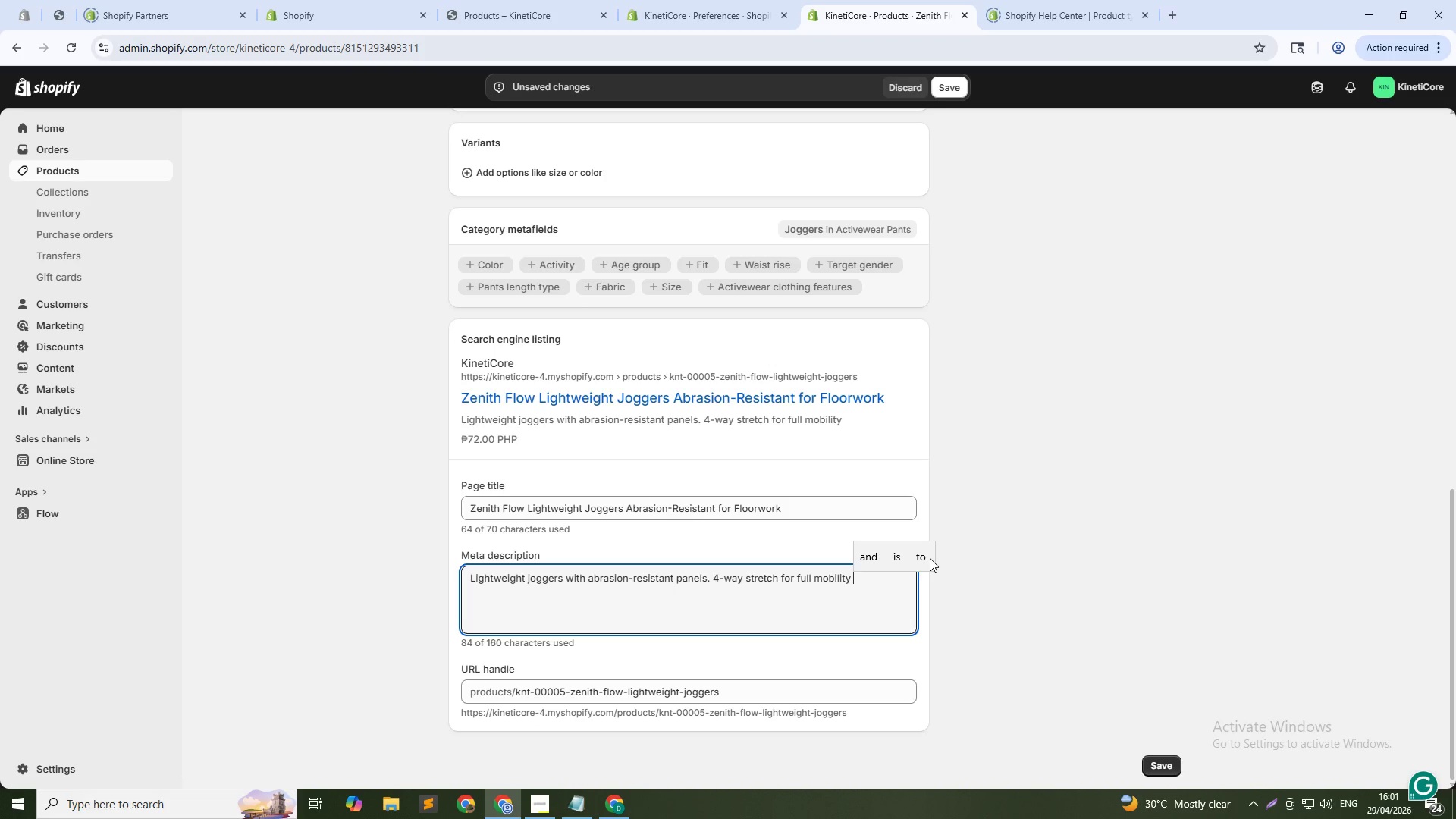 
key(Backspace)
type(. For tricking, capoeira, martial arts.)
 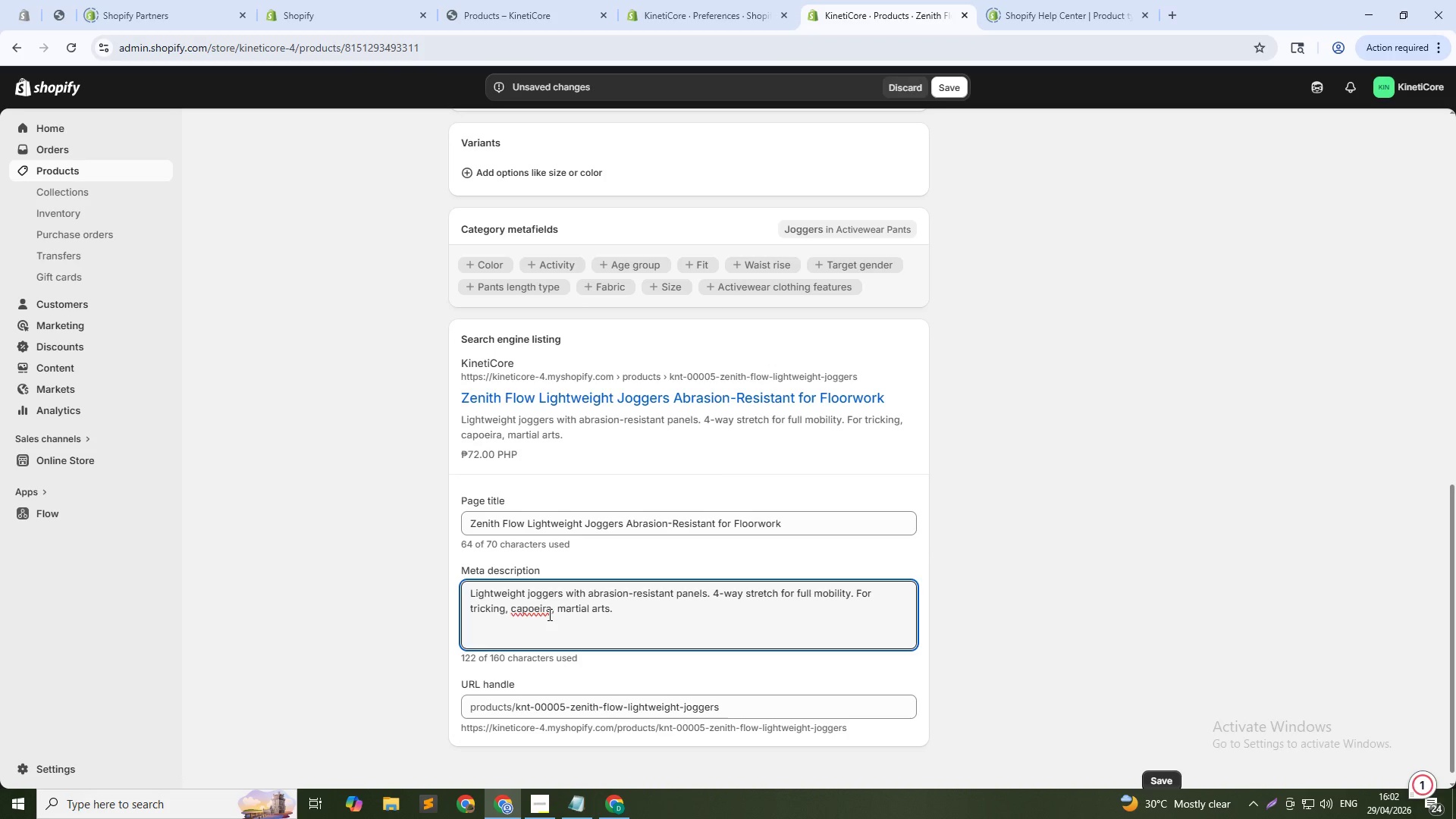 
wait(5.41)
 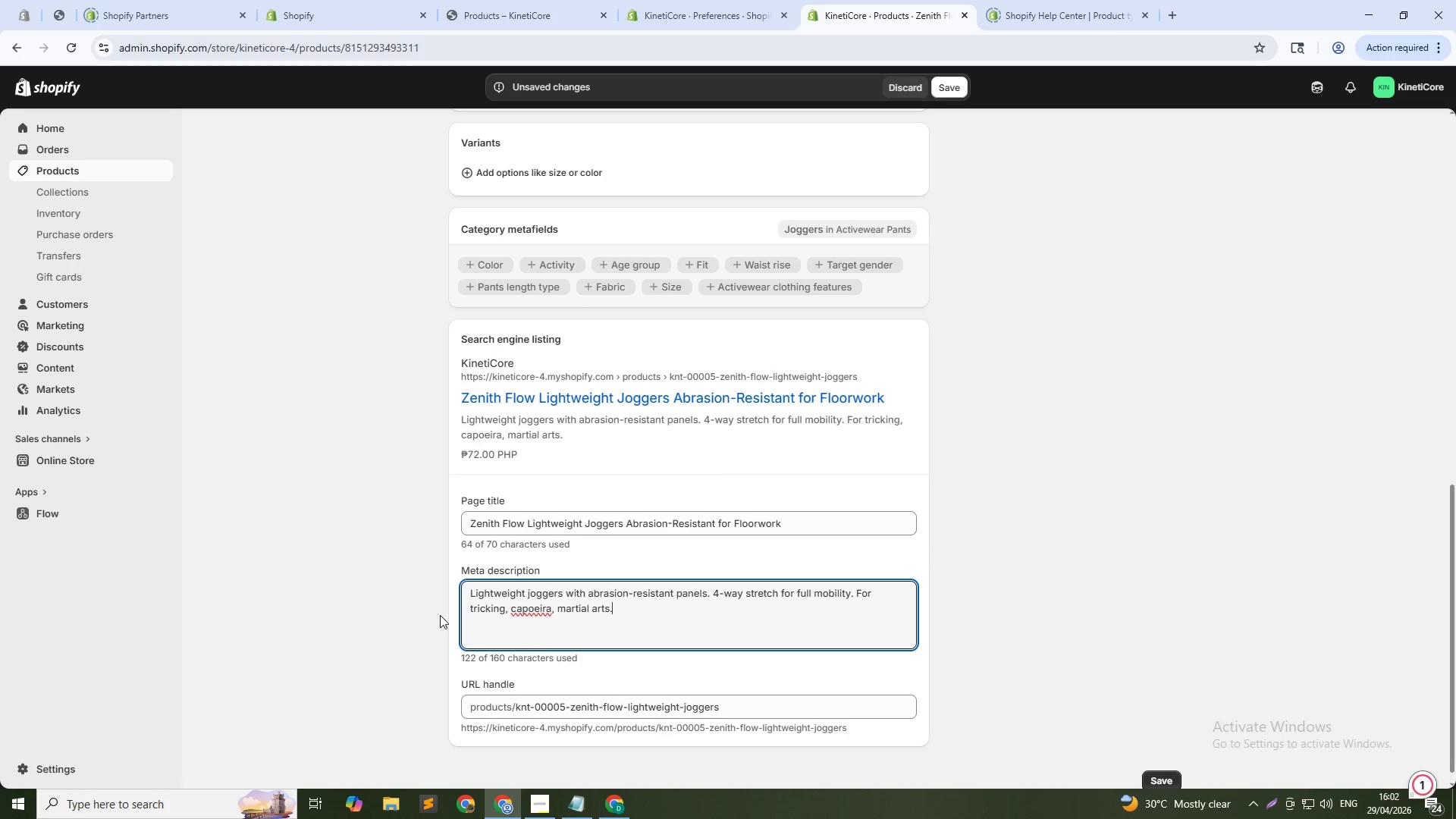 
scroll: coordinate [604, 631], scroll_direction: down, amount: 5.0
 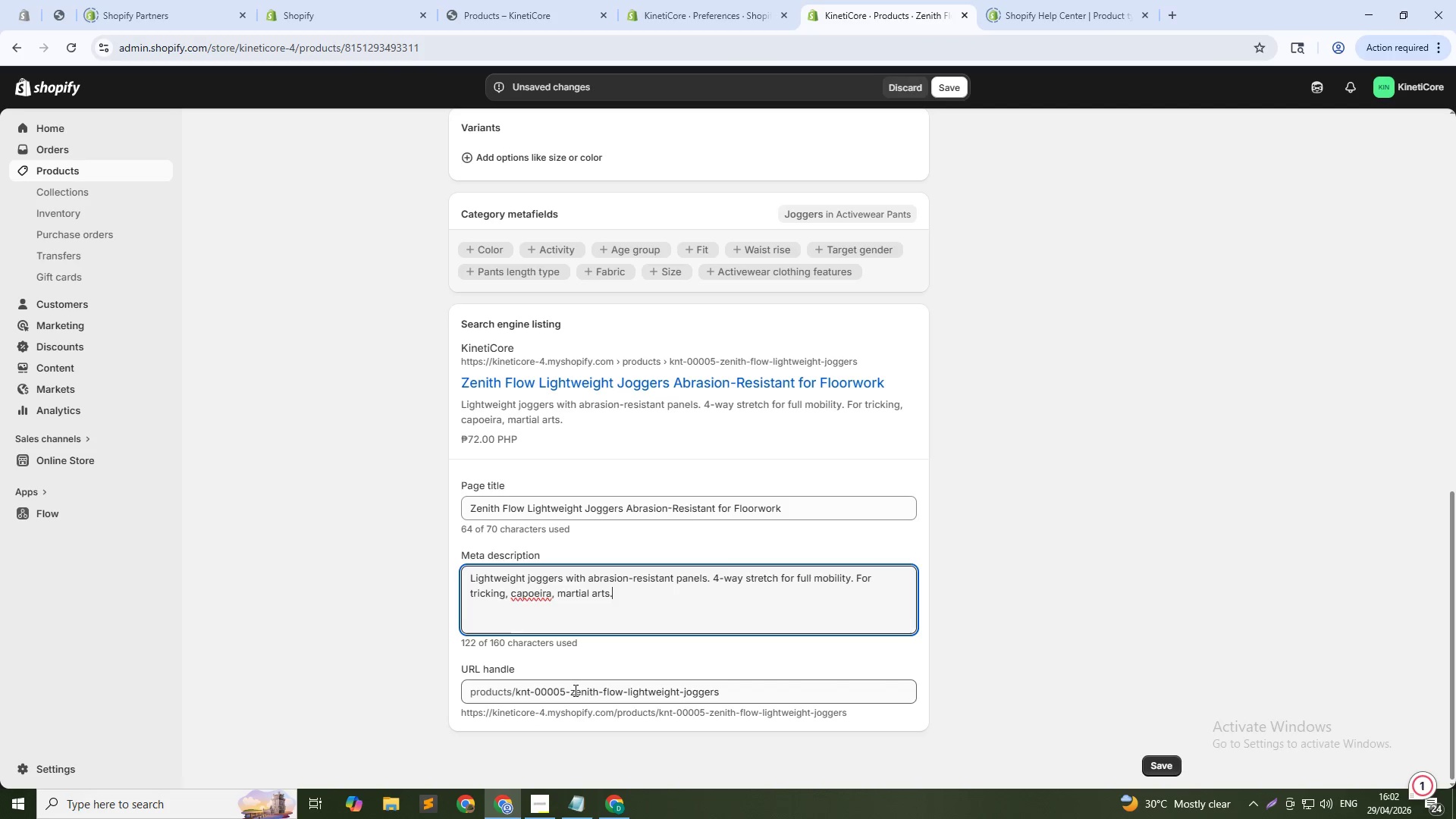 
left_click_drag(start_coordinate=[570, 691], to_coordinate=[518, 700])
 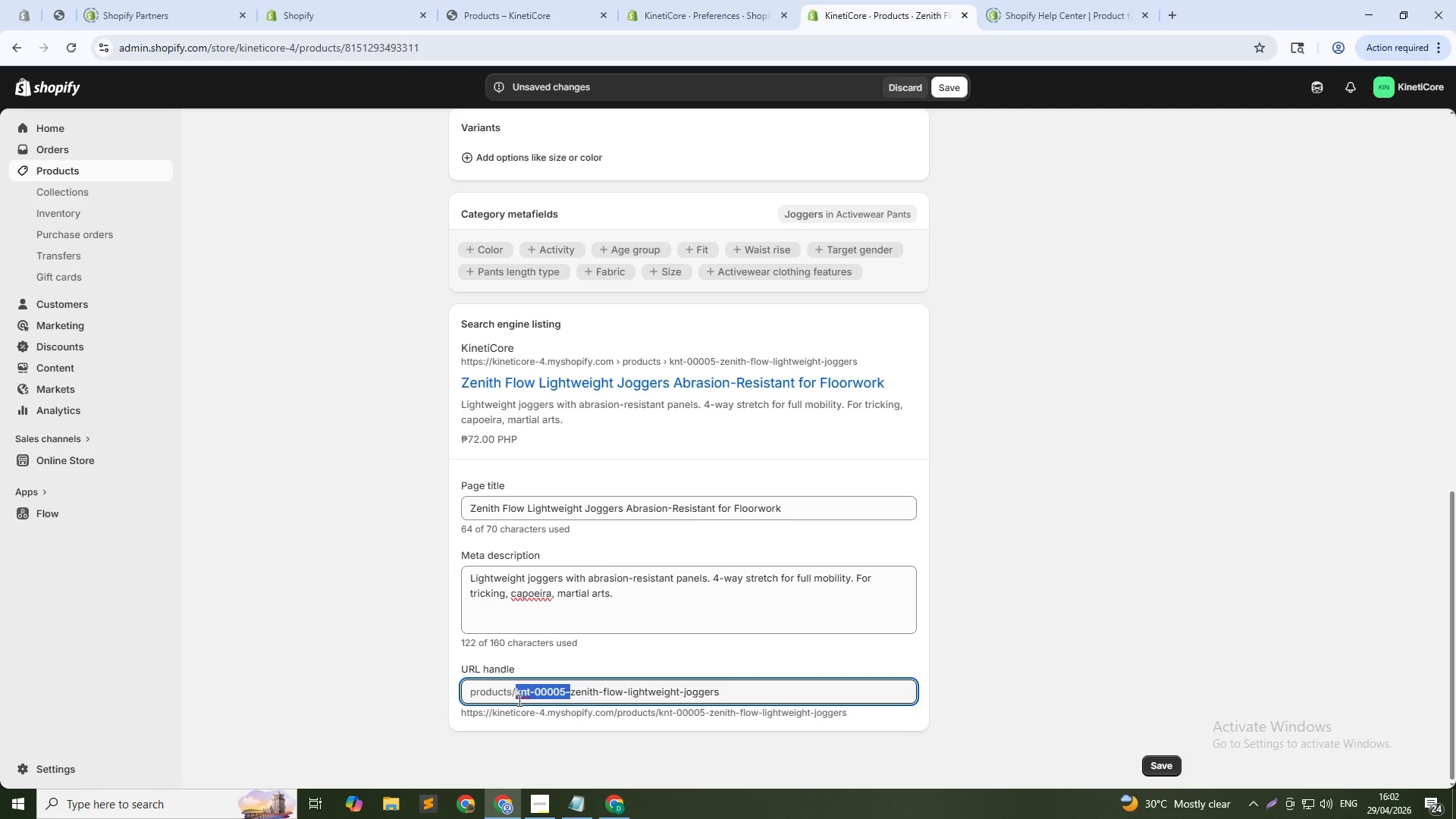 
key(Backspace)
 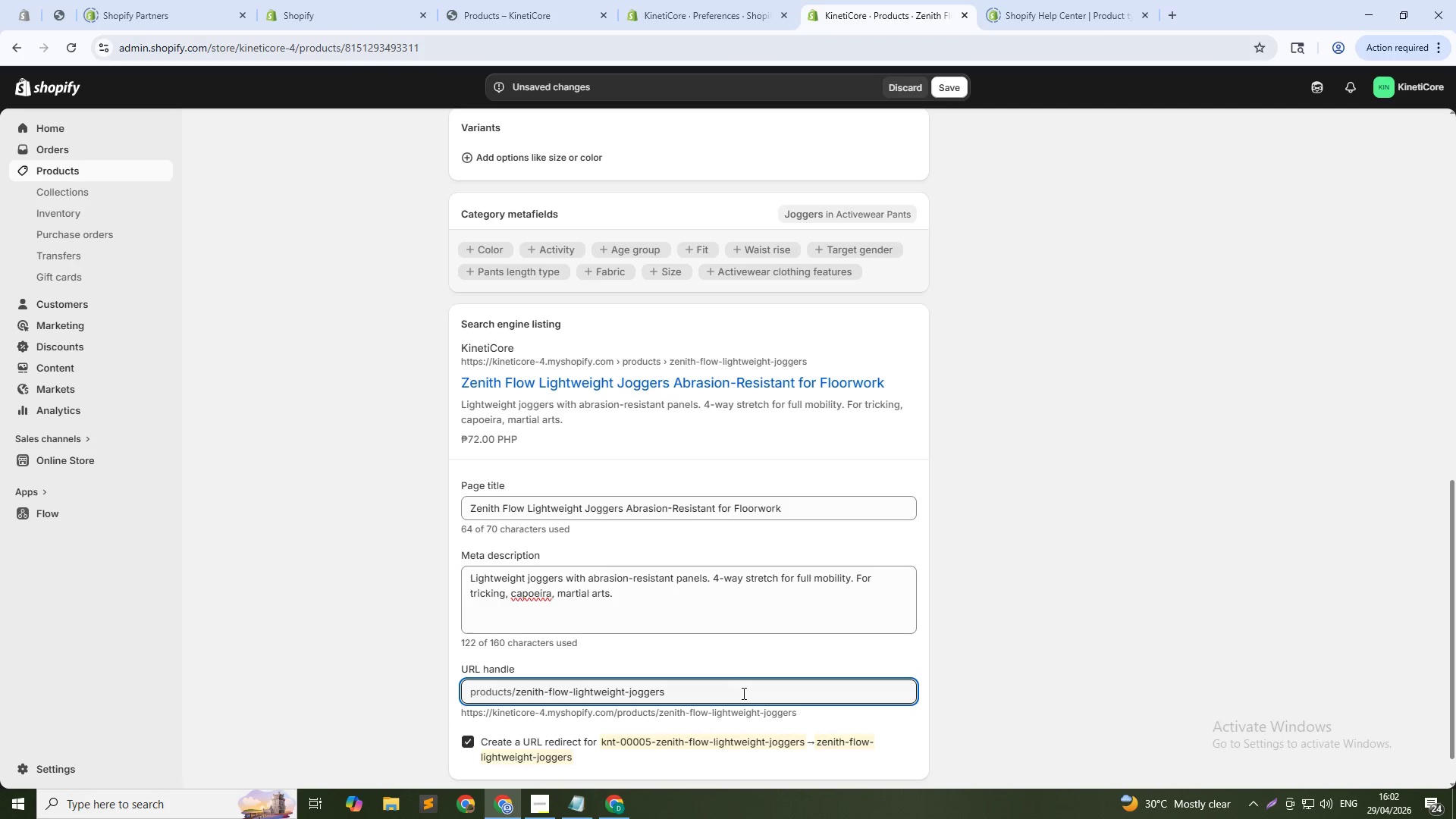 
left_click([742, 695])
 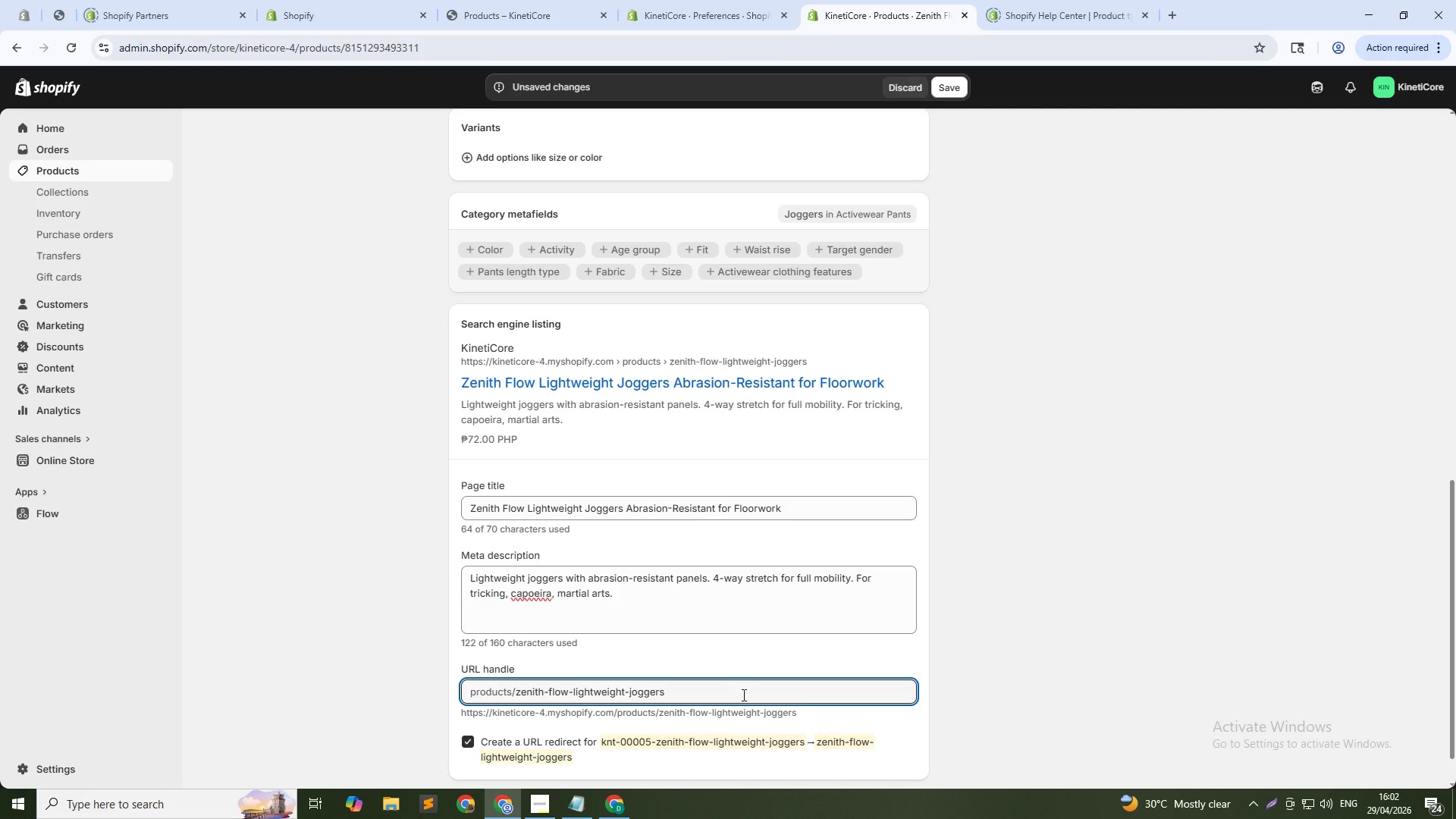 
type(-05)
 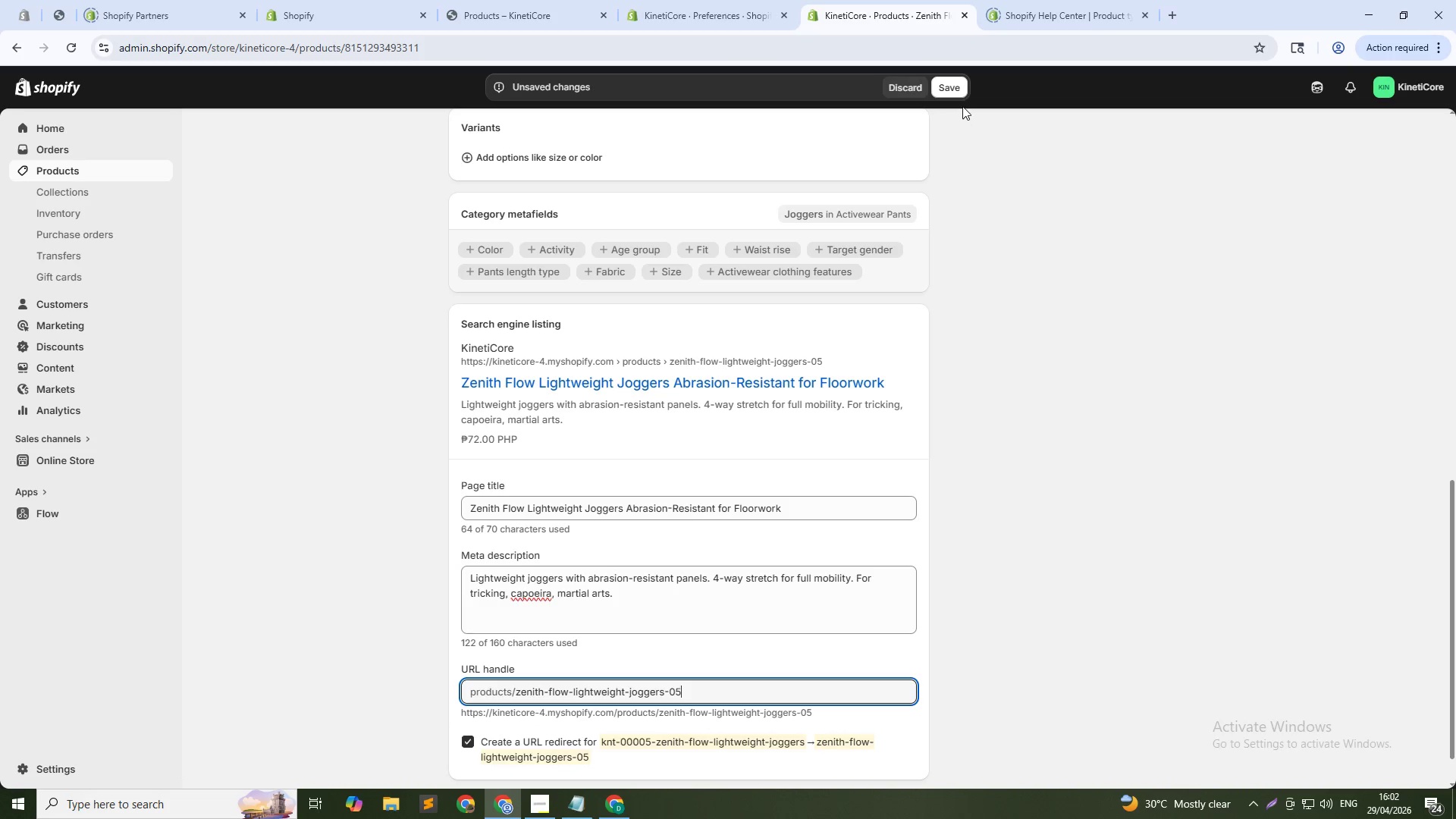 
left_click([954, 88])
 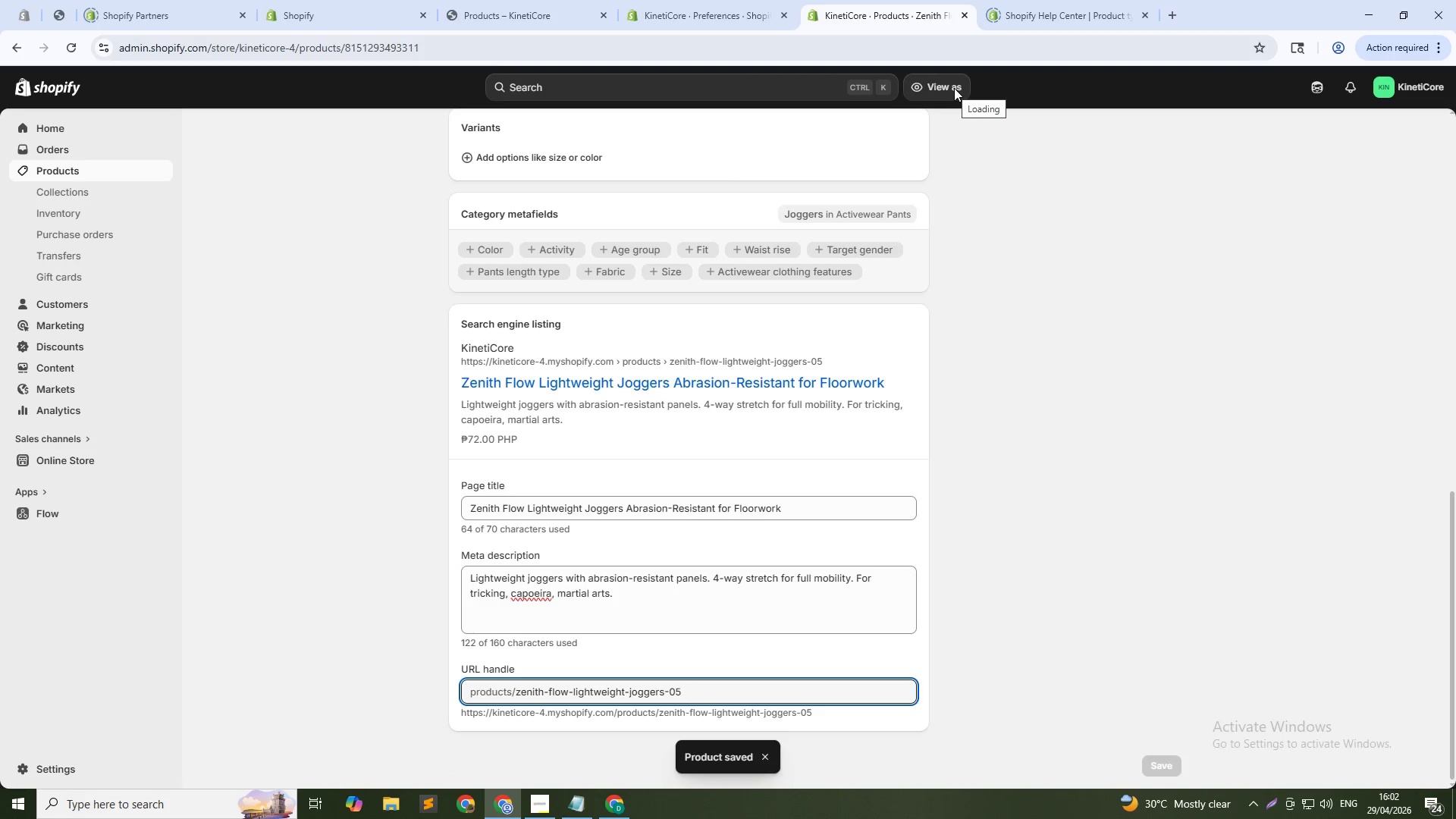 
wait(5.45)
 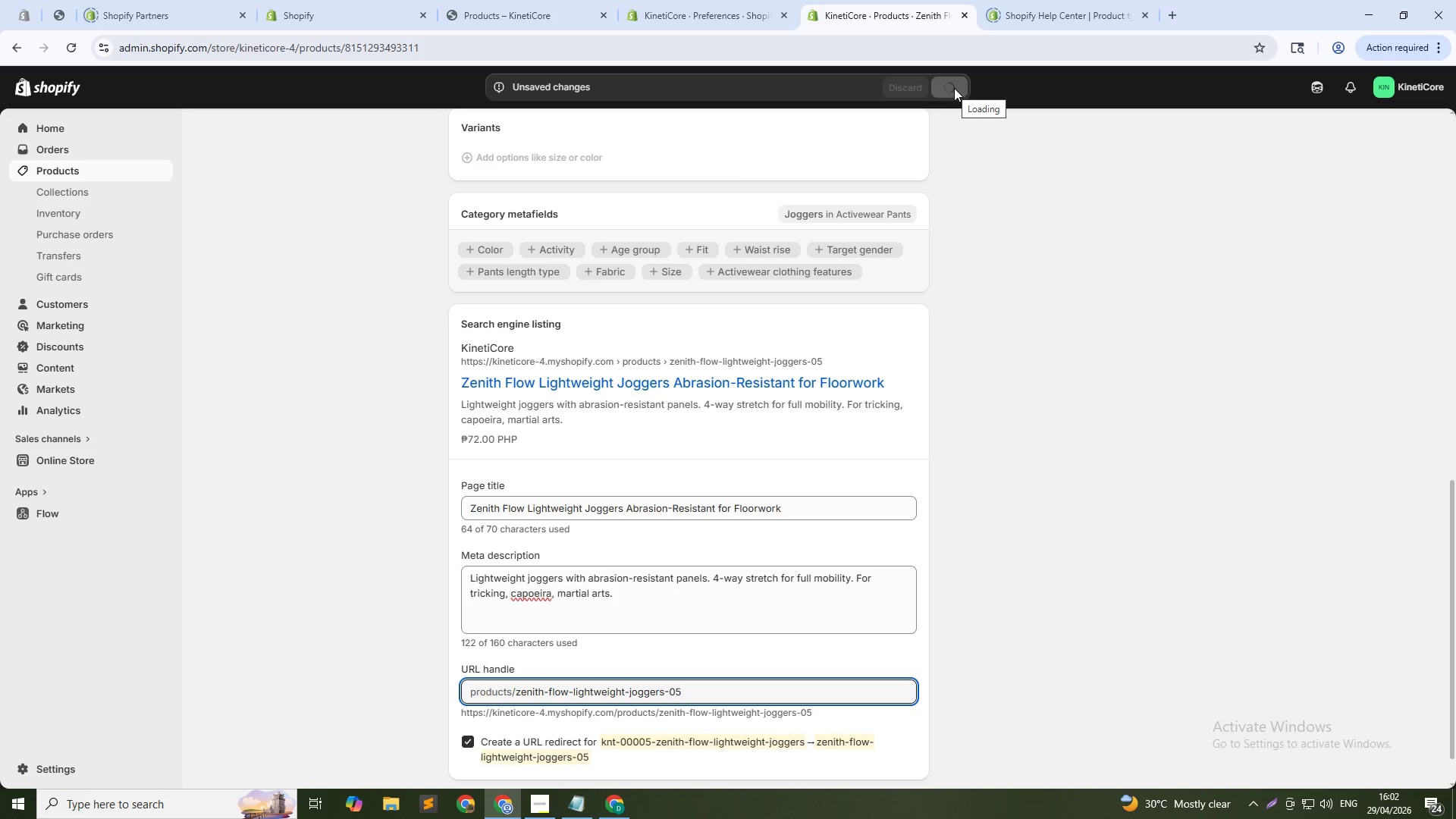 
left_click([67, 174])
 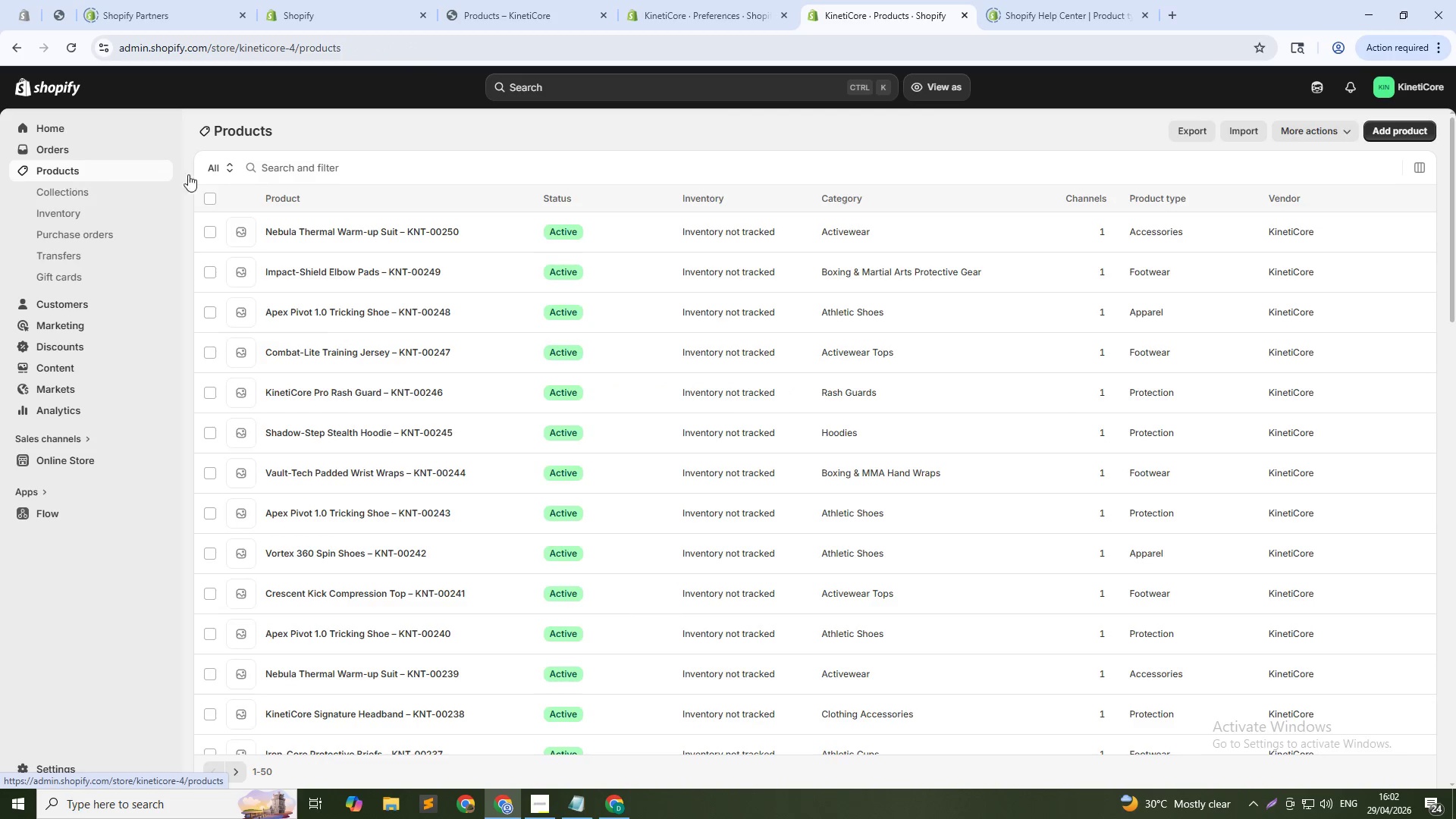 
left_click([298, 169])
 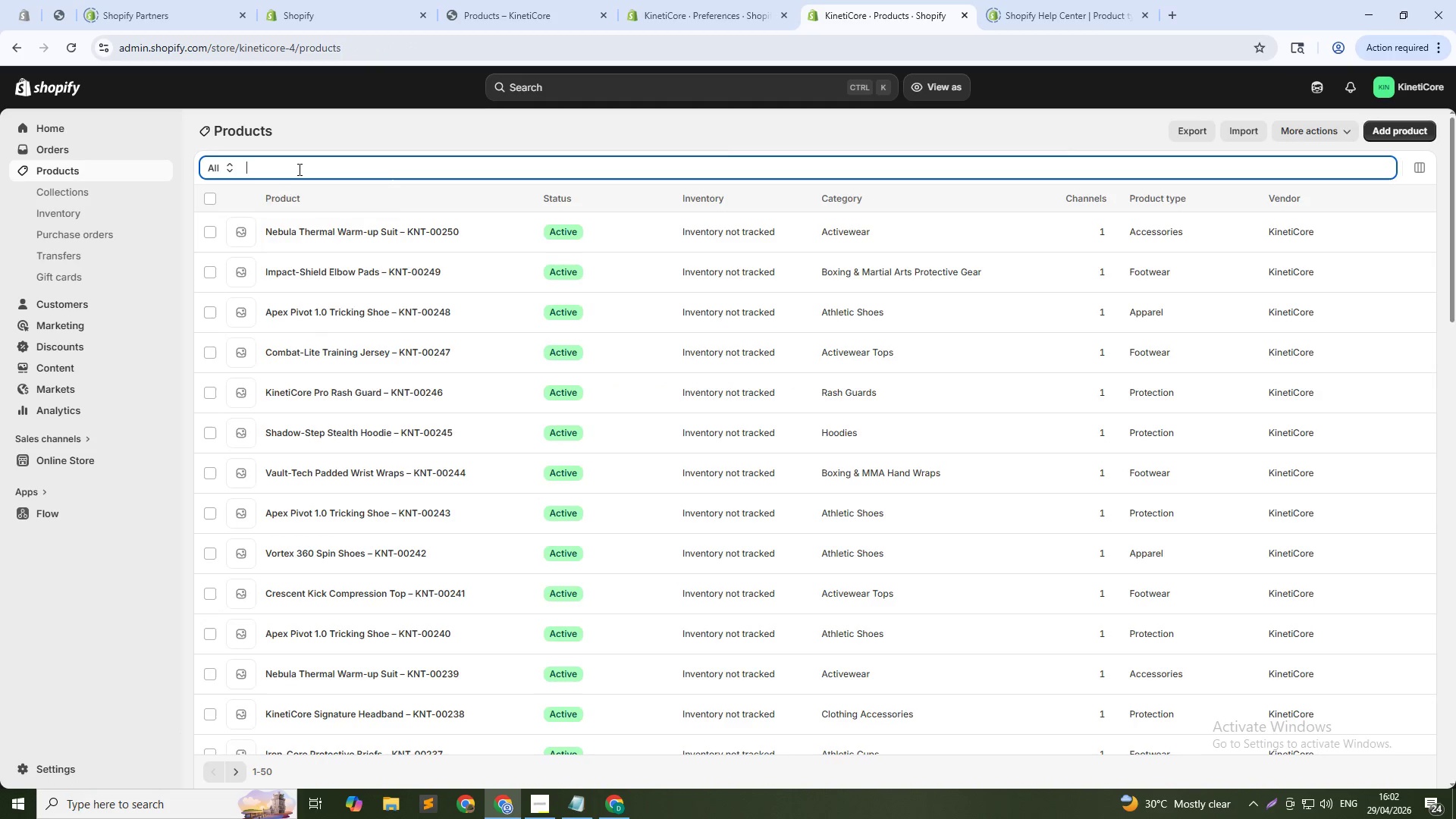 
key(Control+ControlLeft)
 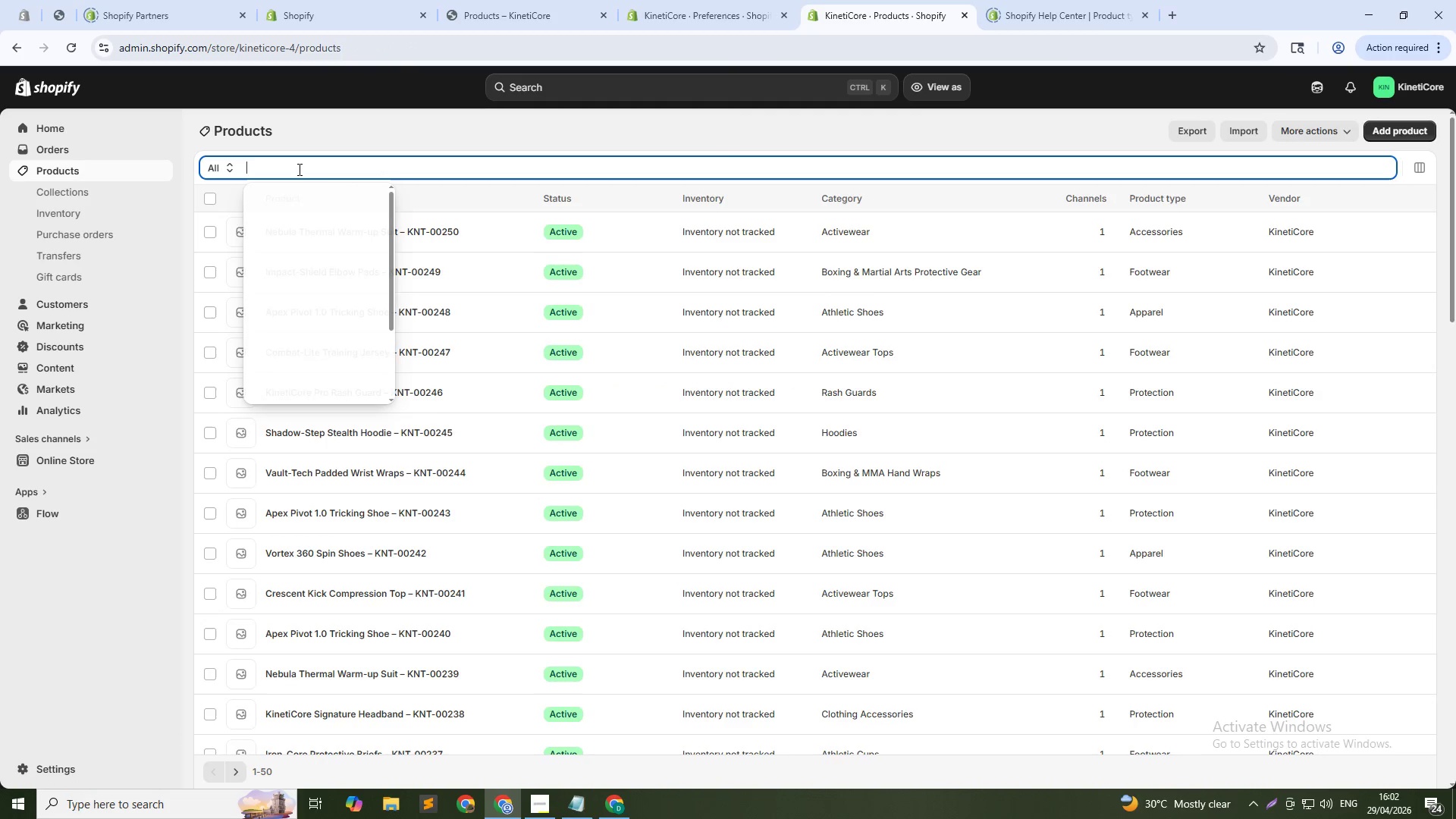 
key(Control+V)
 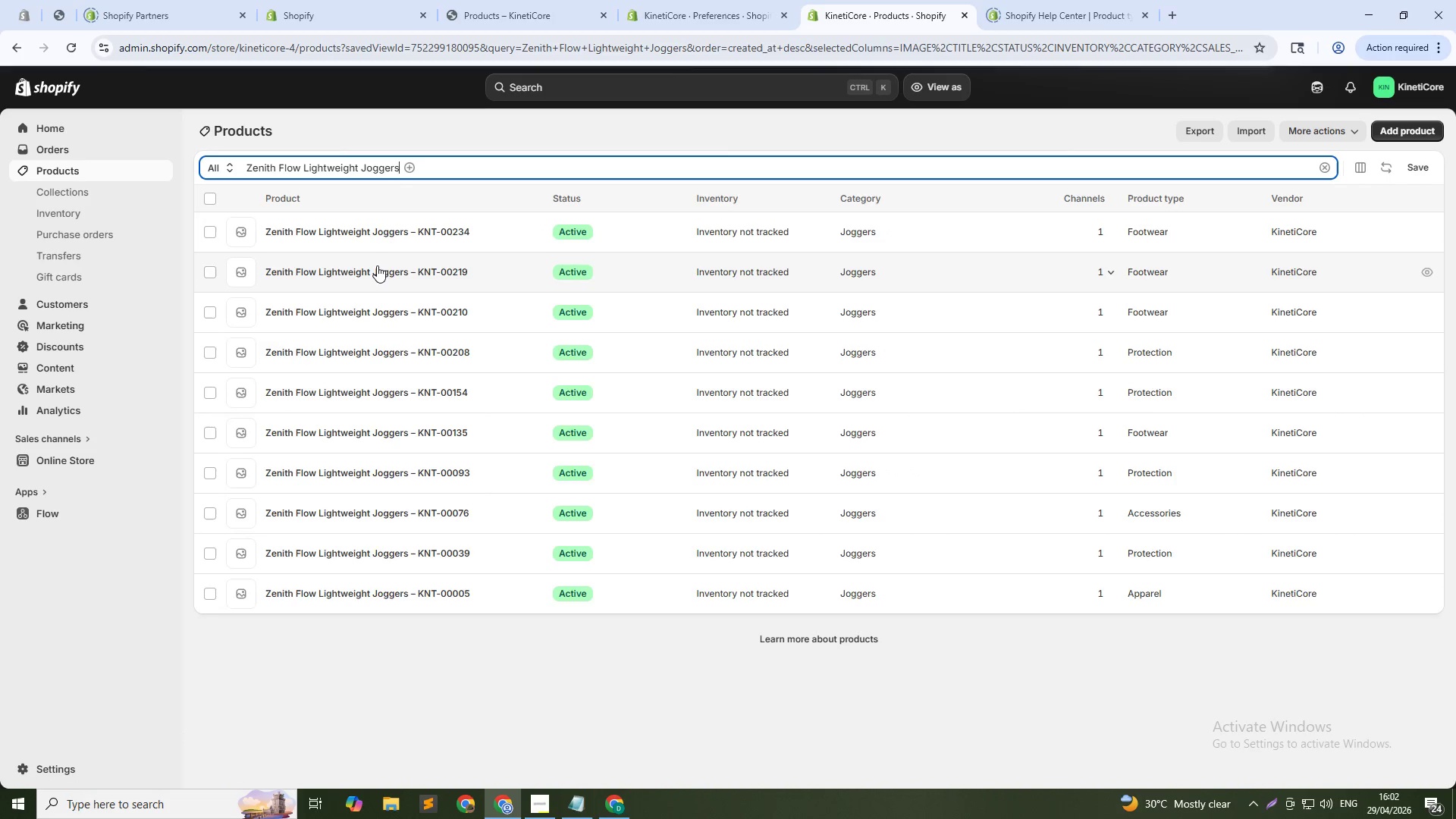 
left_click([425, 554])
 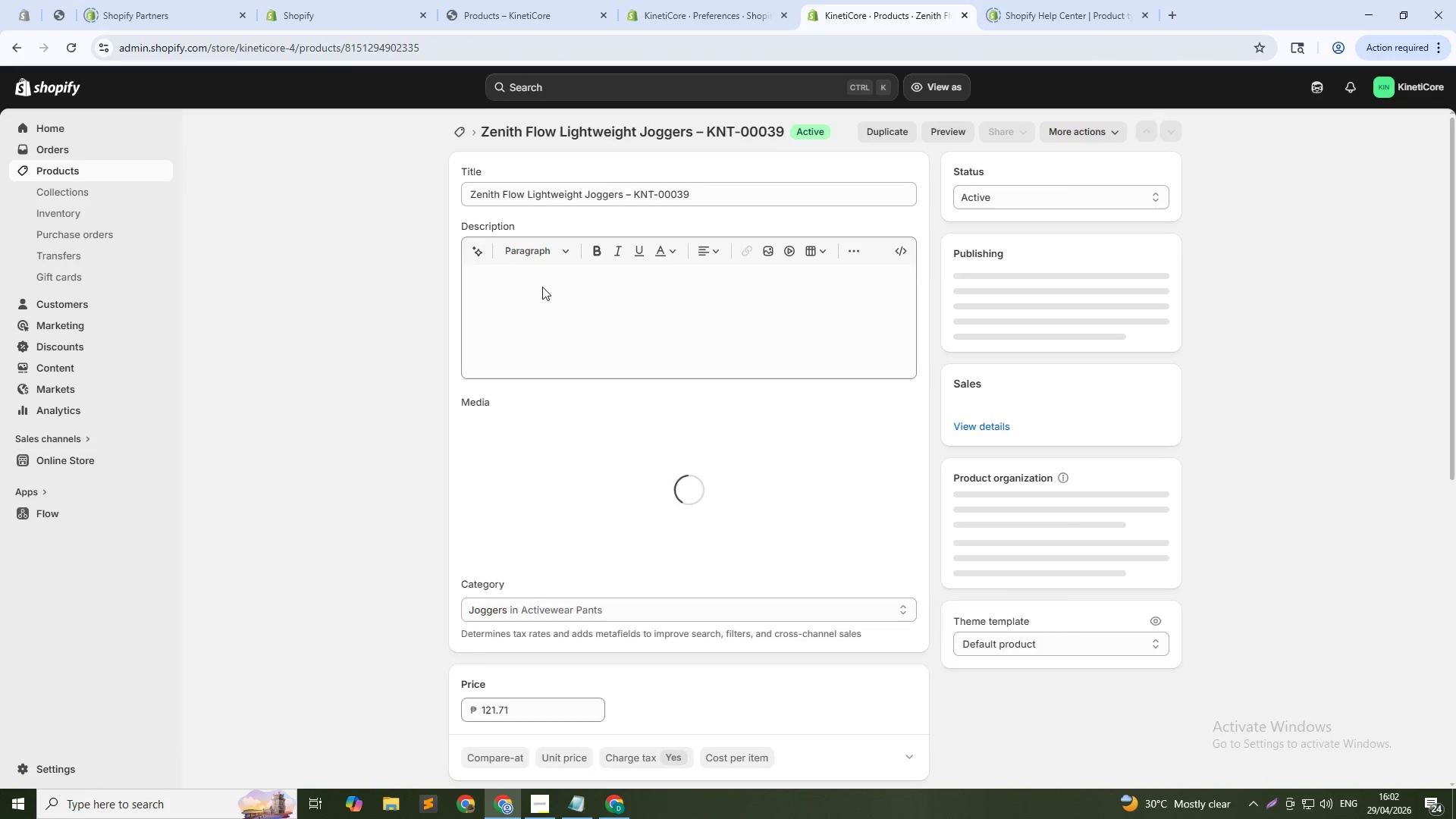 
left_click([554, 278])
 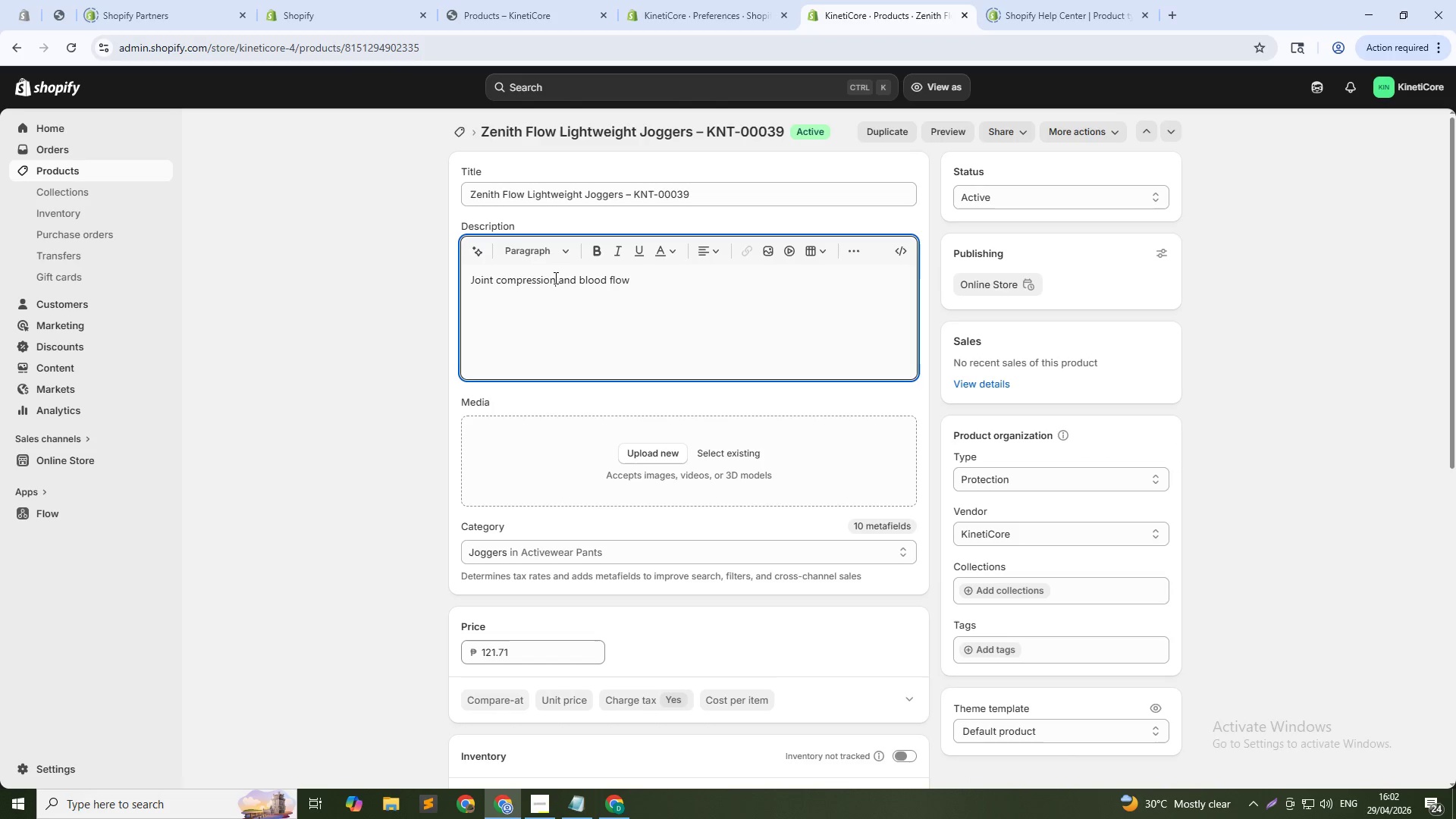 
double_click([554, 278])
 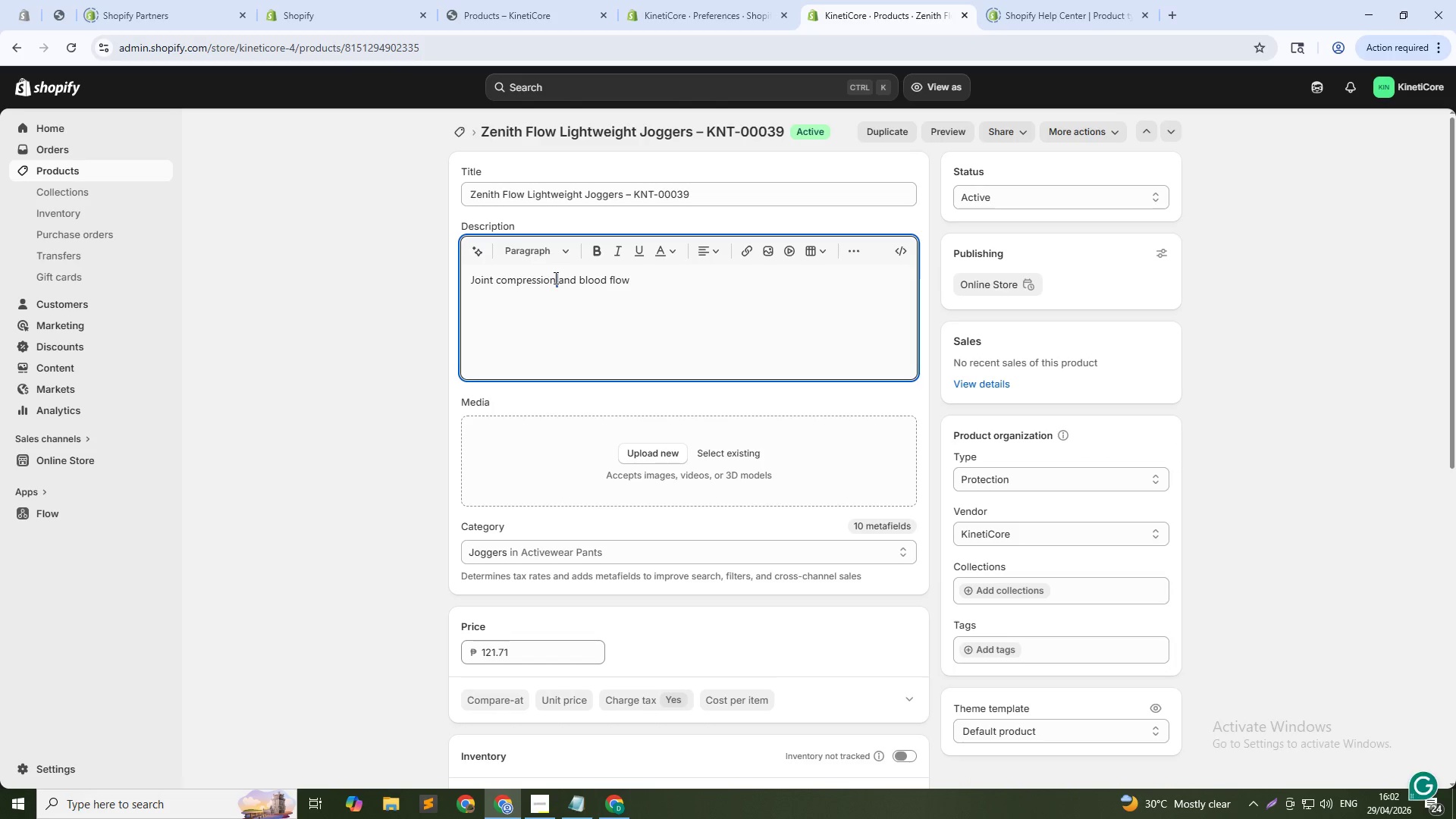 
key(Backspace)
 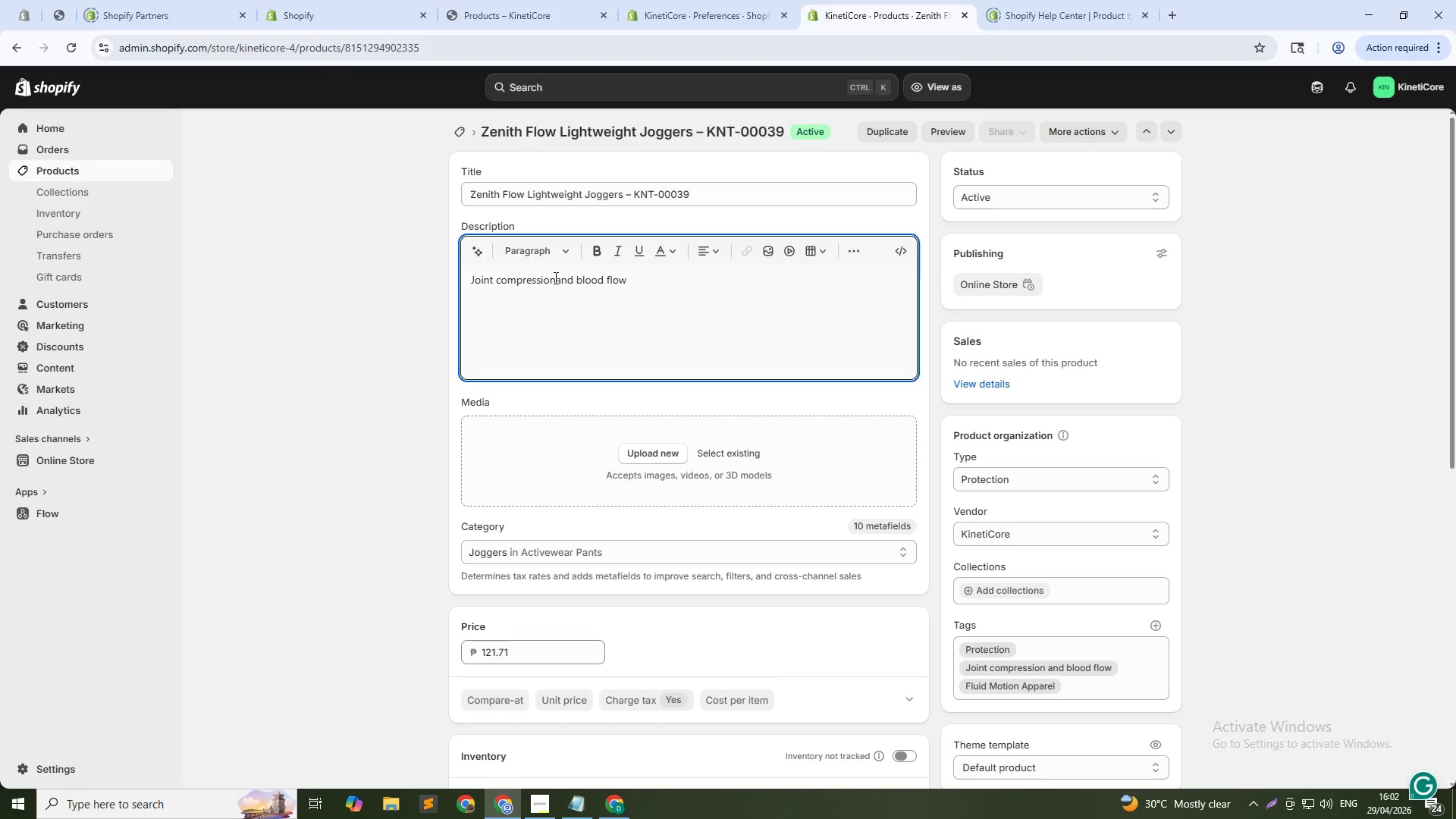 
key(Control+ControlLeft)
 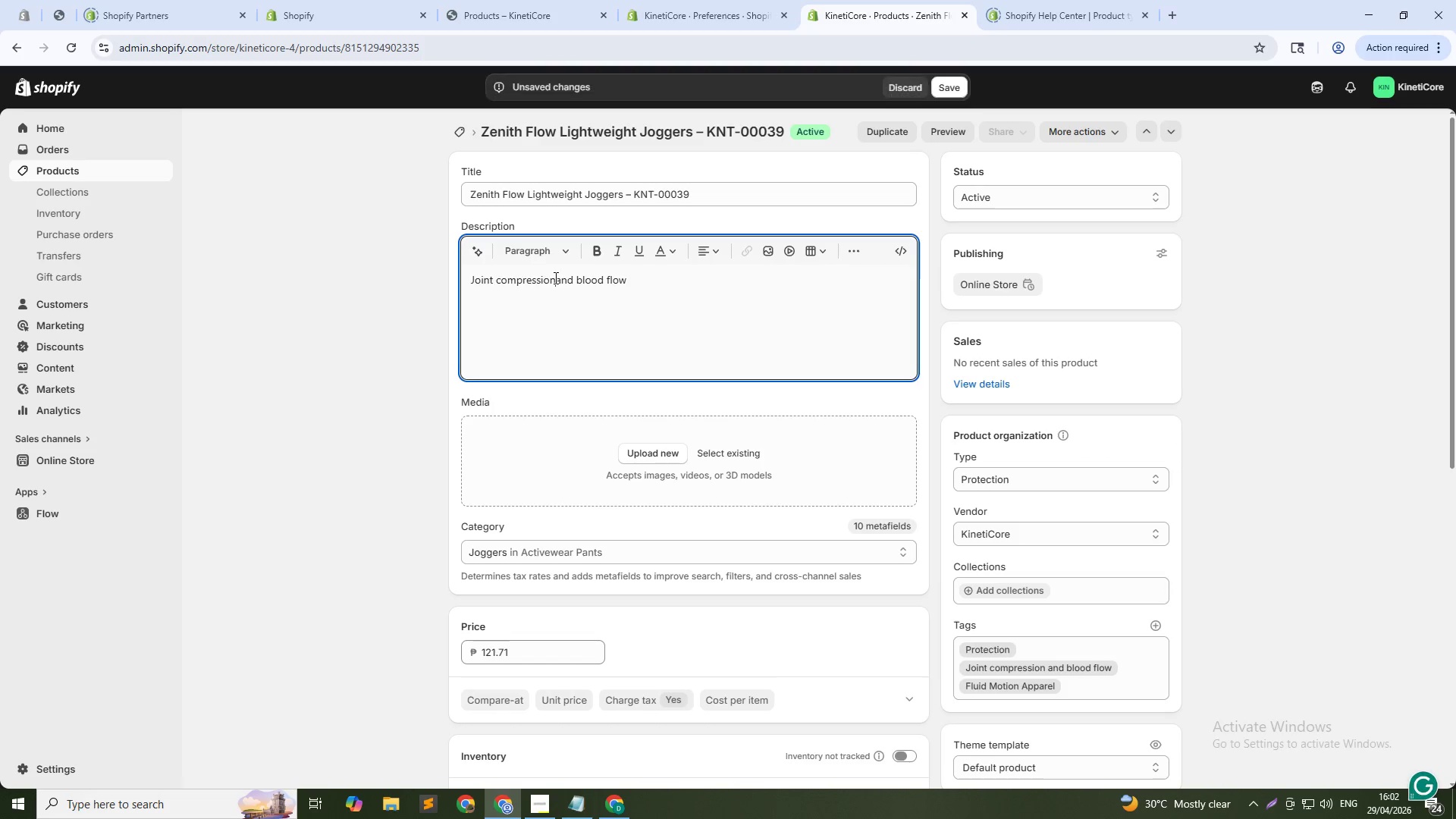 
key(Control+A)
 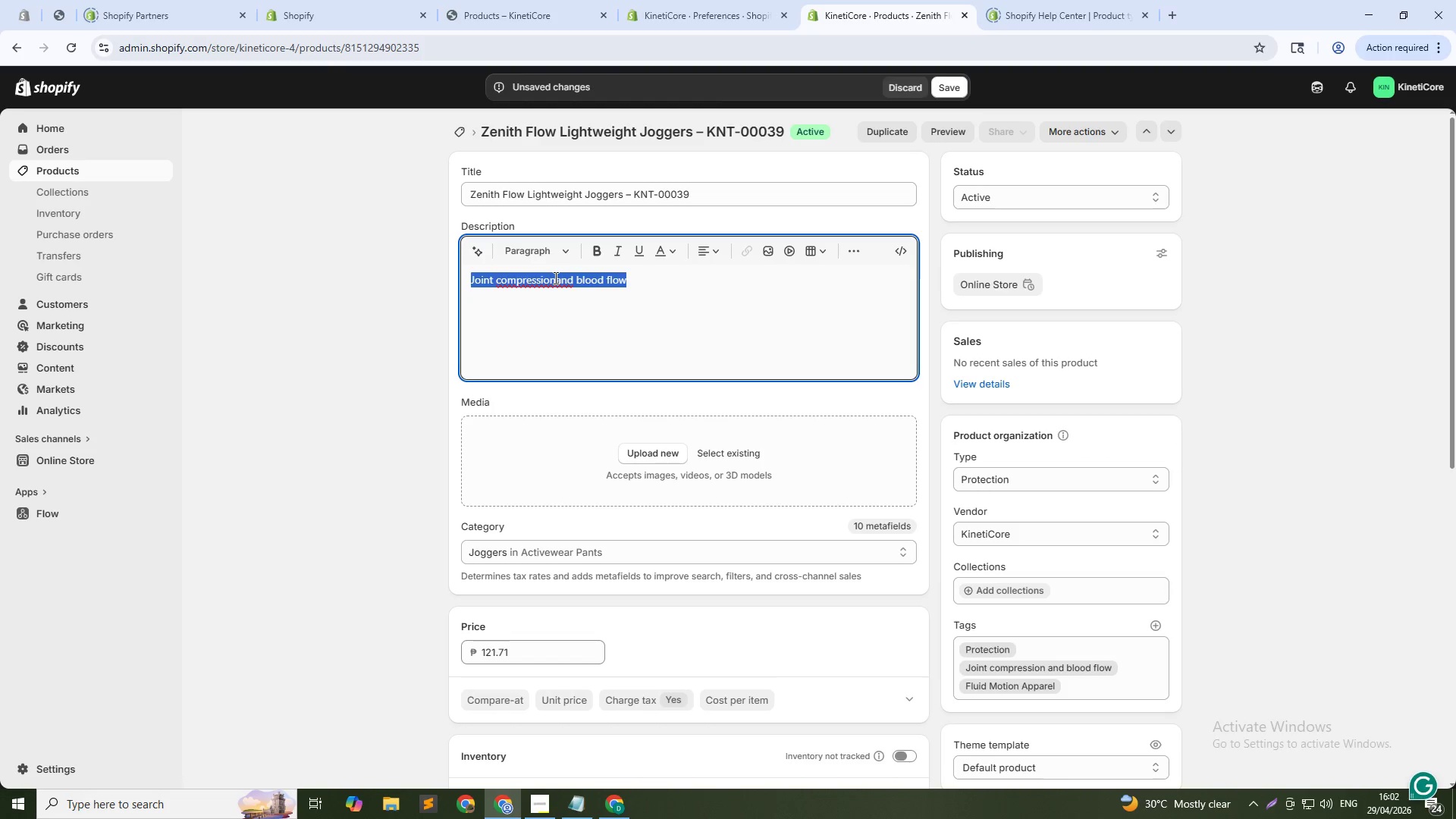 
type(C)
key(Backspace)
type(Zenith Floe)
key(Backspace)
type(e)
key(Backspace)
type(w Lightweight joggers fet)
key(Backspace)
type(atures)
key(Backspace)
type( a compre)
 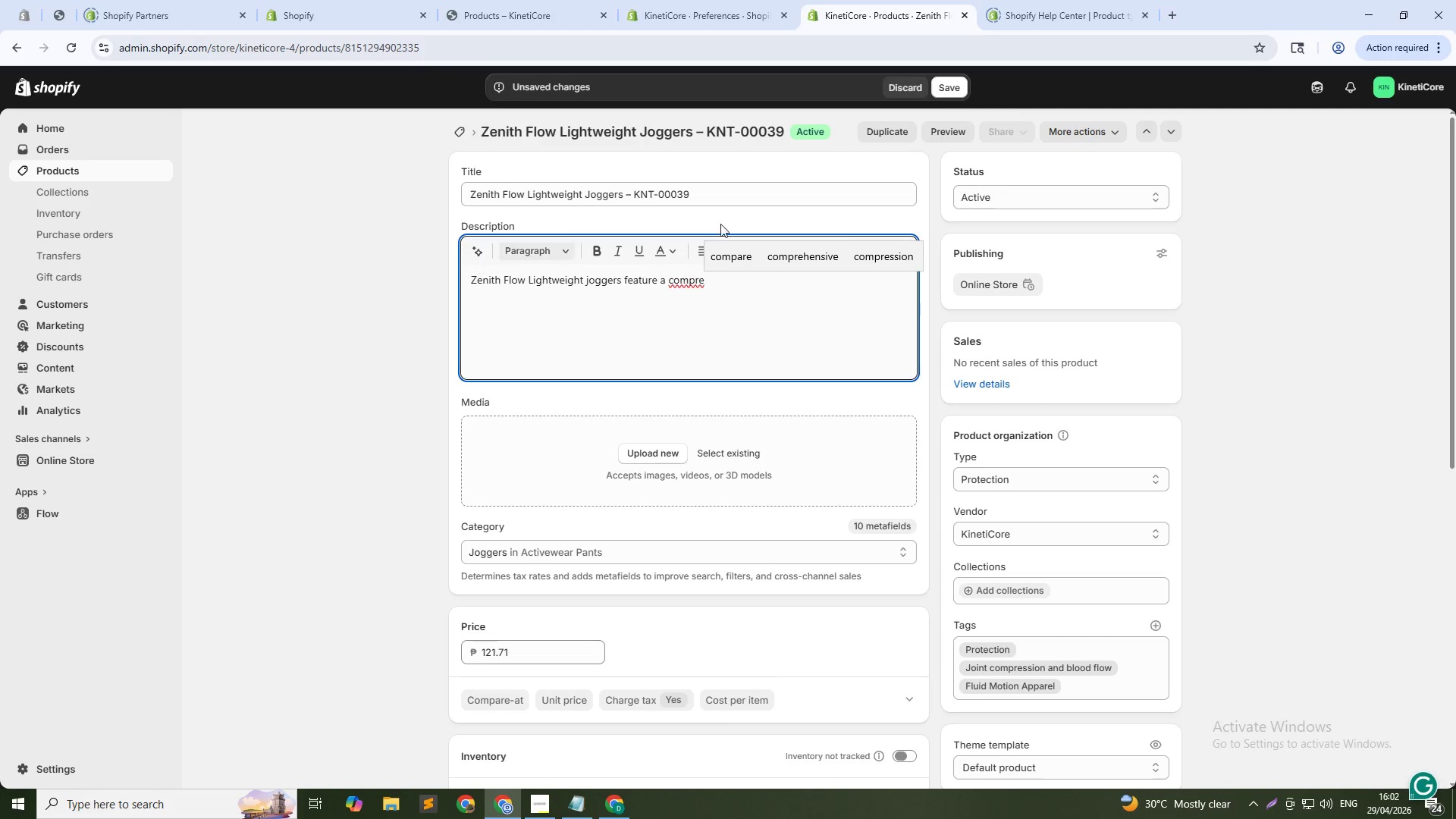 
left_click([899, 254])
 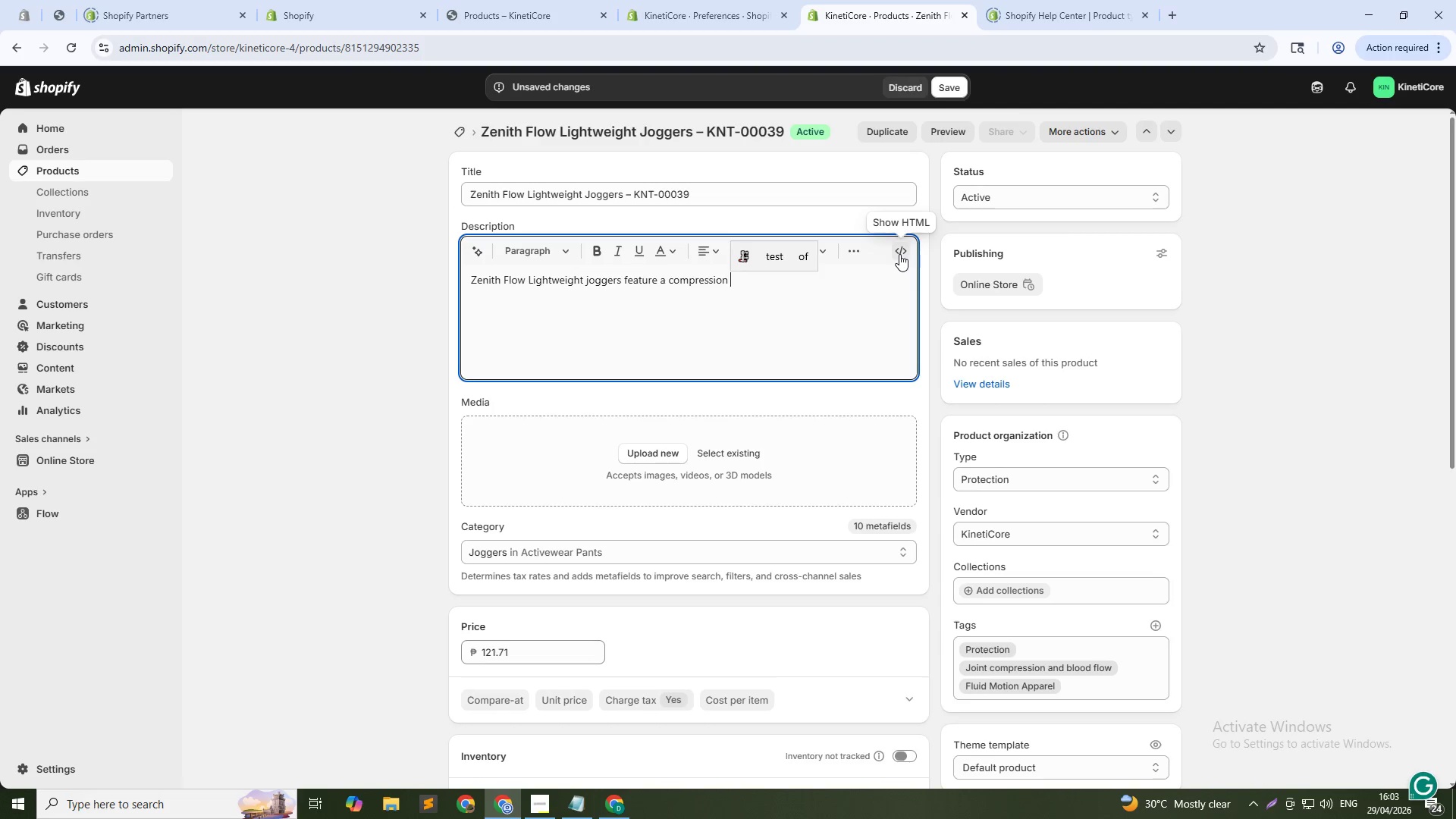 
type(fit tha)
 